 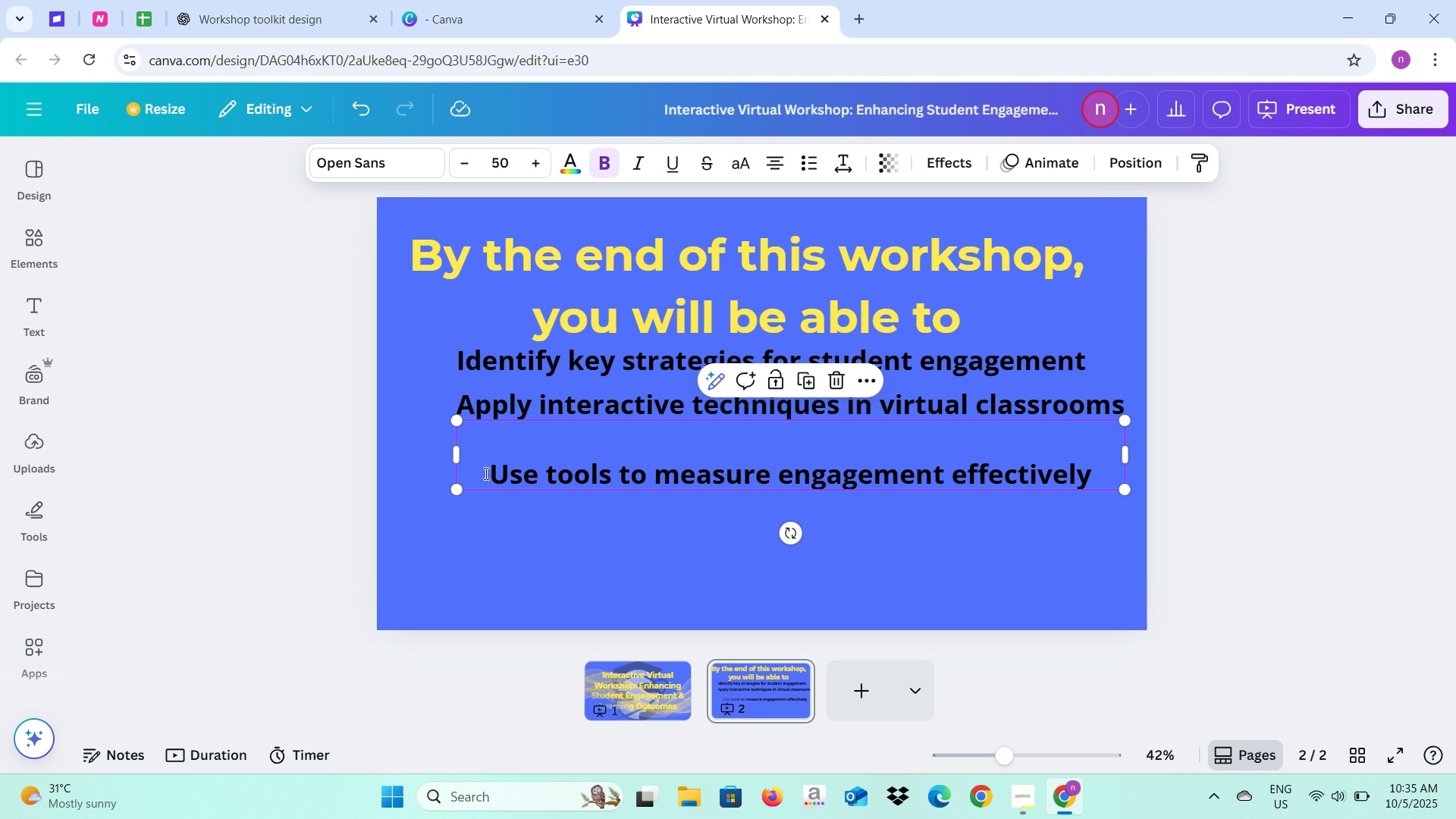 
double_click([485, 473])
 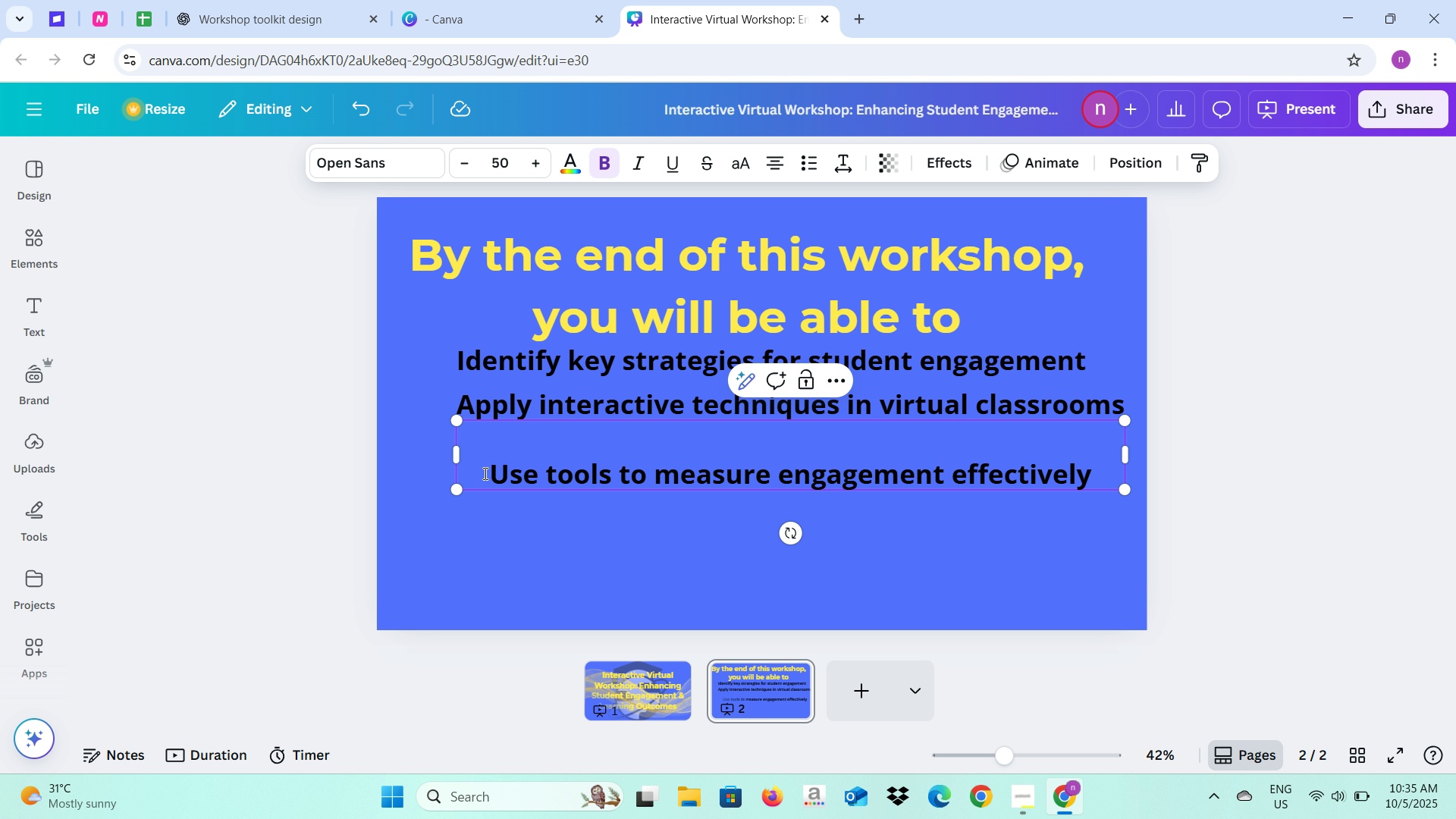 
key(Backspace)
 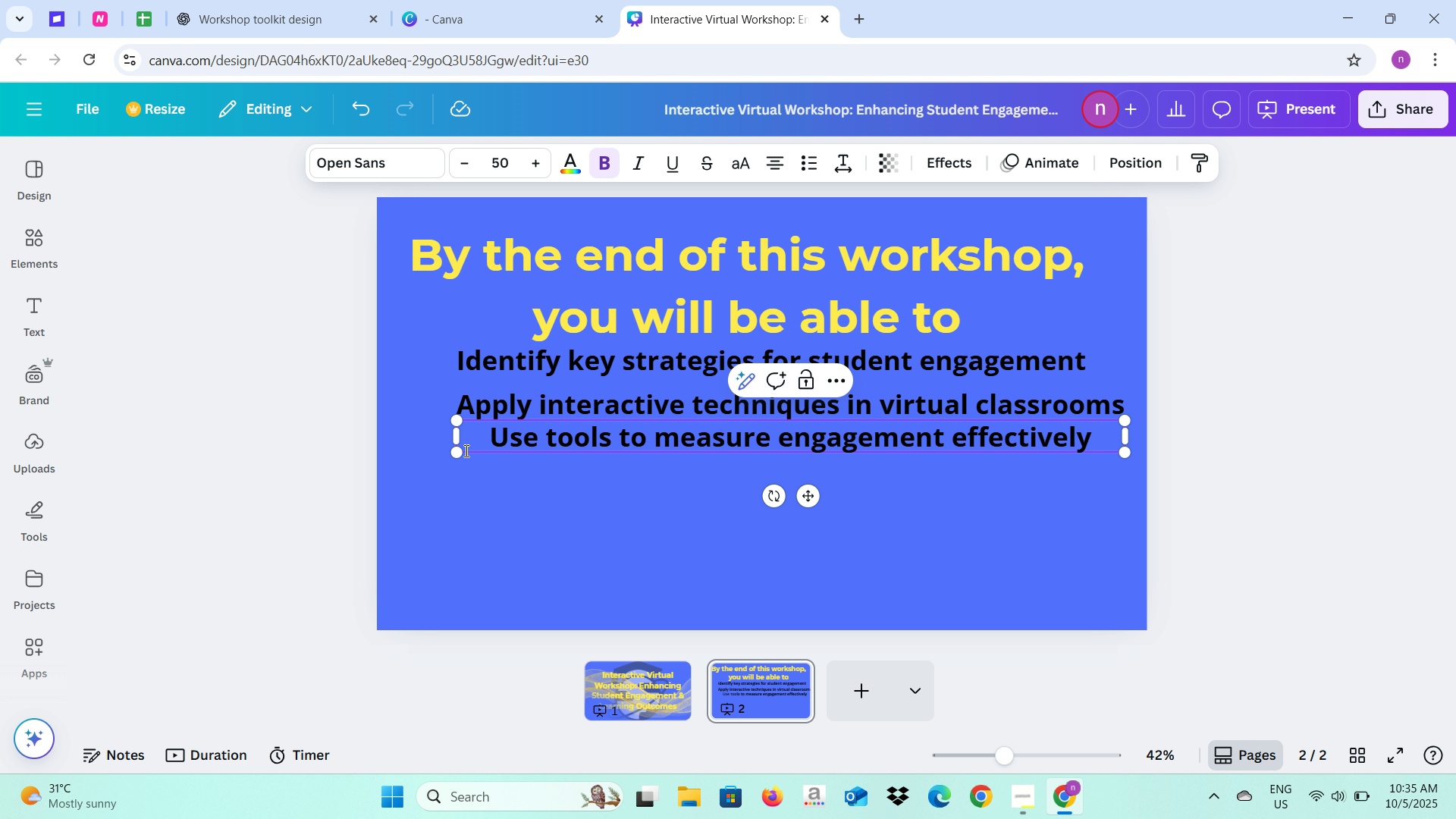 
key(Backspace)
 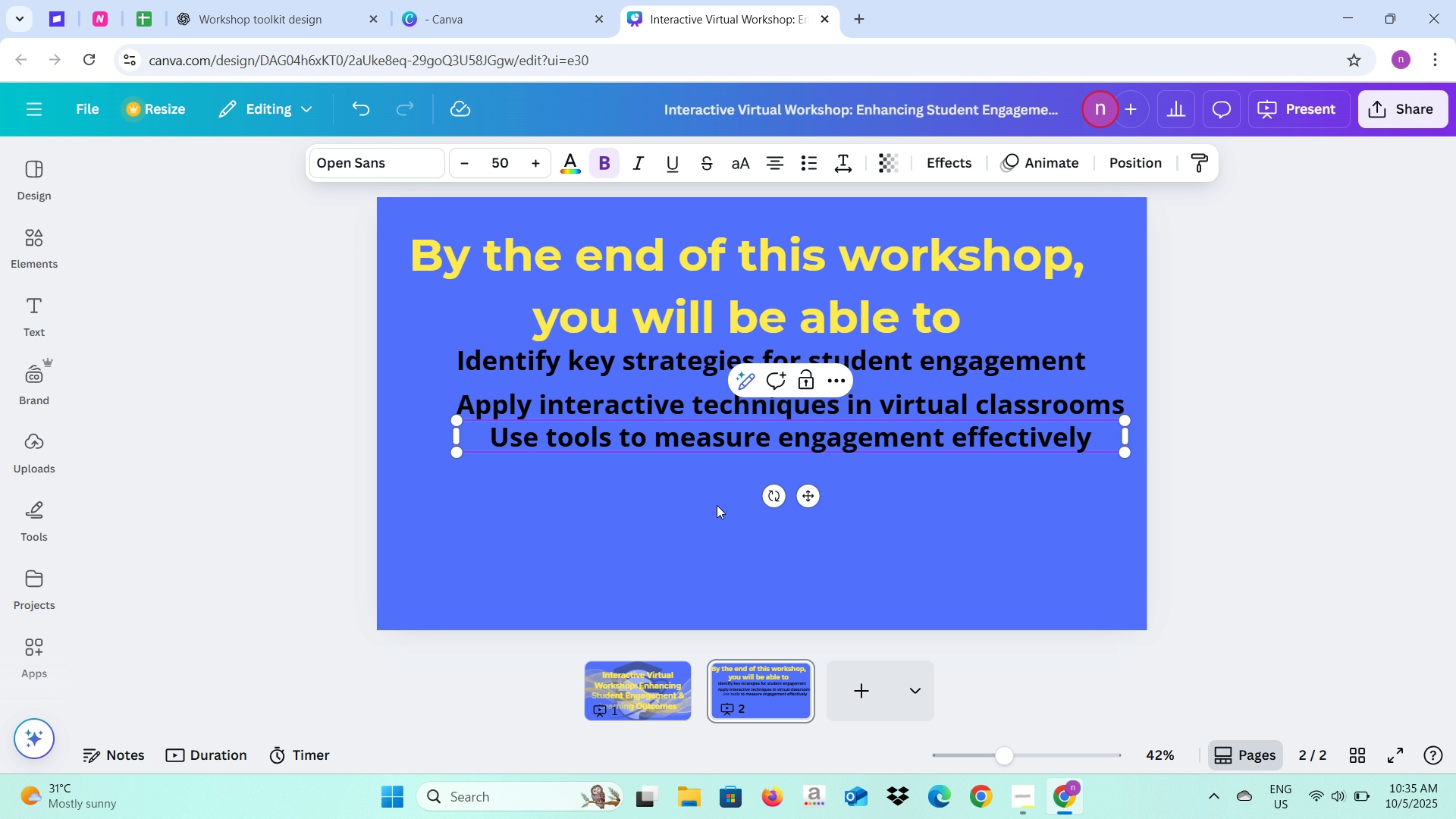 
left_click([698, 525])
 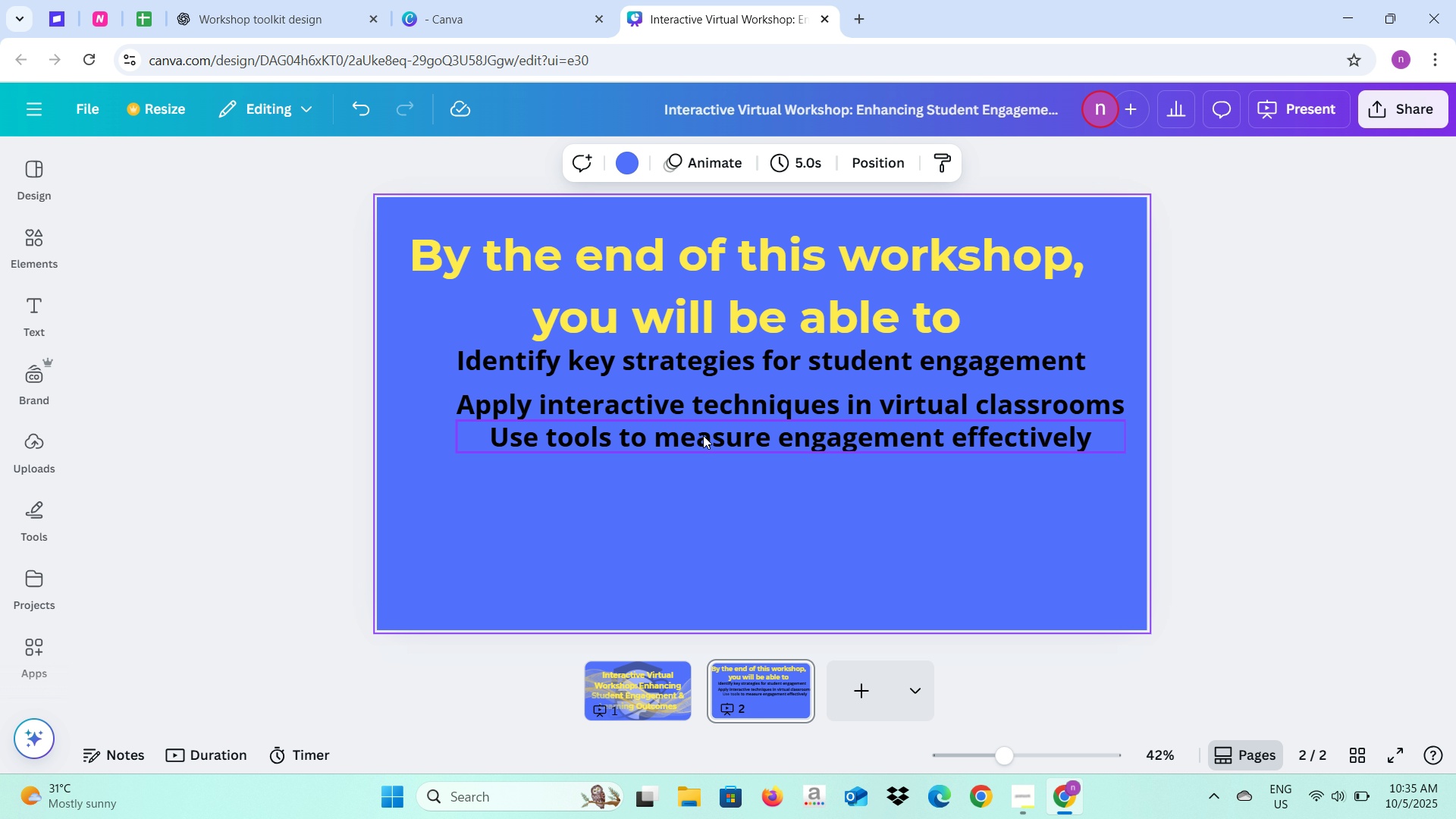 
left_click([703, 435])
 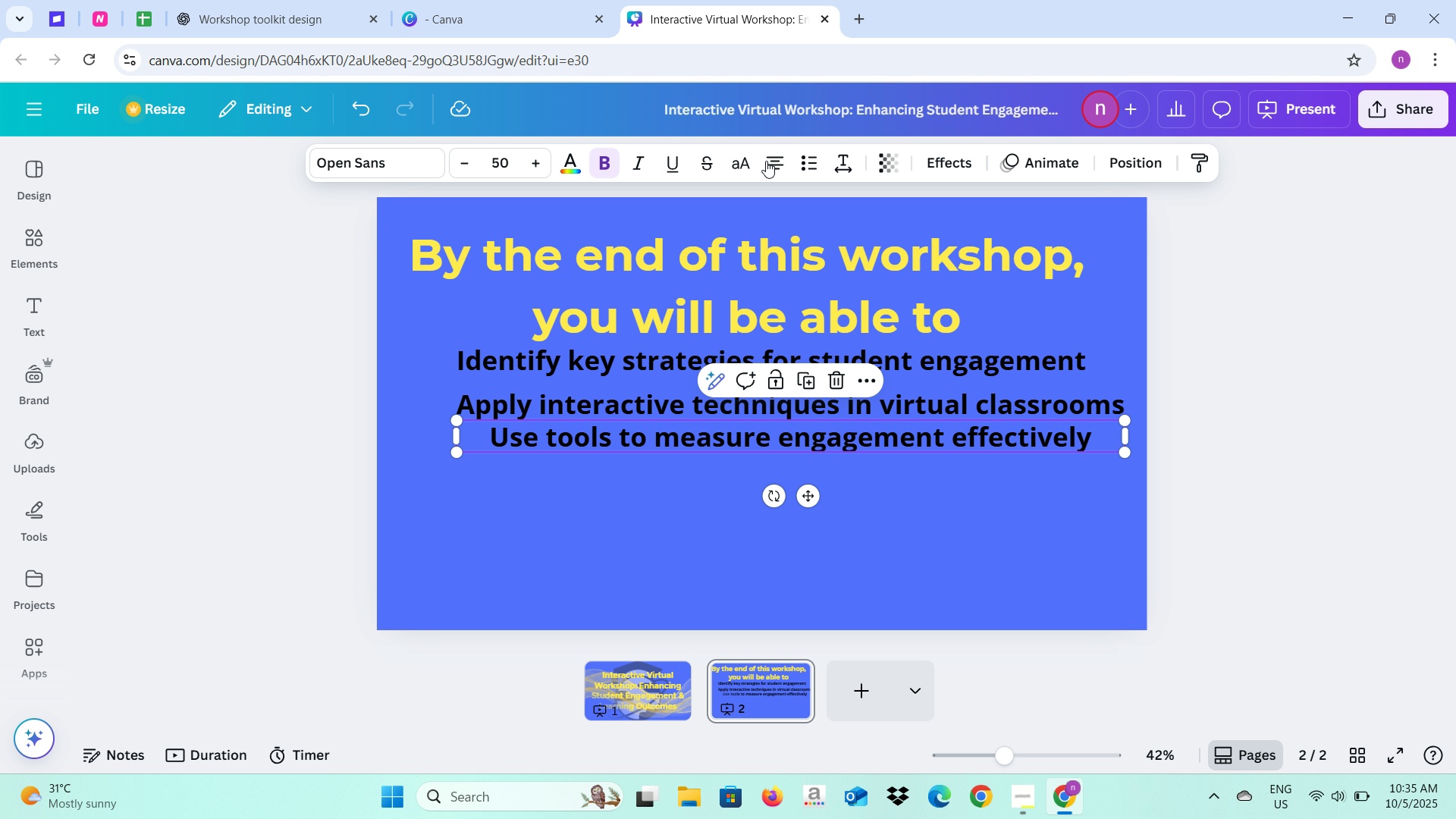 
left_click([766, 161])
 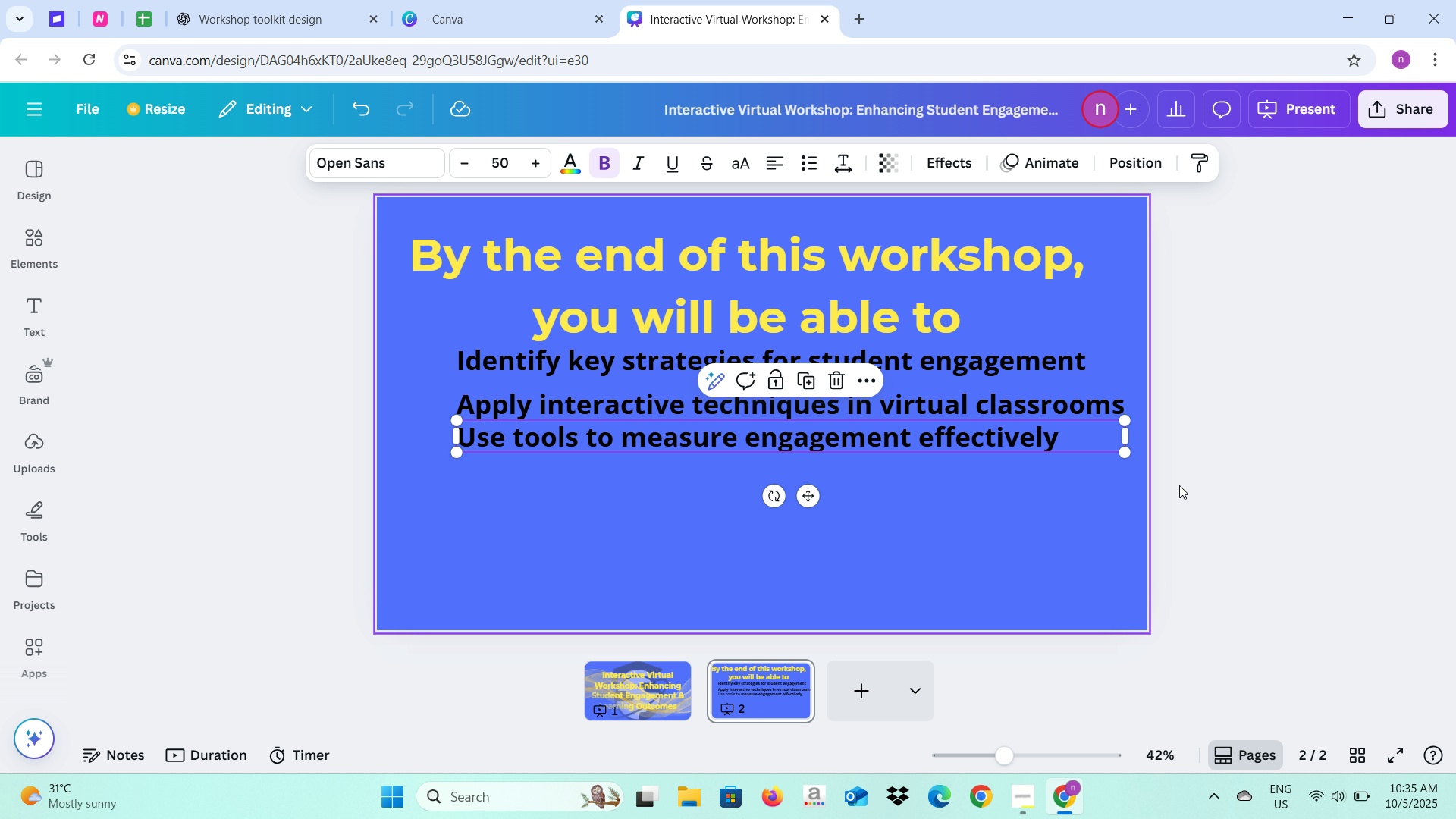 
left_click([1193, 488])
 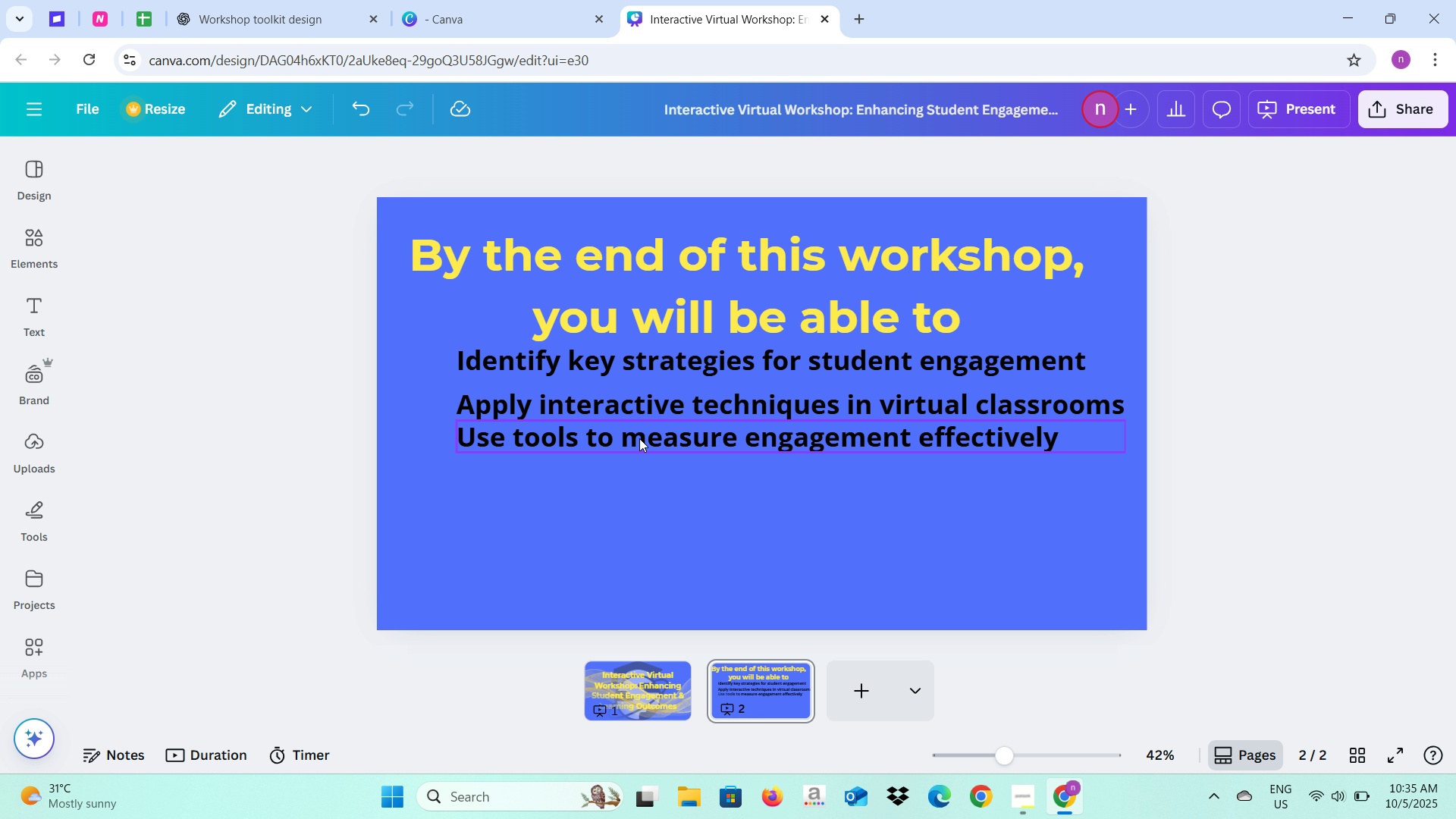 
left_click([639, 438])
 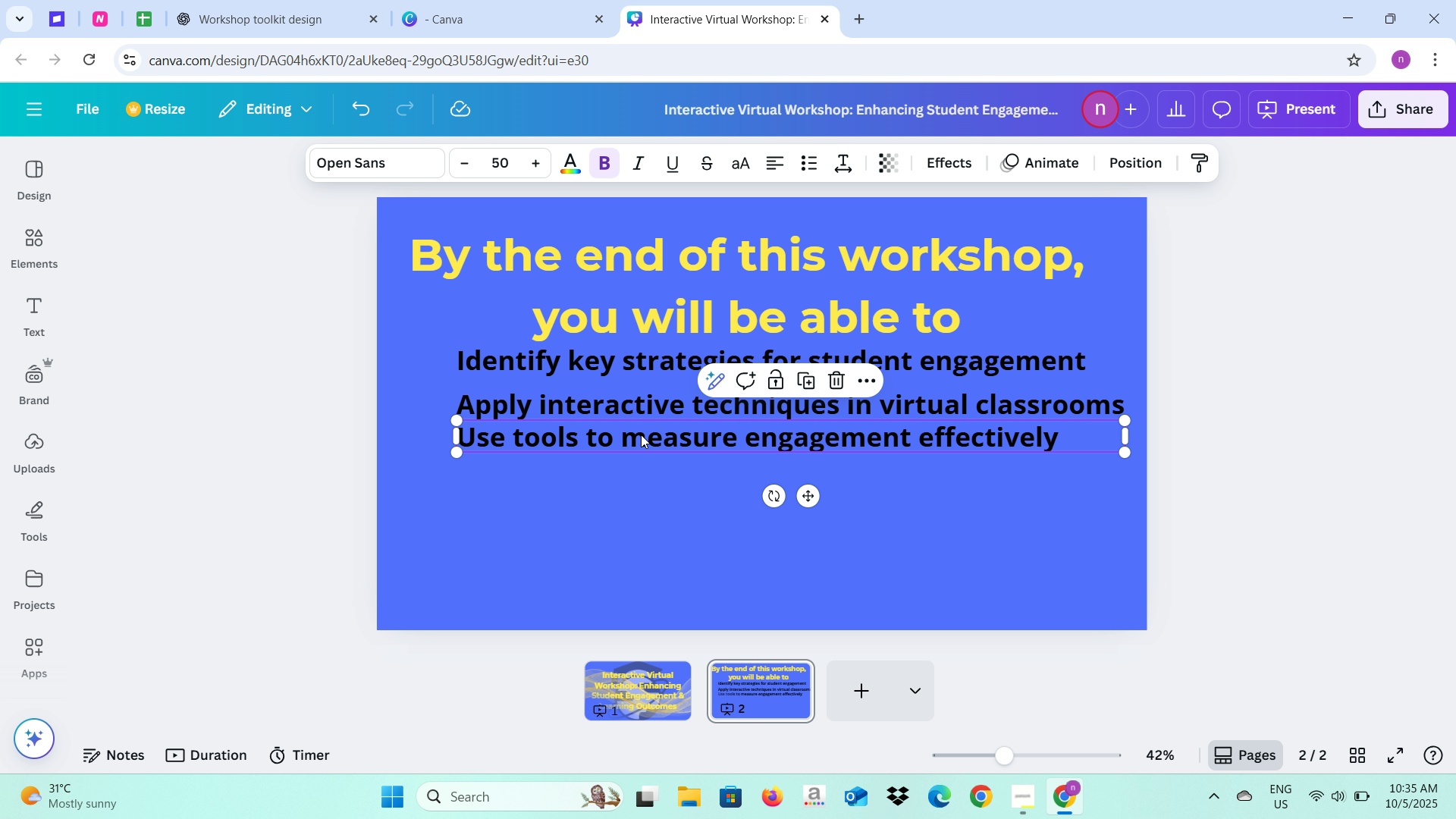 
left_click_drag(start_coordinate=[642, 435], to_coordinate=[641, 509])
 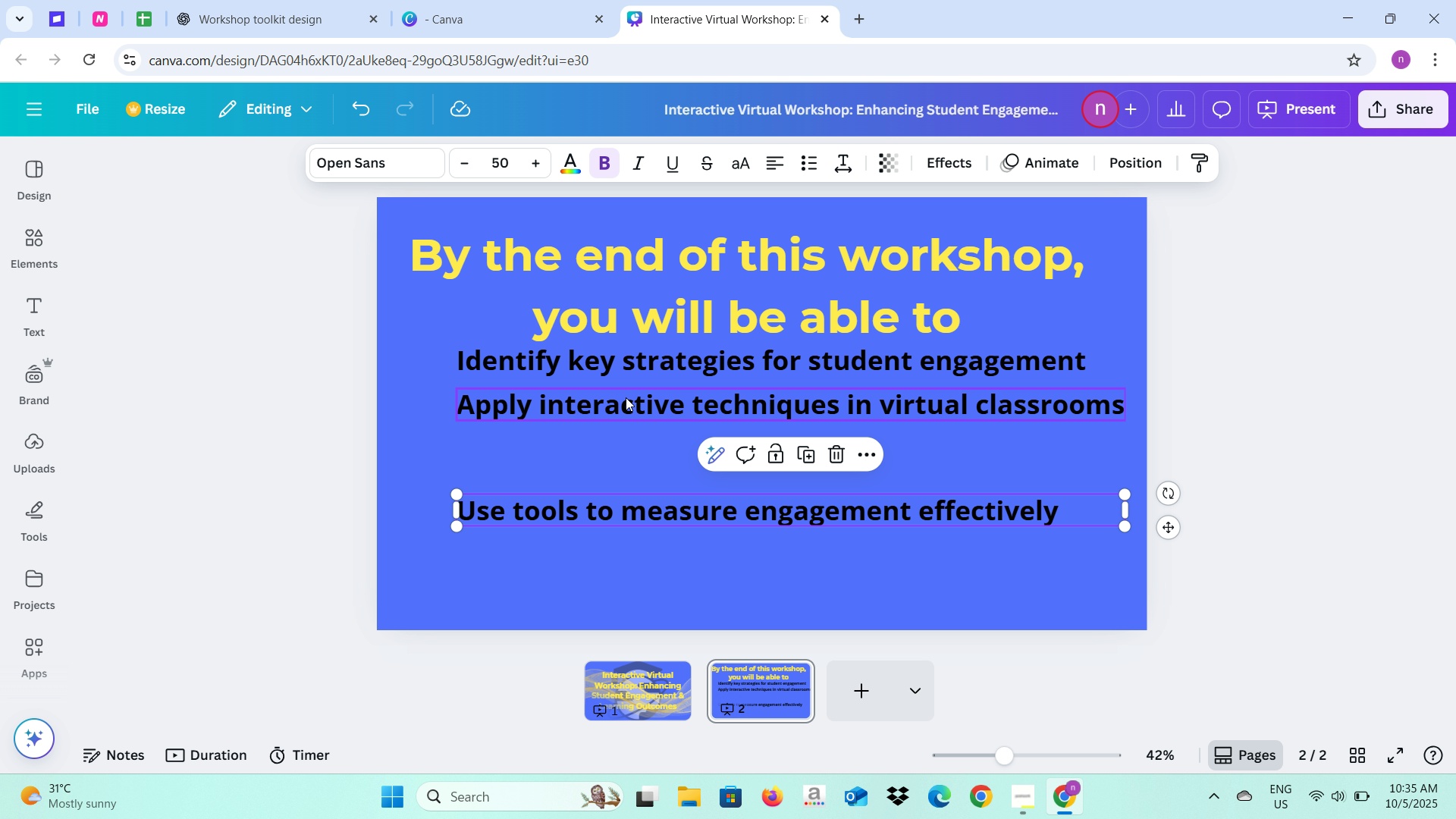 
left_click([626, 397])
 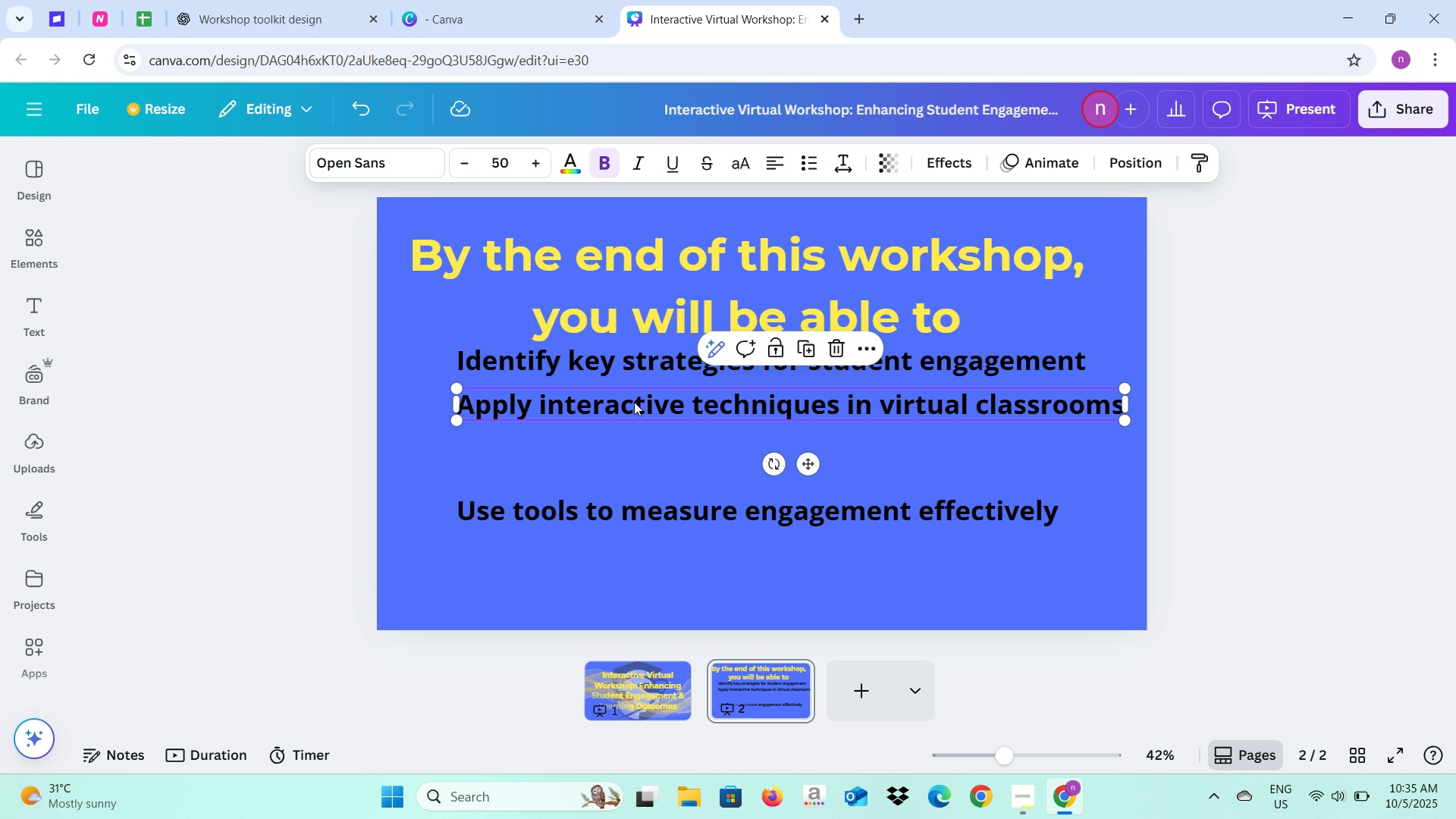 
left_click_drag(start_coordinate=[636, 403], to_coordinate=[632, 460])
 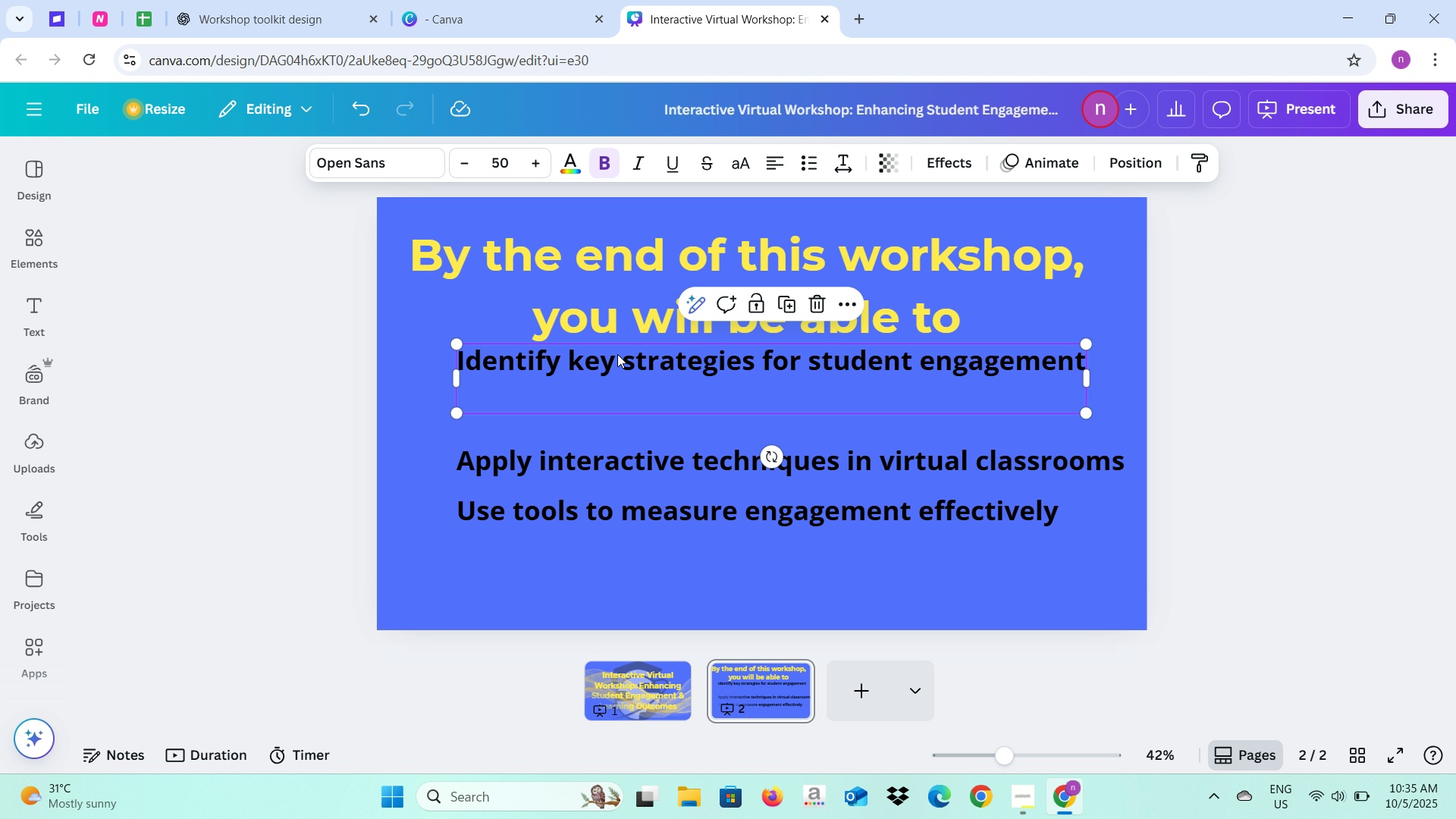 
double_click([623, 362])
 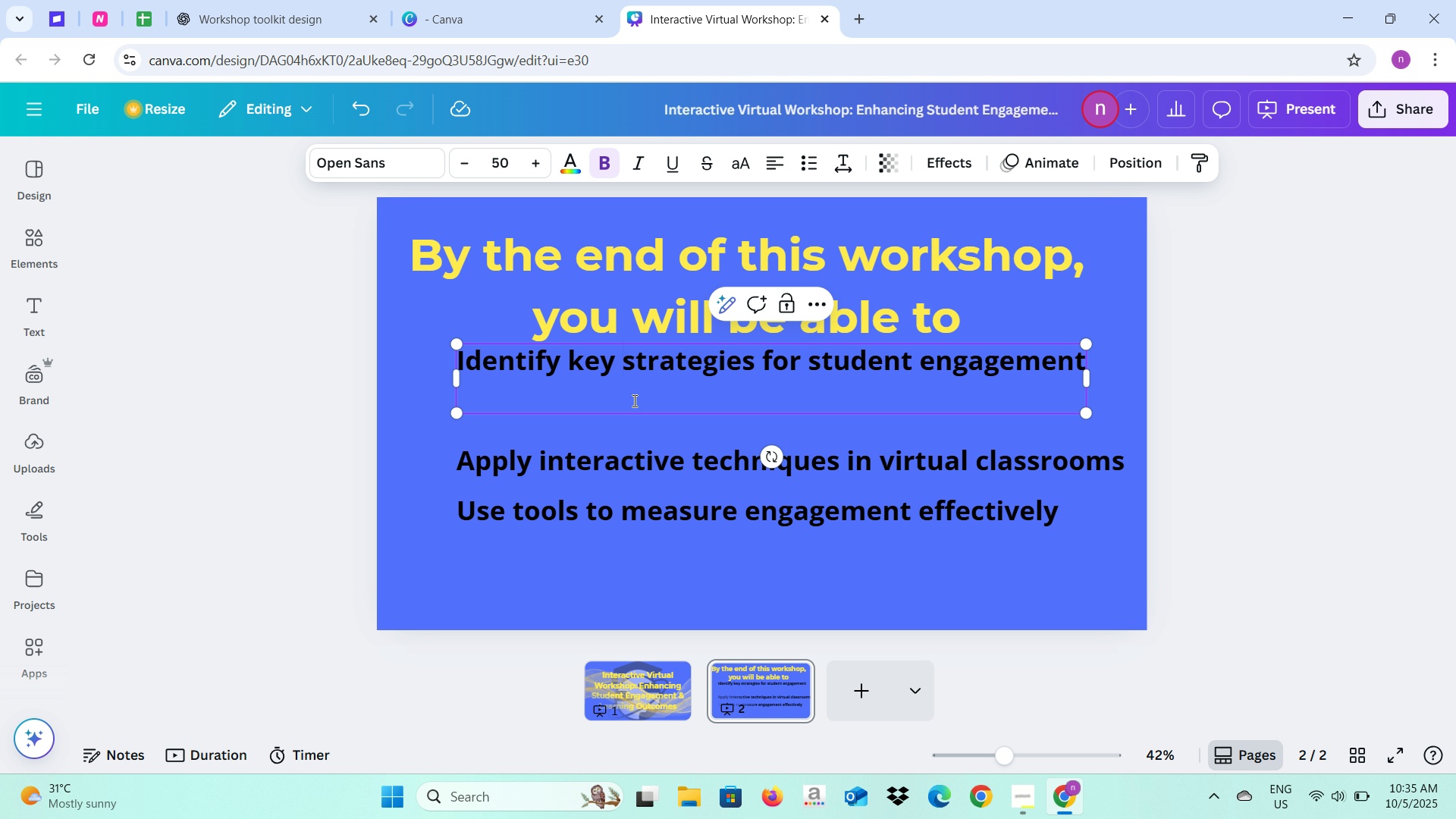 
key(Backspace)
 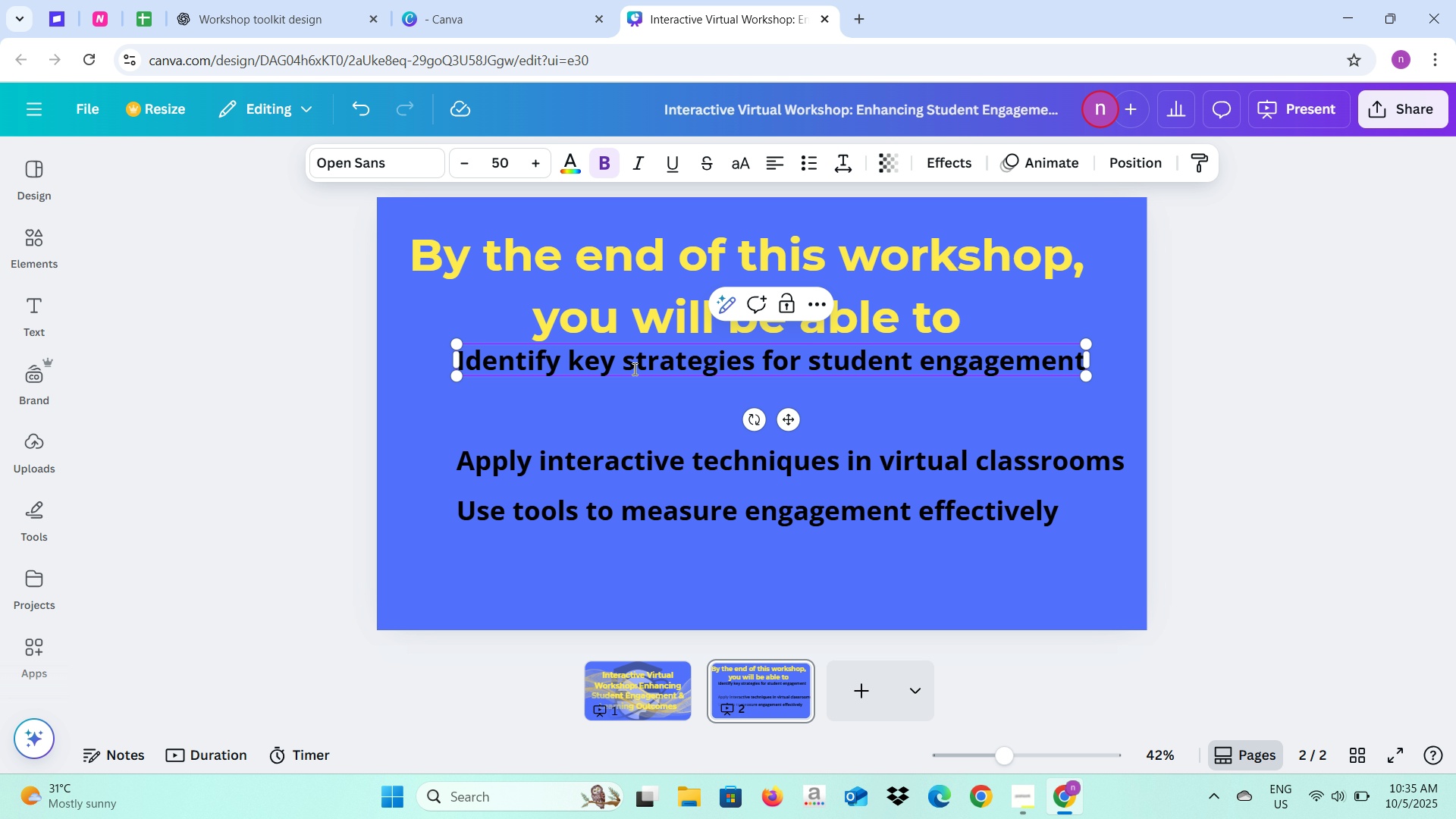 
left_click_drag(start_coordinate=[635, 365], to_coordinate=[642, 367])
 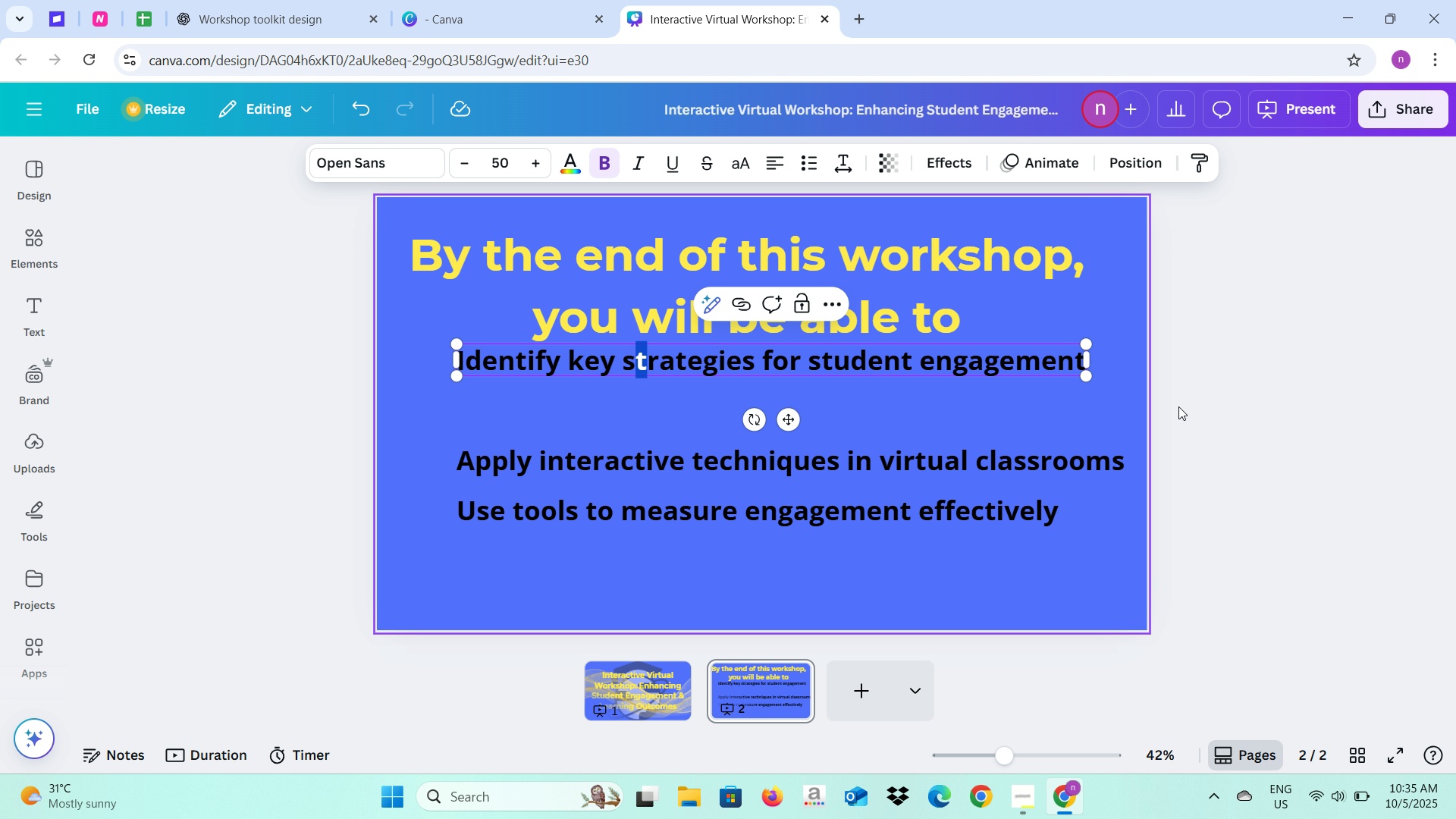 
left_click([1184, 406])
 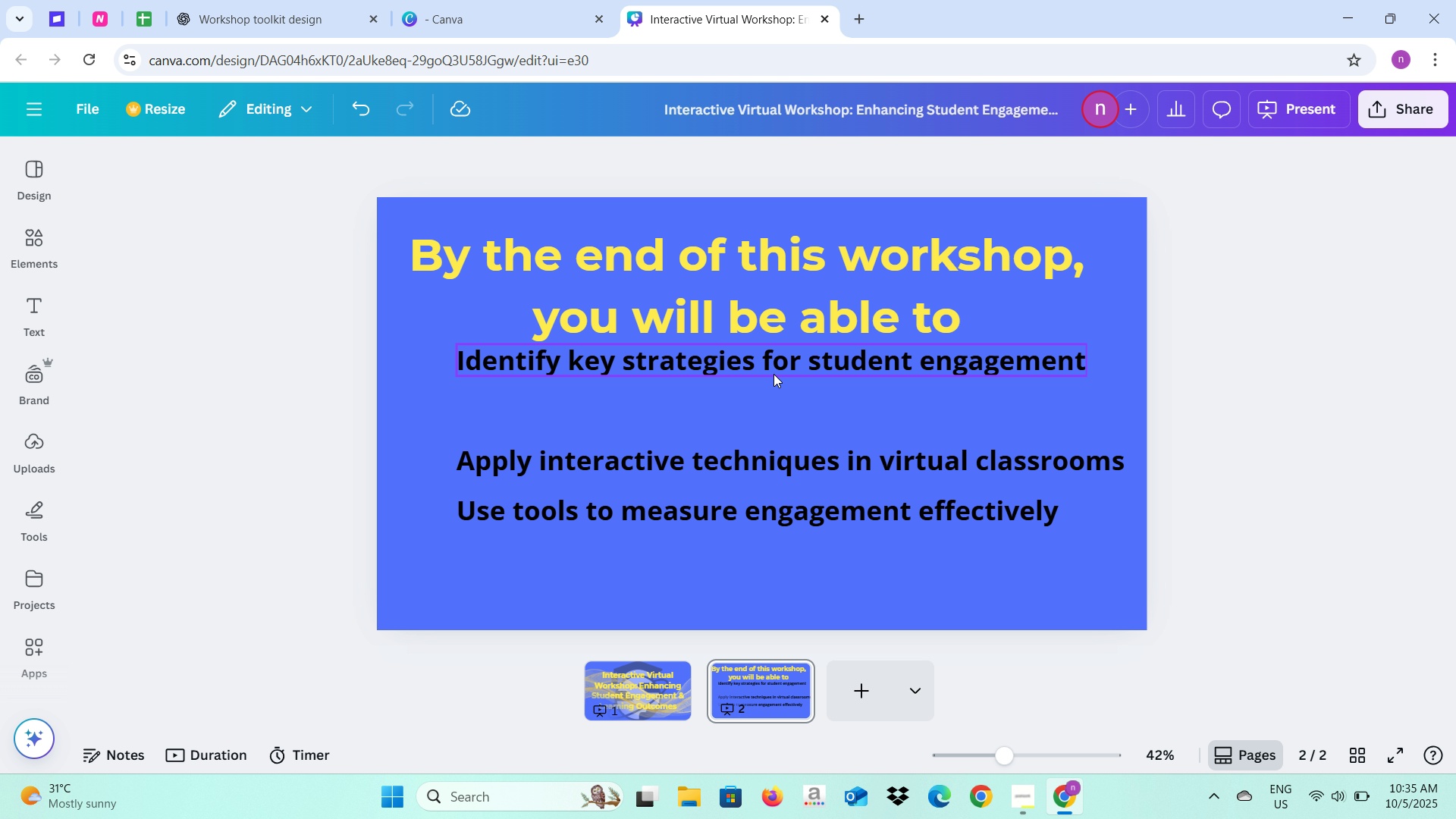 
left_click([774, 373])
 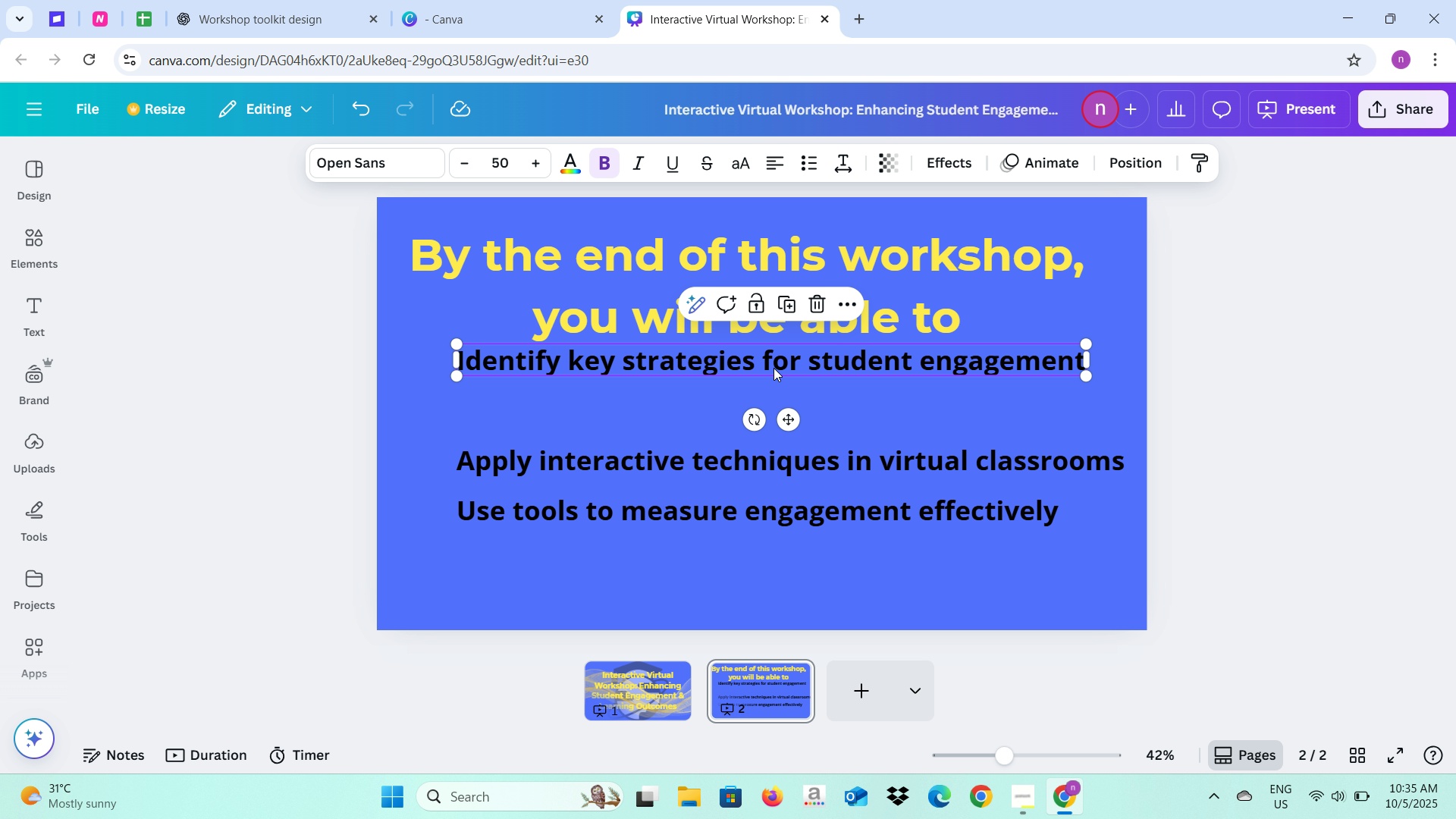 
left_click_drag(start_coordinate=[774, 368], to_coordinate=[776, 413])
 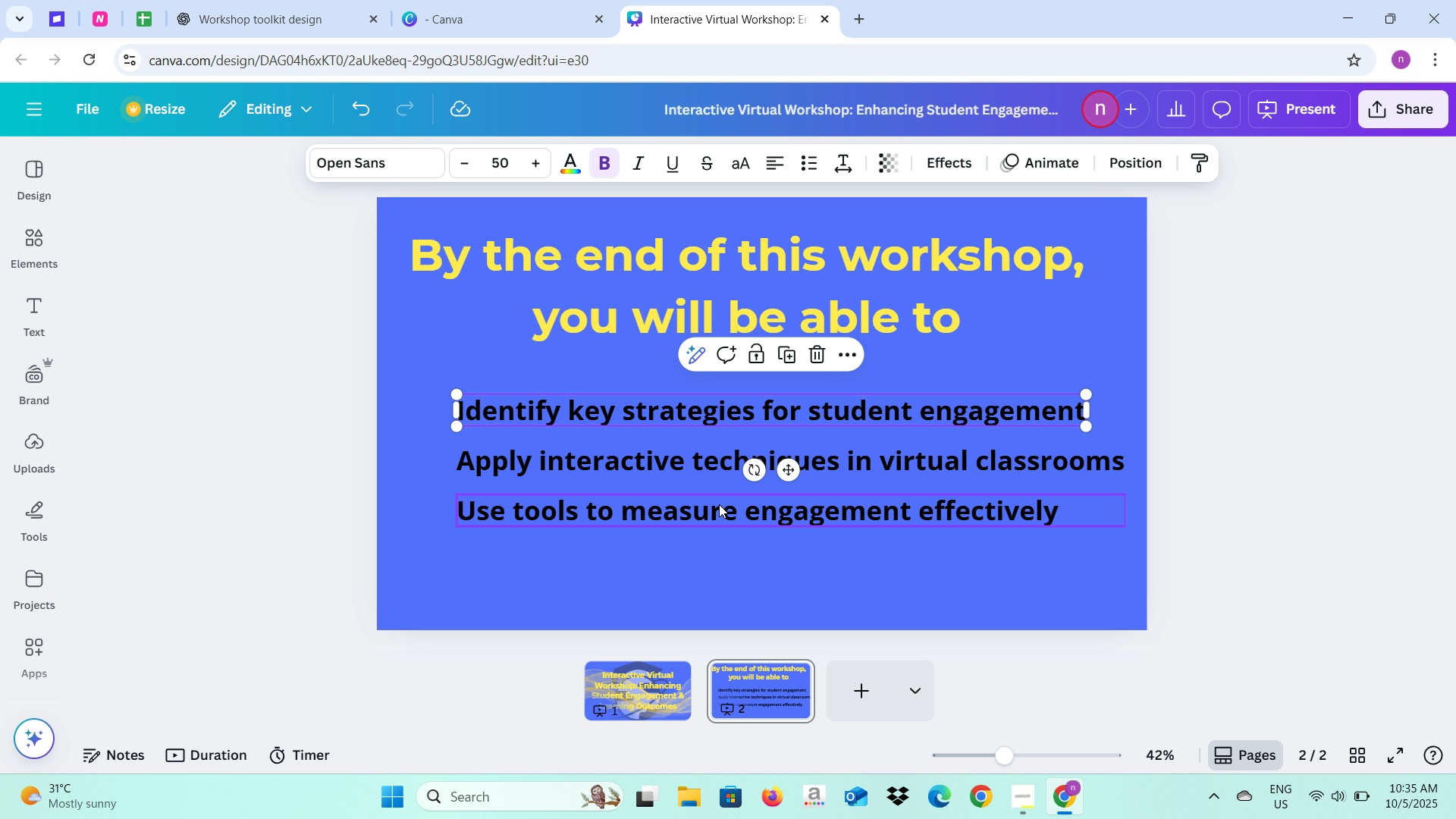 
left_click([719, 504])
 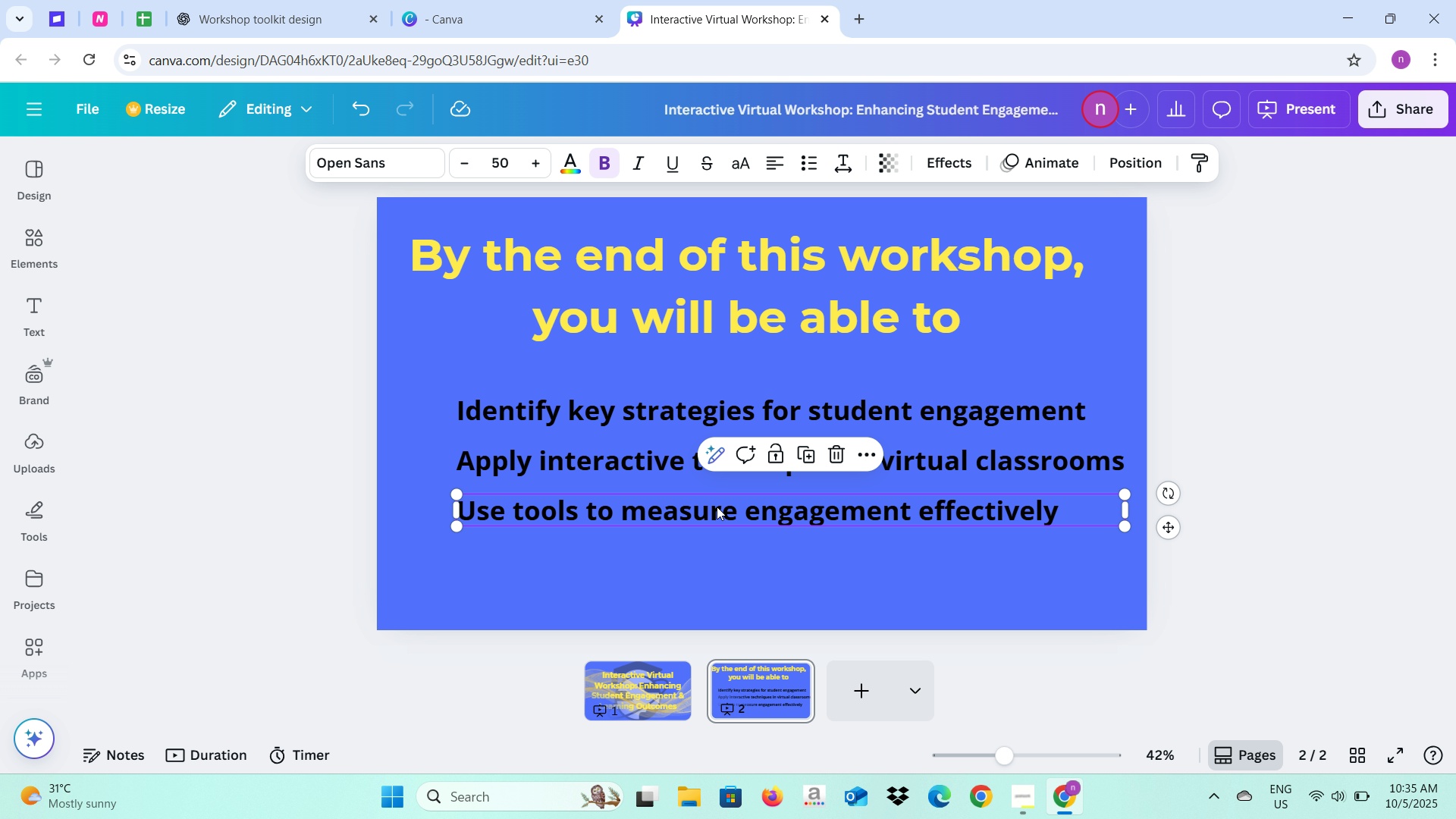 
left_click_drag(start_coordinate=[717, 507], to_coordinate=[717, 524])
 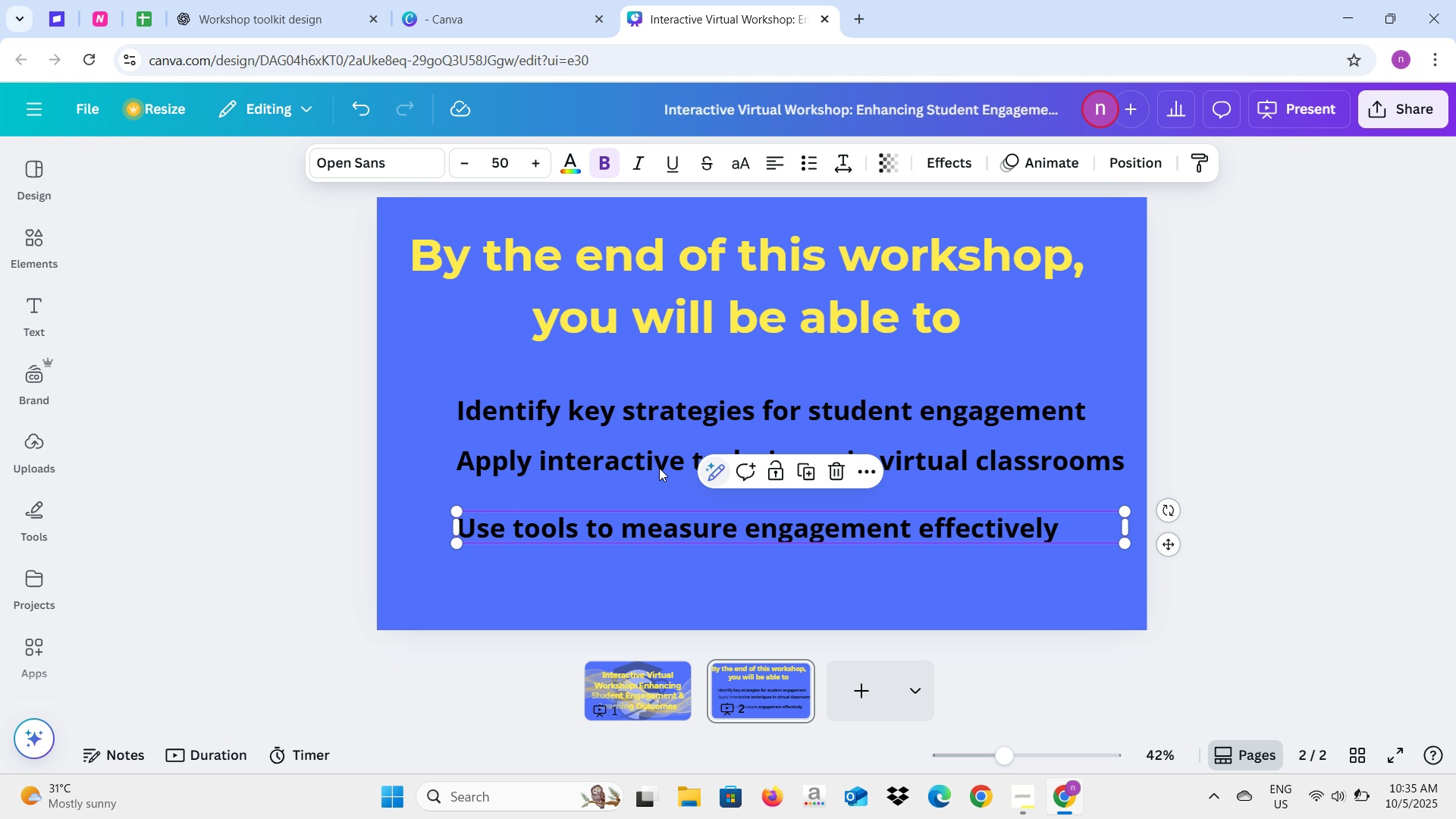 
left_click([659, 468])
 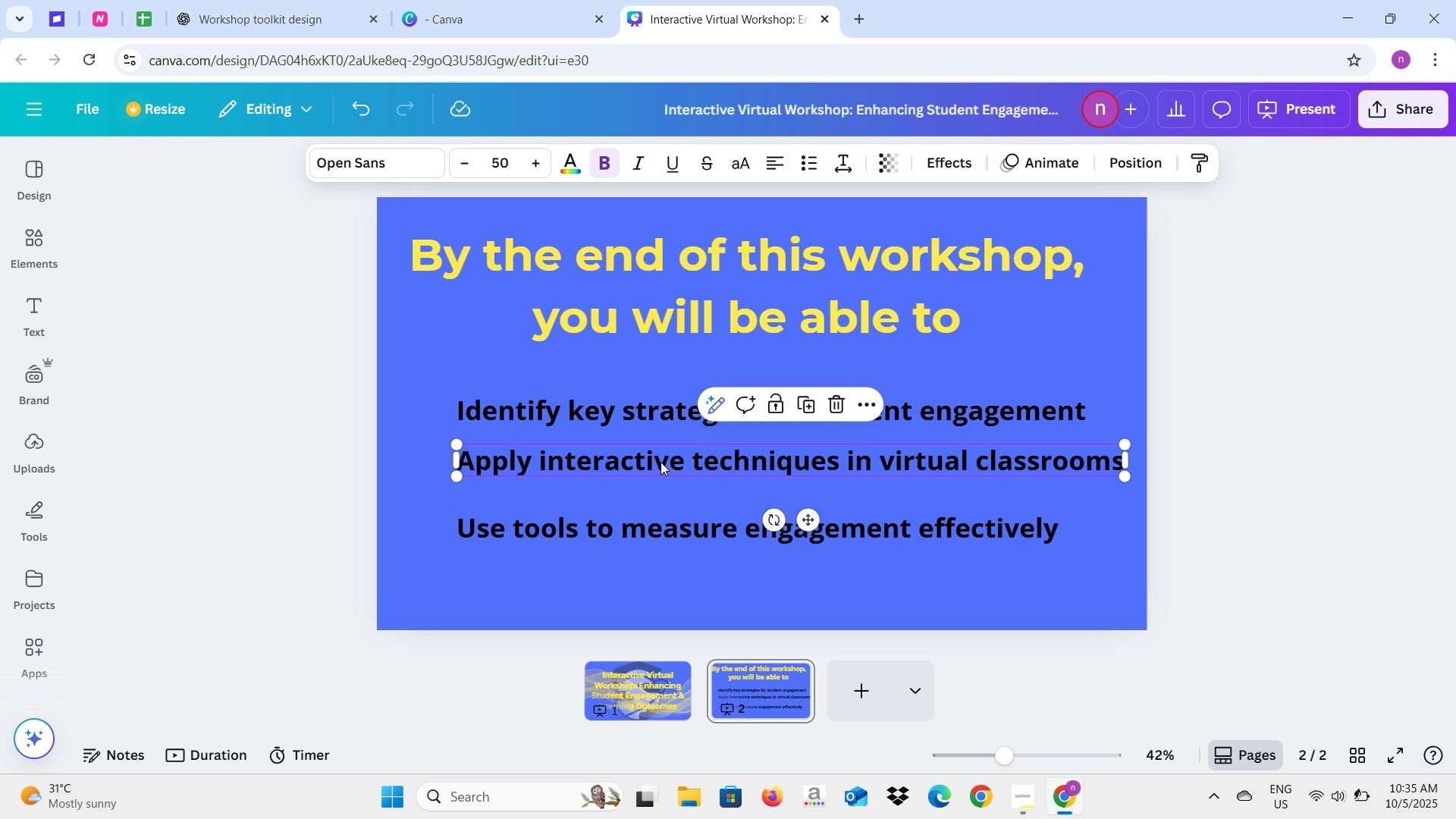 
left_click_drag(start_coordinate=[661, 462], to_coordinate=[661, 475])
 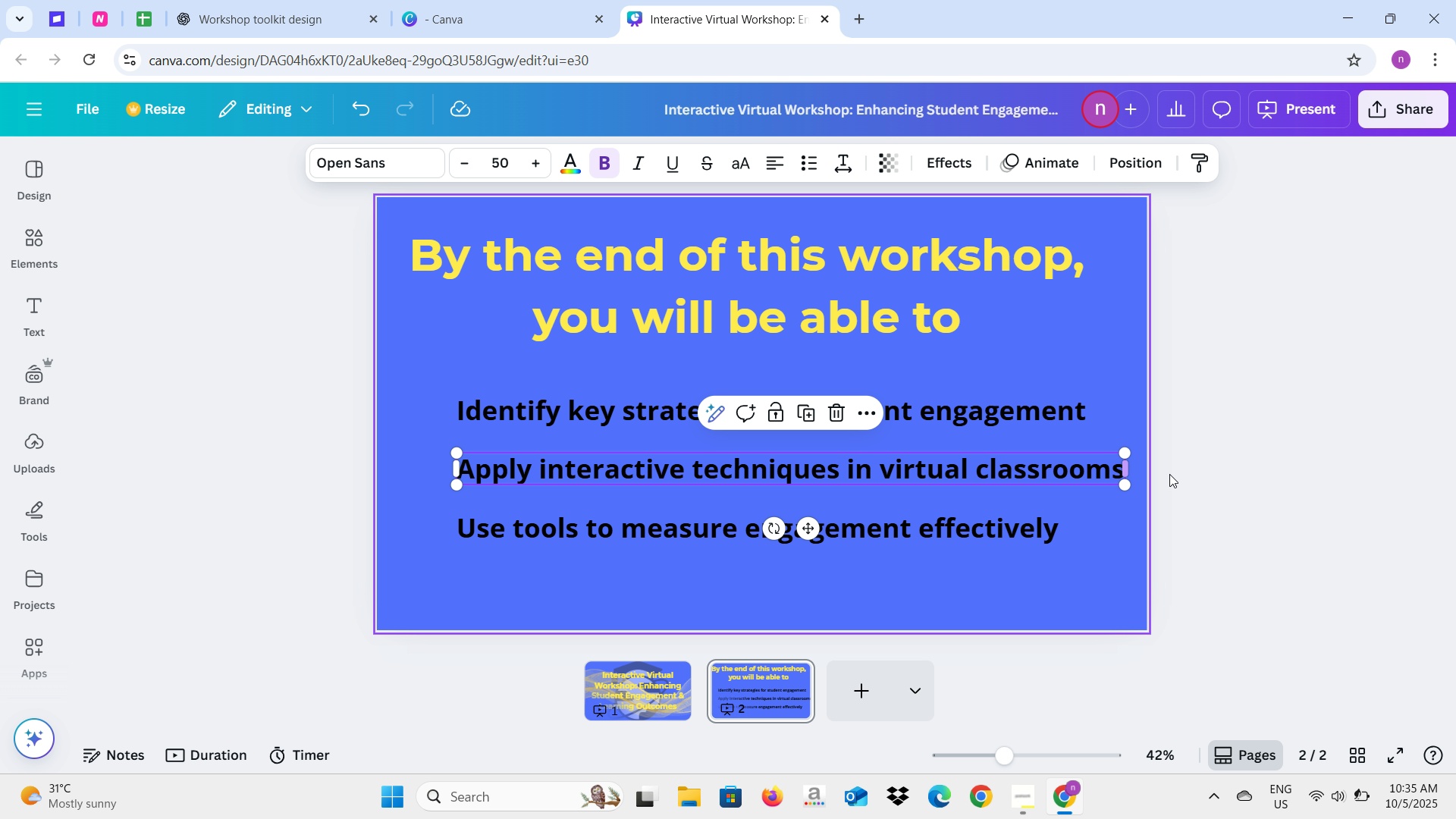 
left_click([1169, 474])
 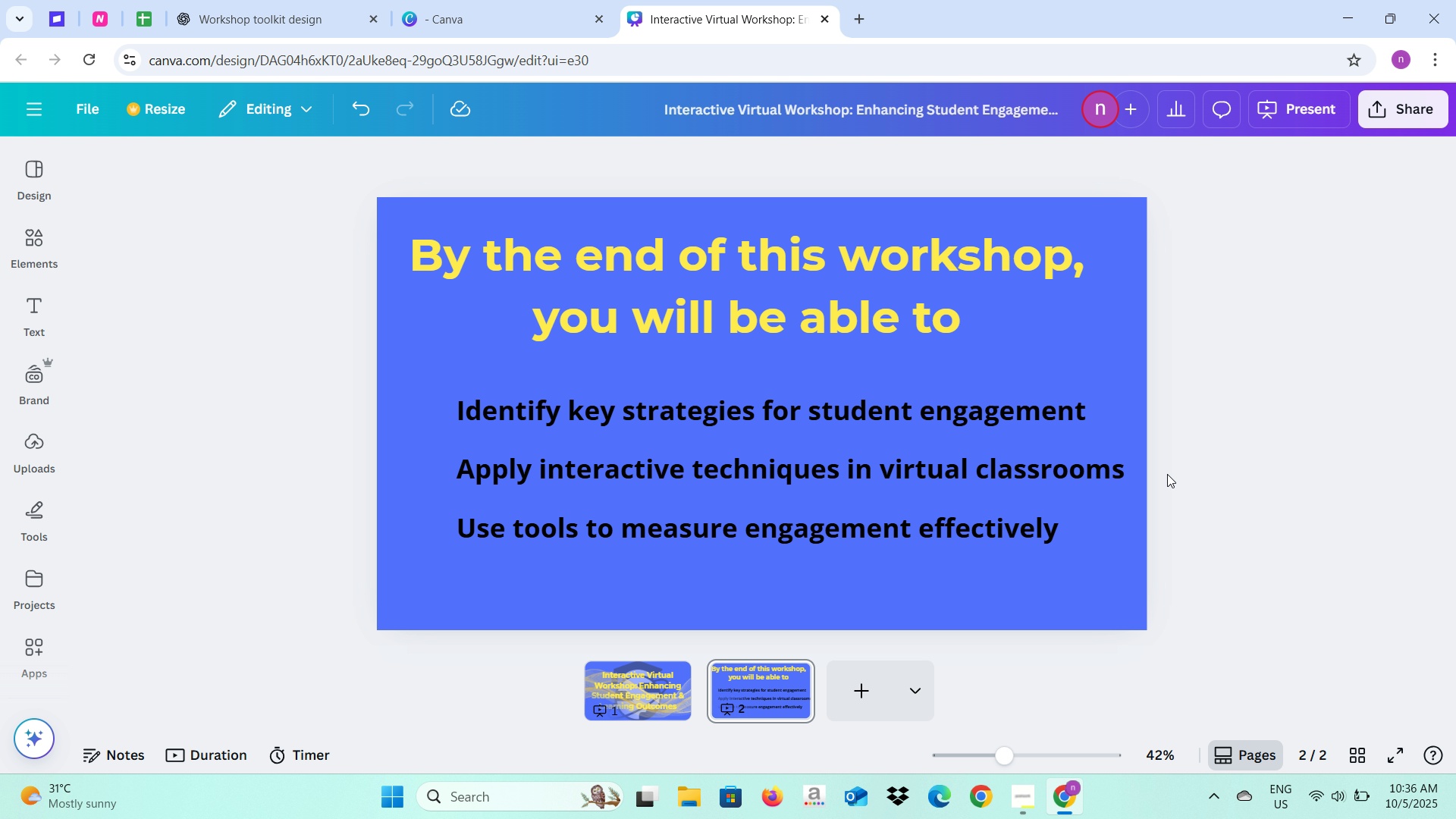 
wait(28.83)
 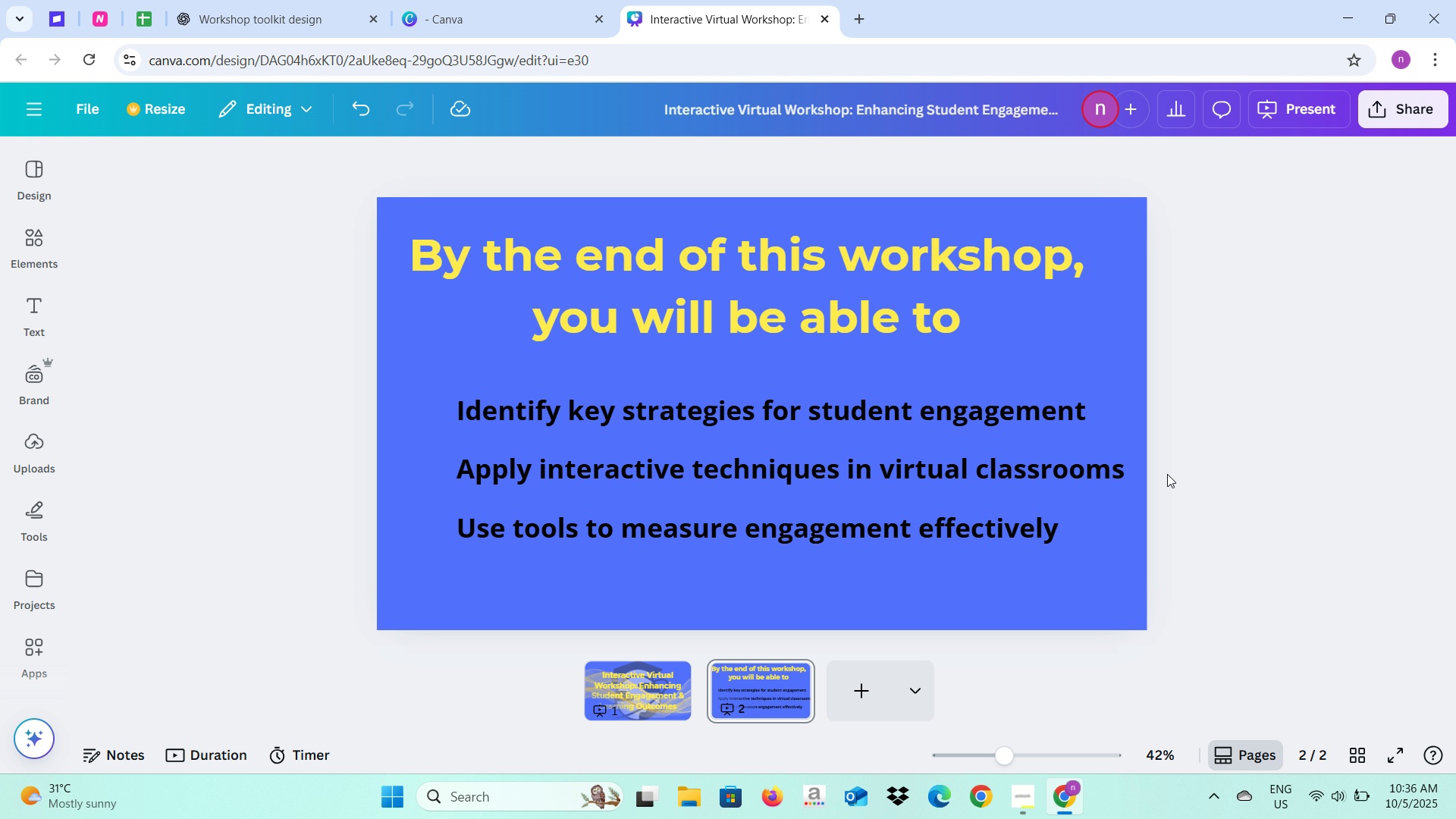 
left_click([826, 415])
 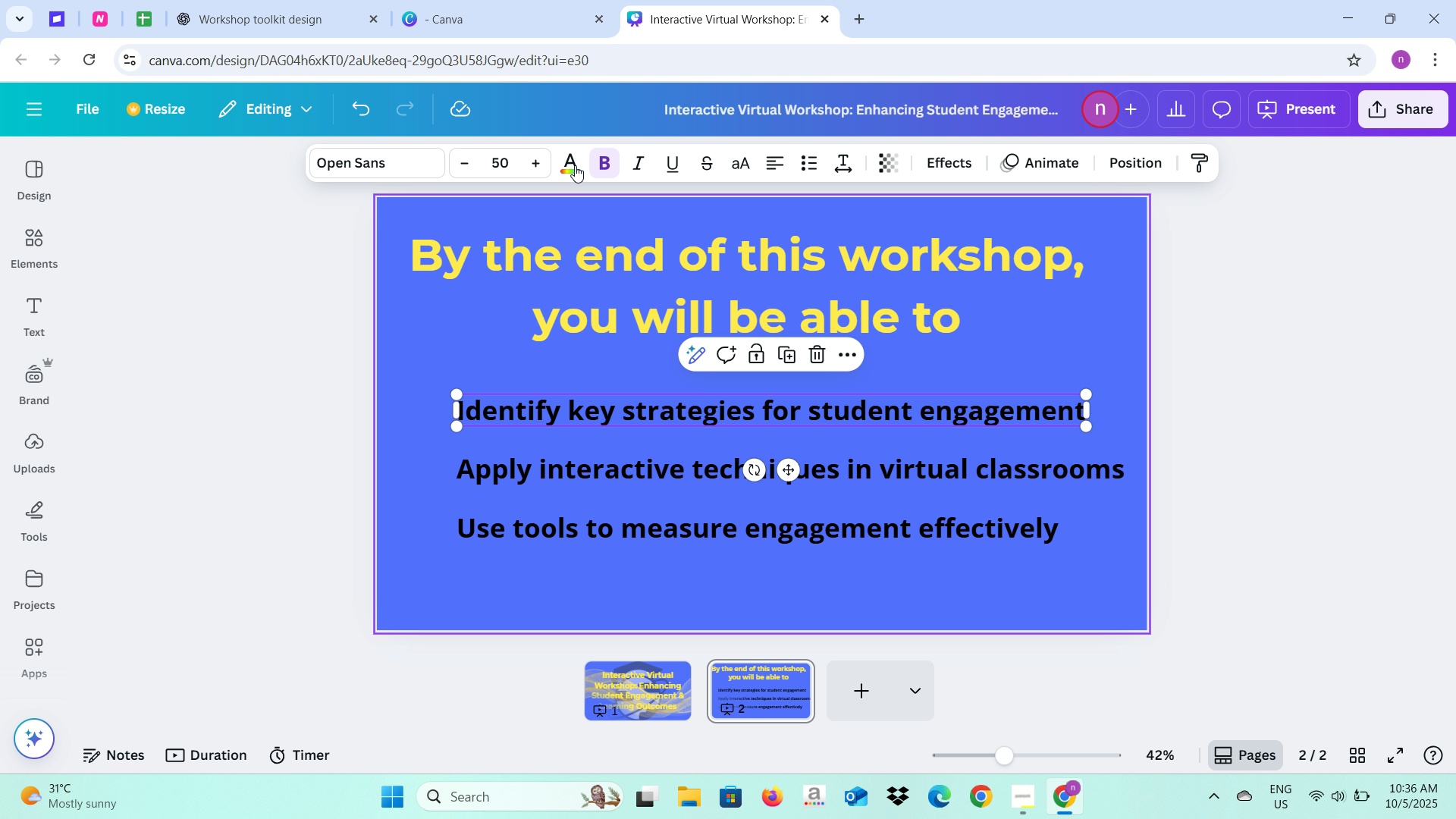 
left_click([575, 162])
 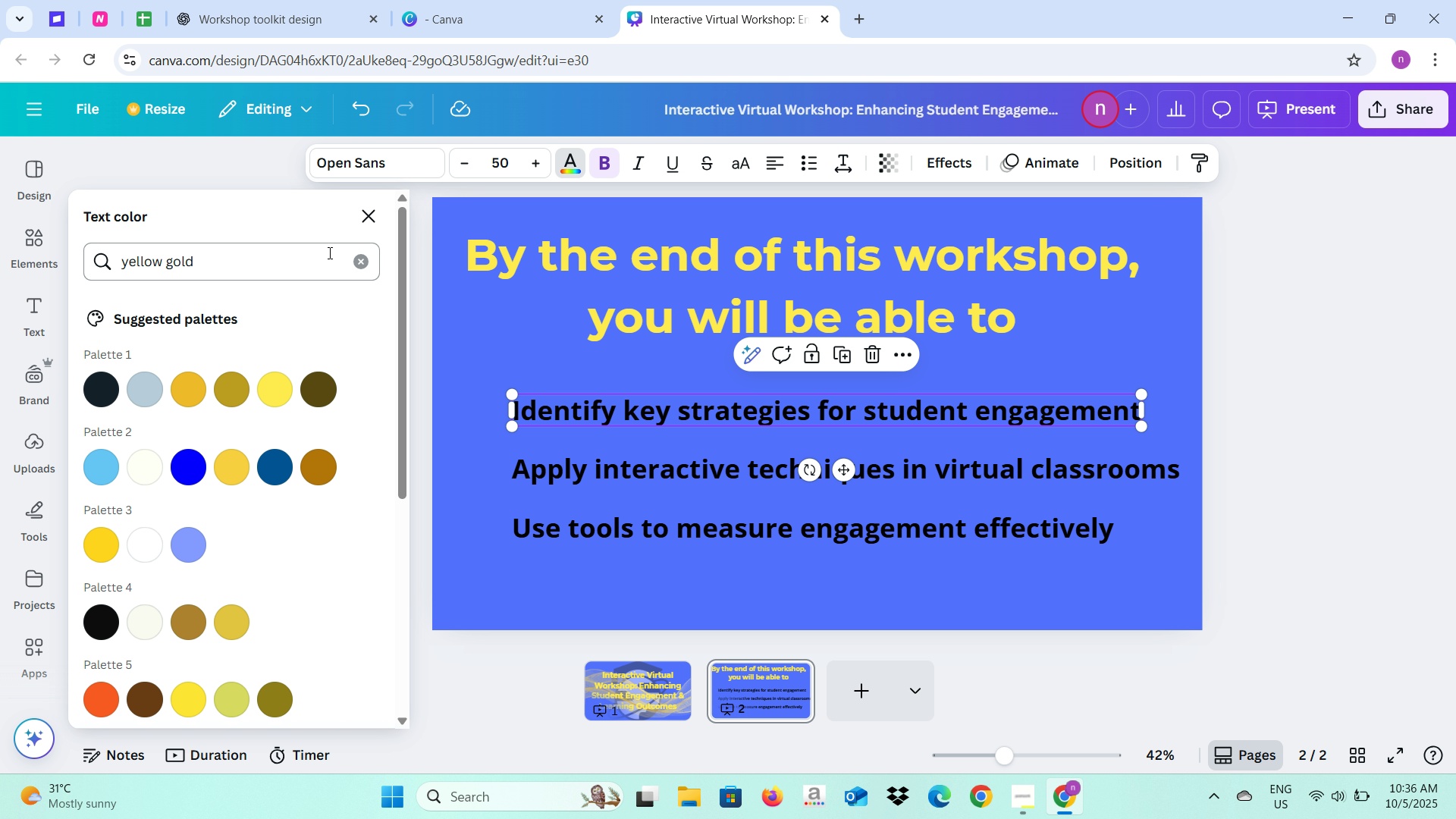 
left_click([366, 262])
 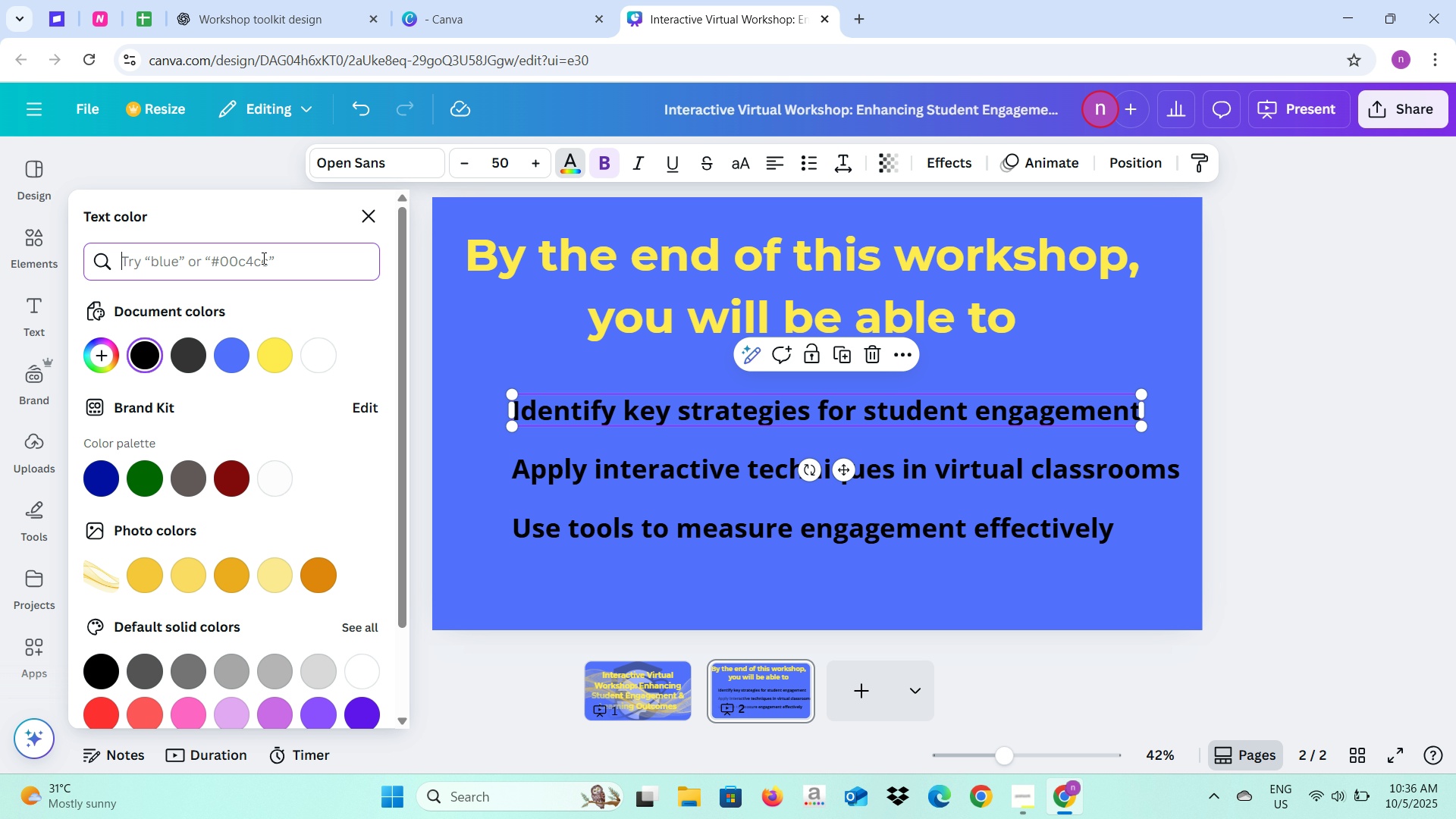 
type(Charcoal black)
 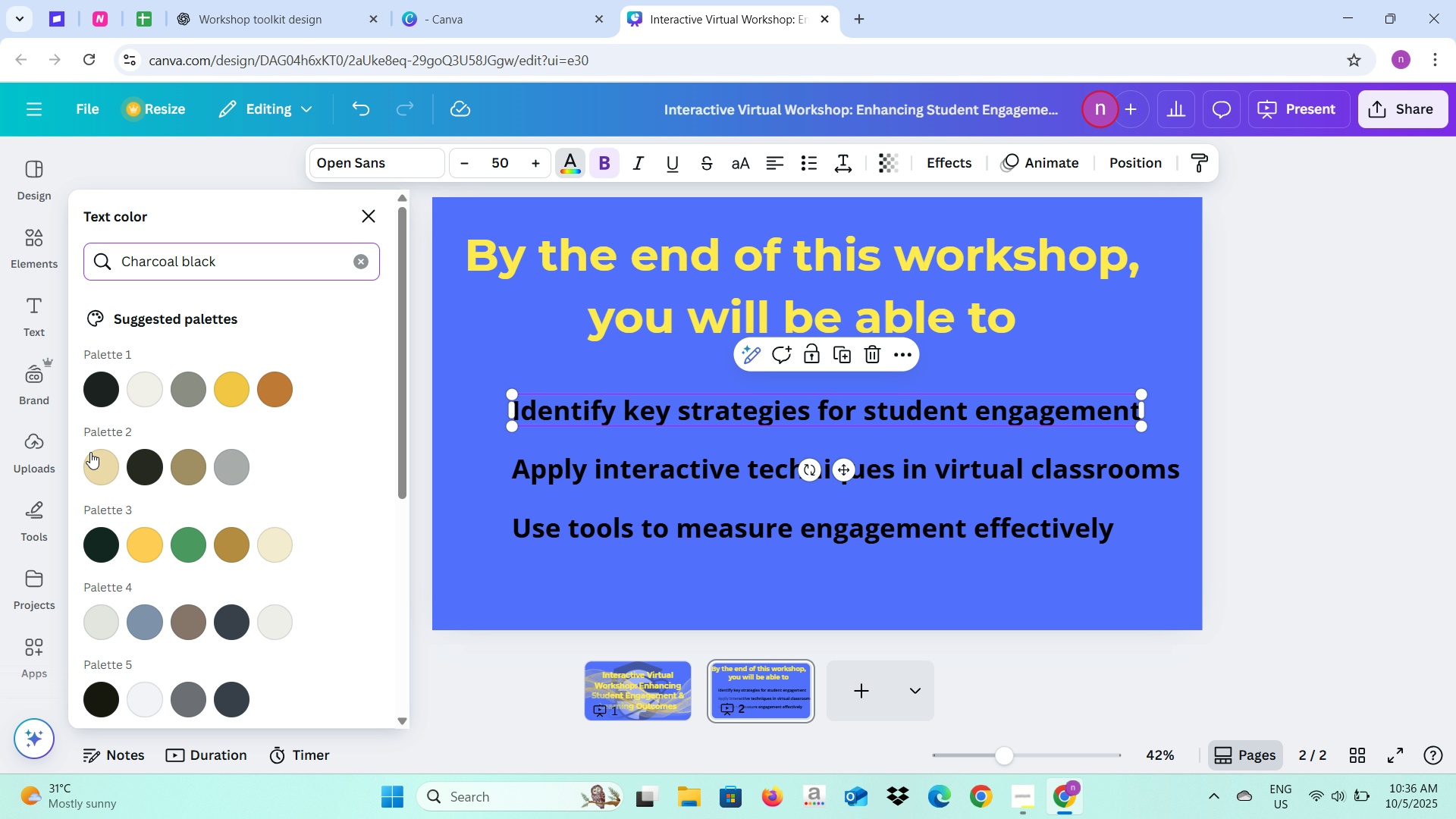 
left_click([92, 387])
 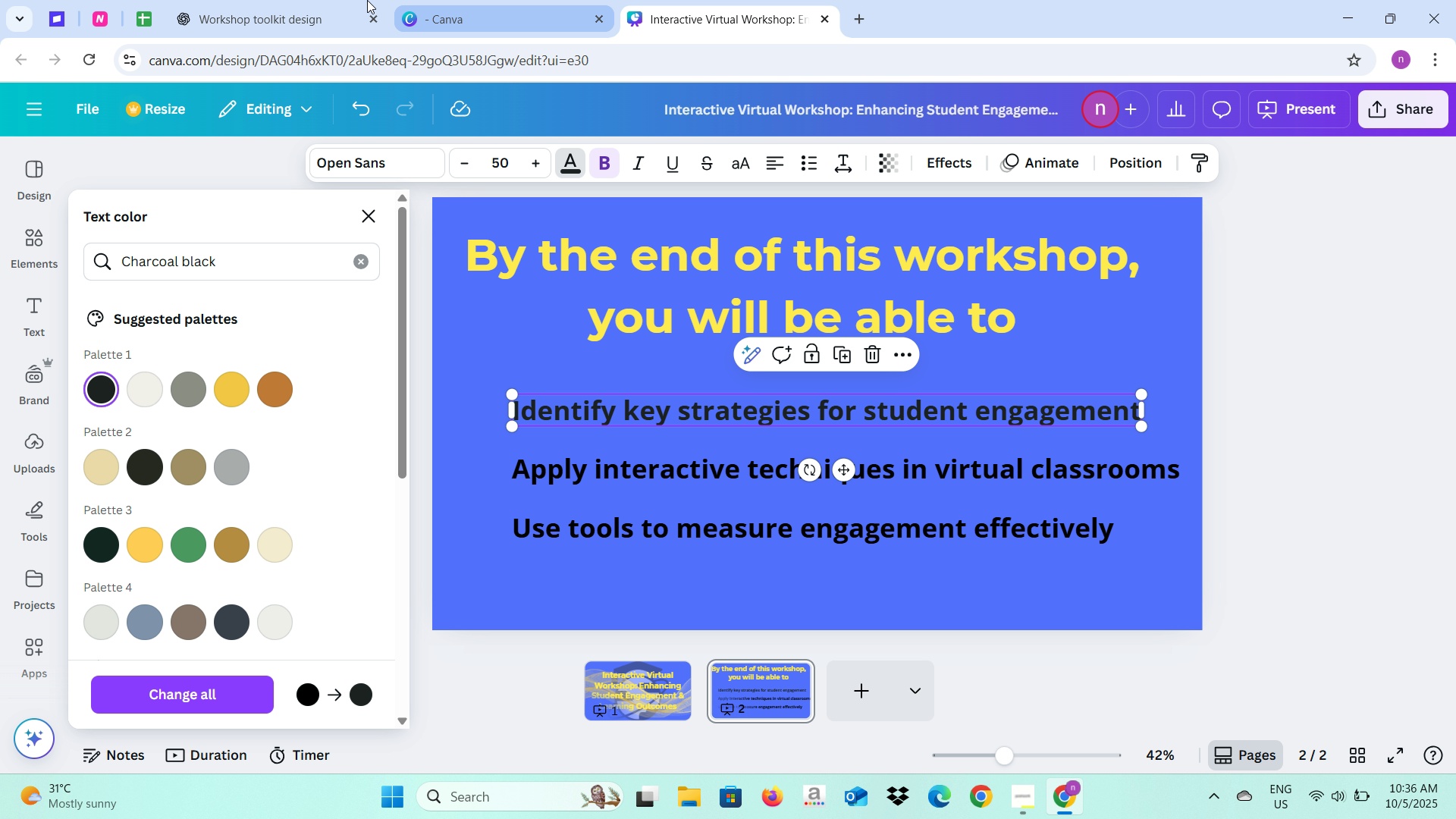 
left_click([337, 0])
 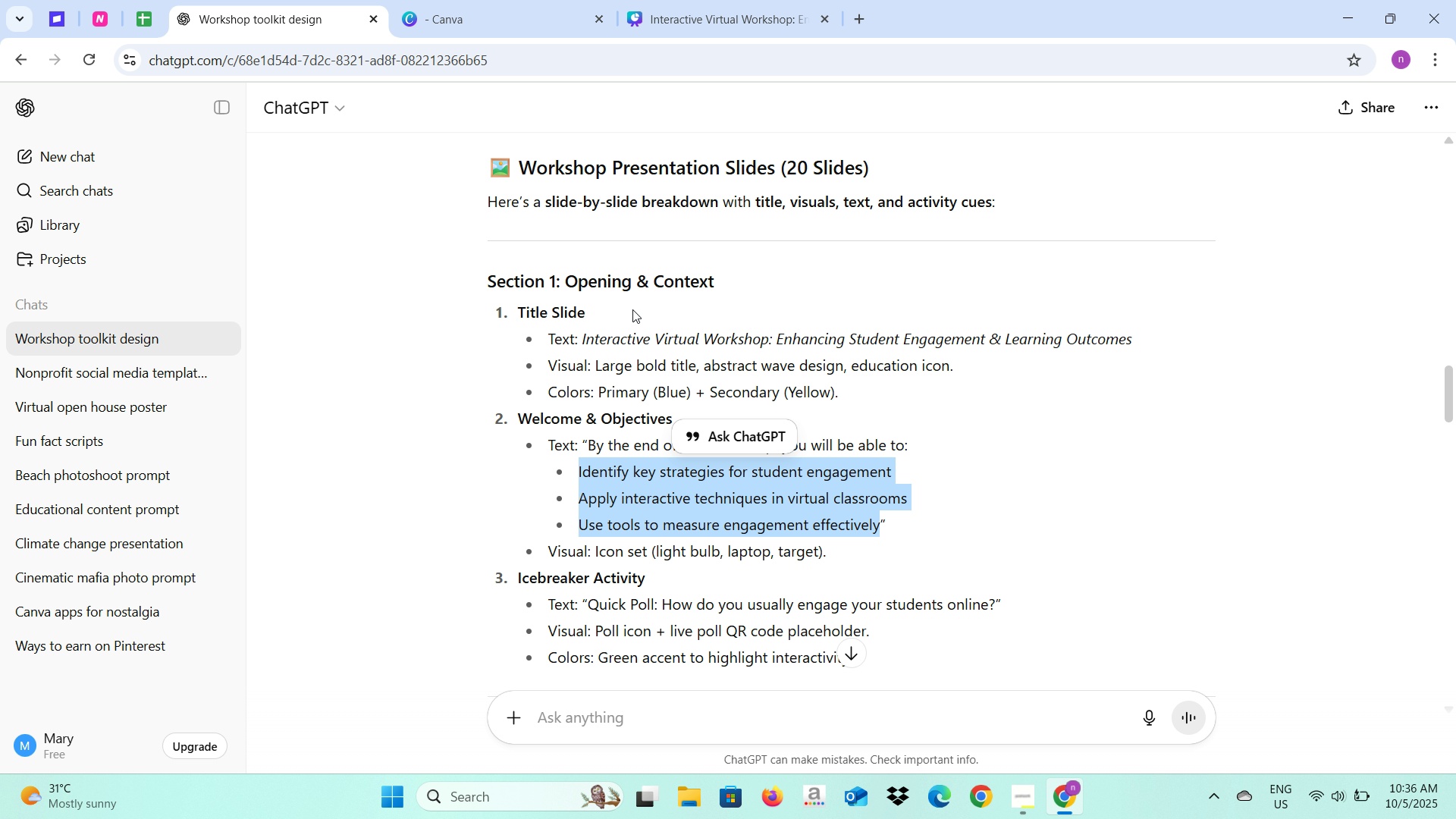 
scroll: coordinate [642, 407], scroll_direction: up, amount: 2.0
 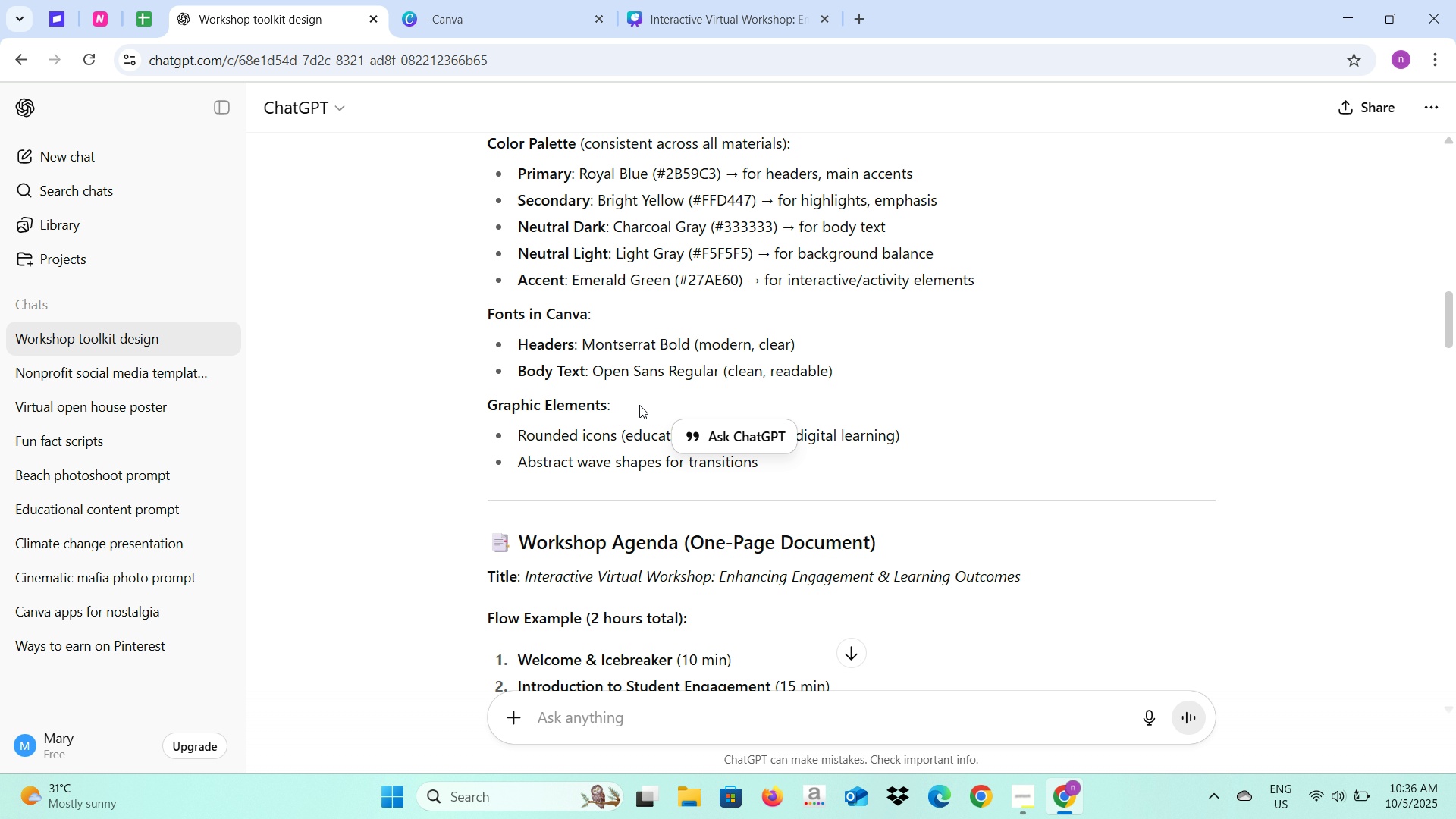 
scroll: coordinate [624, 397], scroll_direction: down, amount: 2.0
 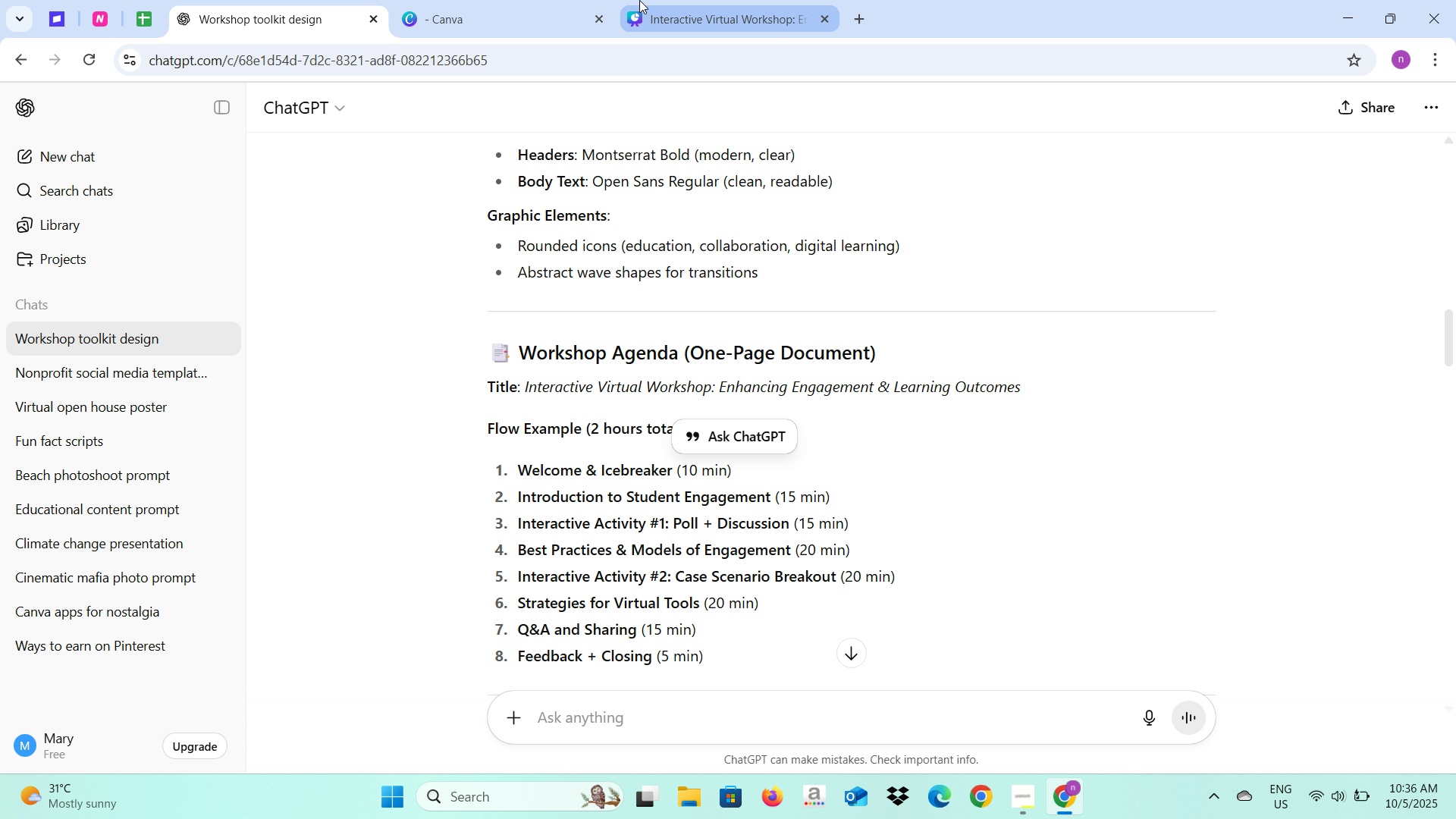 
left_click([639, 0])
 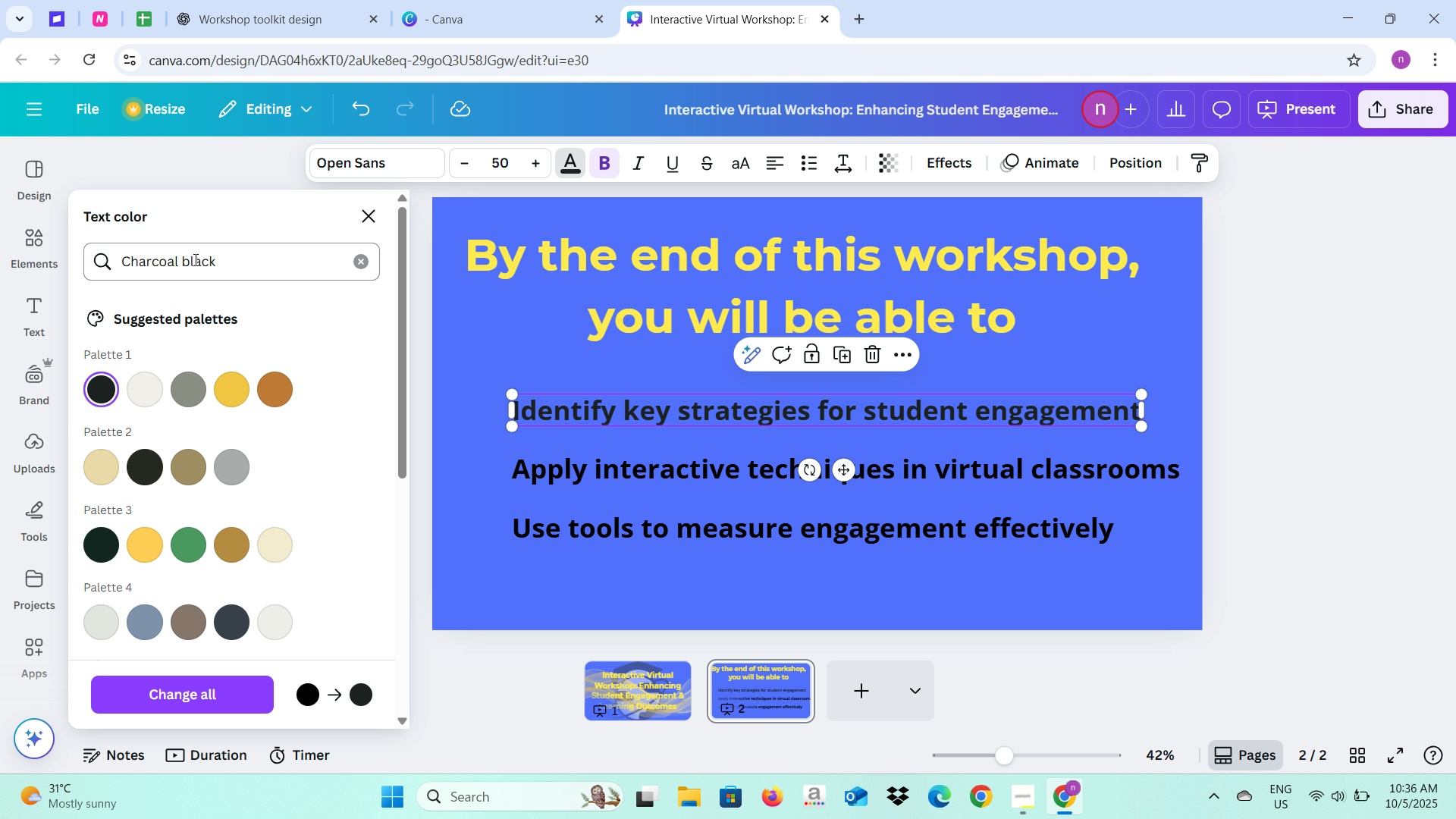 
left_click_drag(start_coordinate=[223, 255], to_coordinate=[181, 258])
 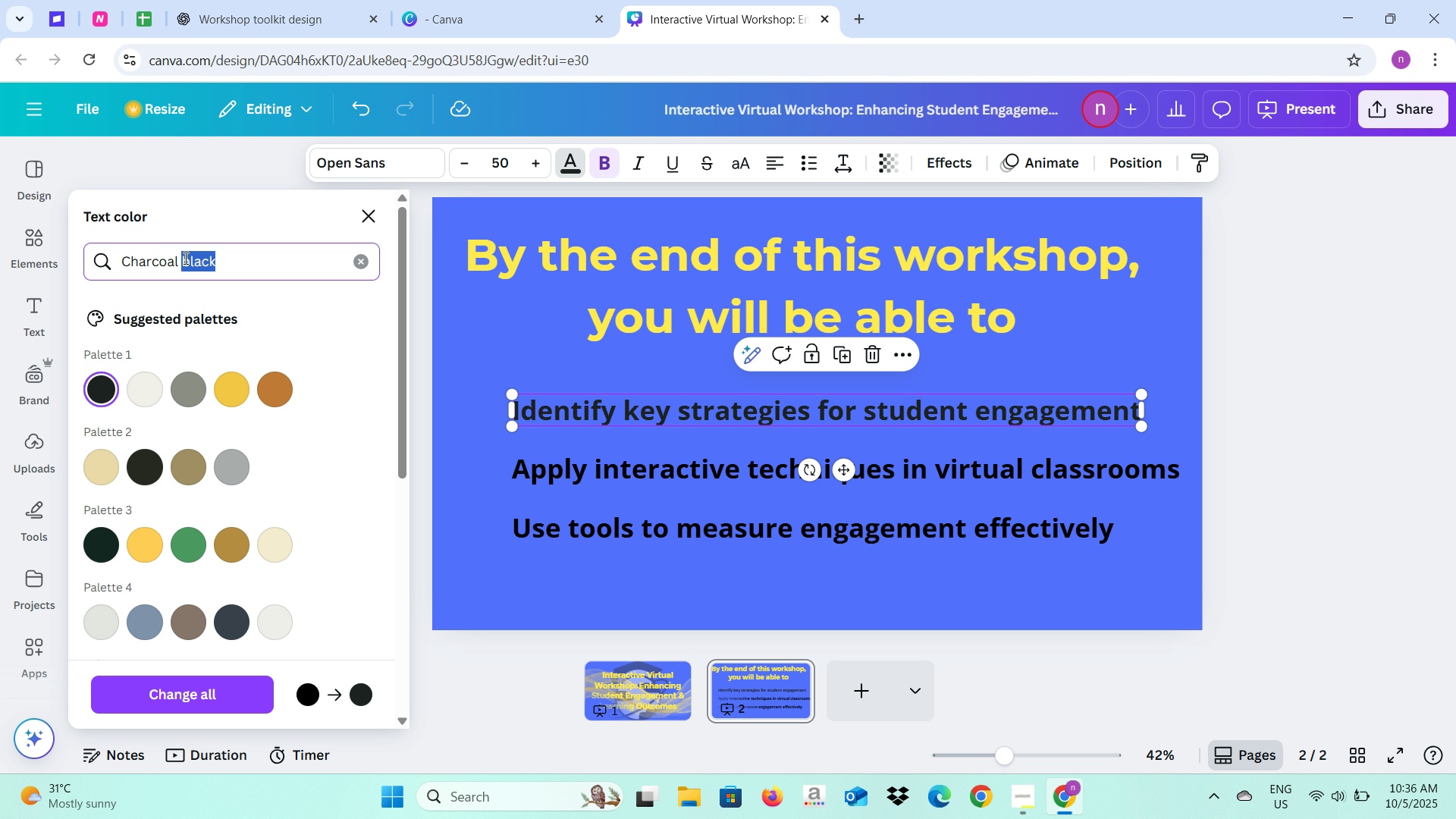 
type(Gray)
 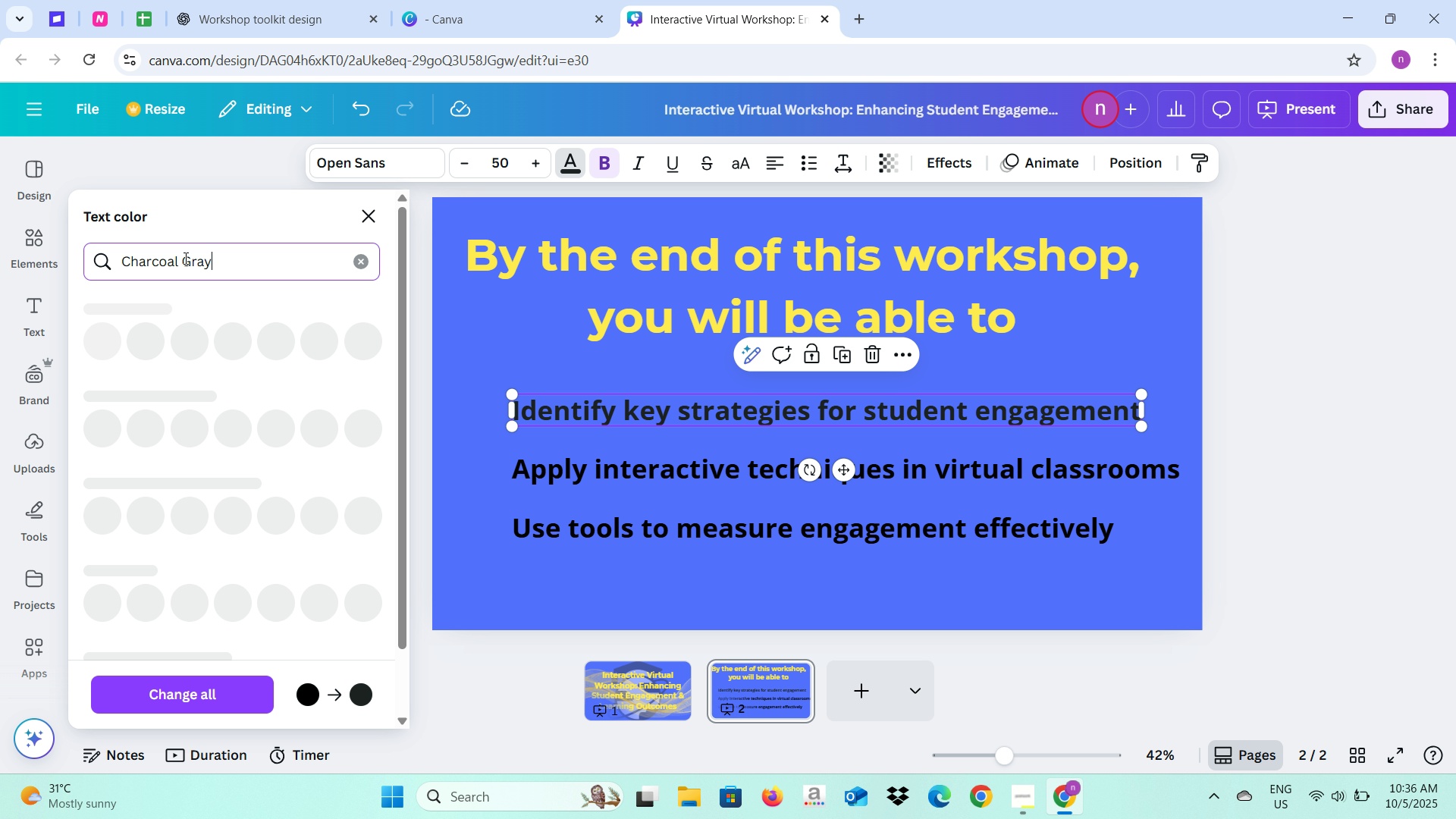 
key(Enter)
 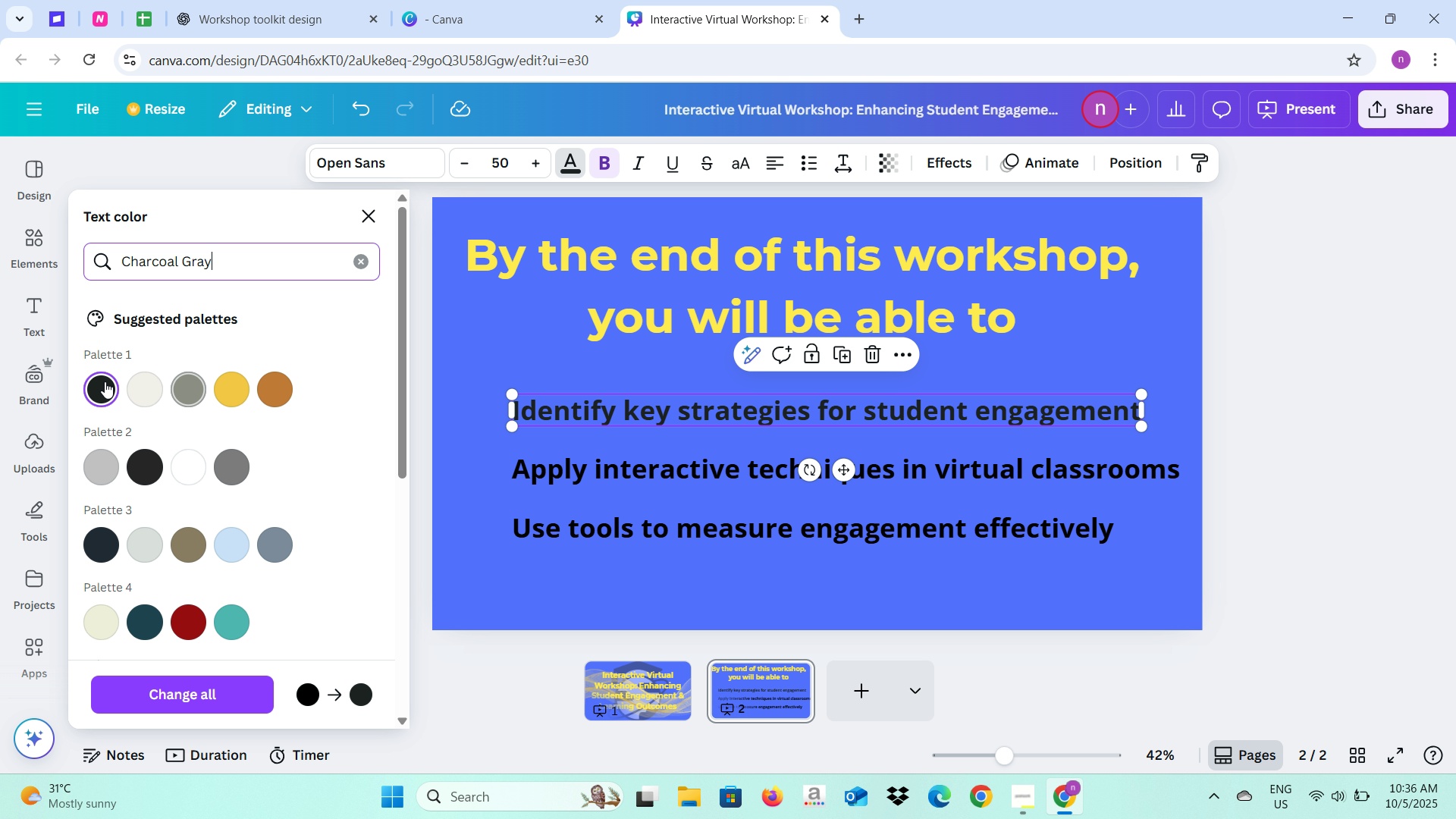 
left_click([99, 382])
 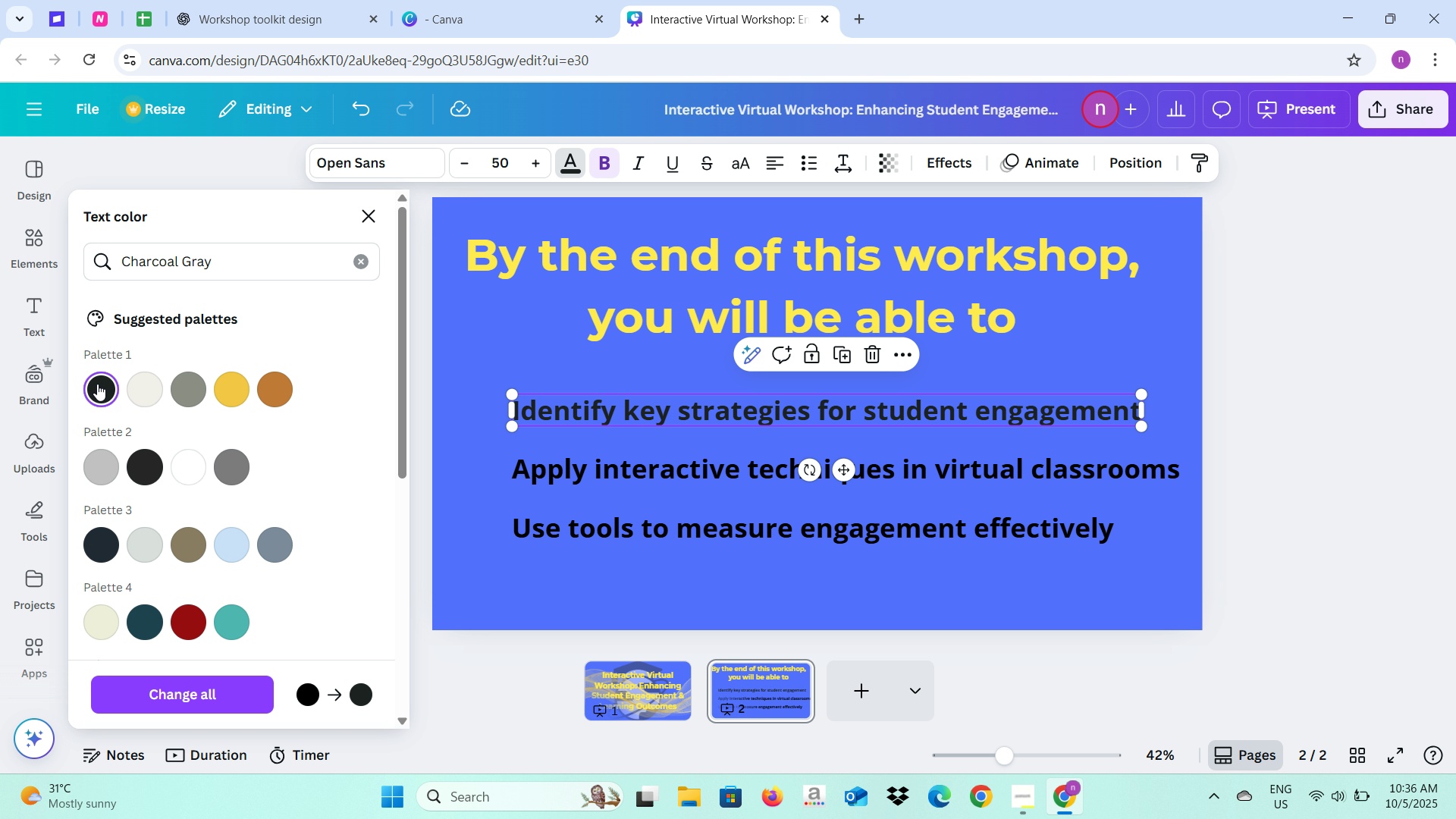 
left_click([97, 384])
 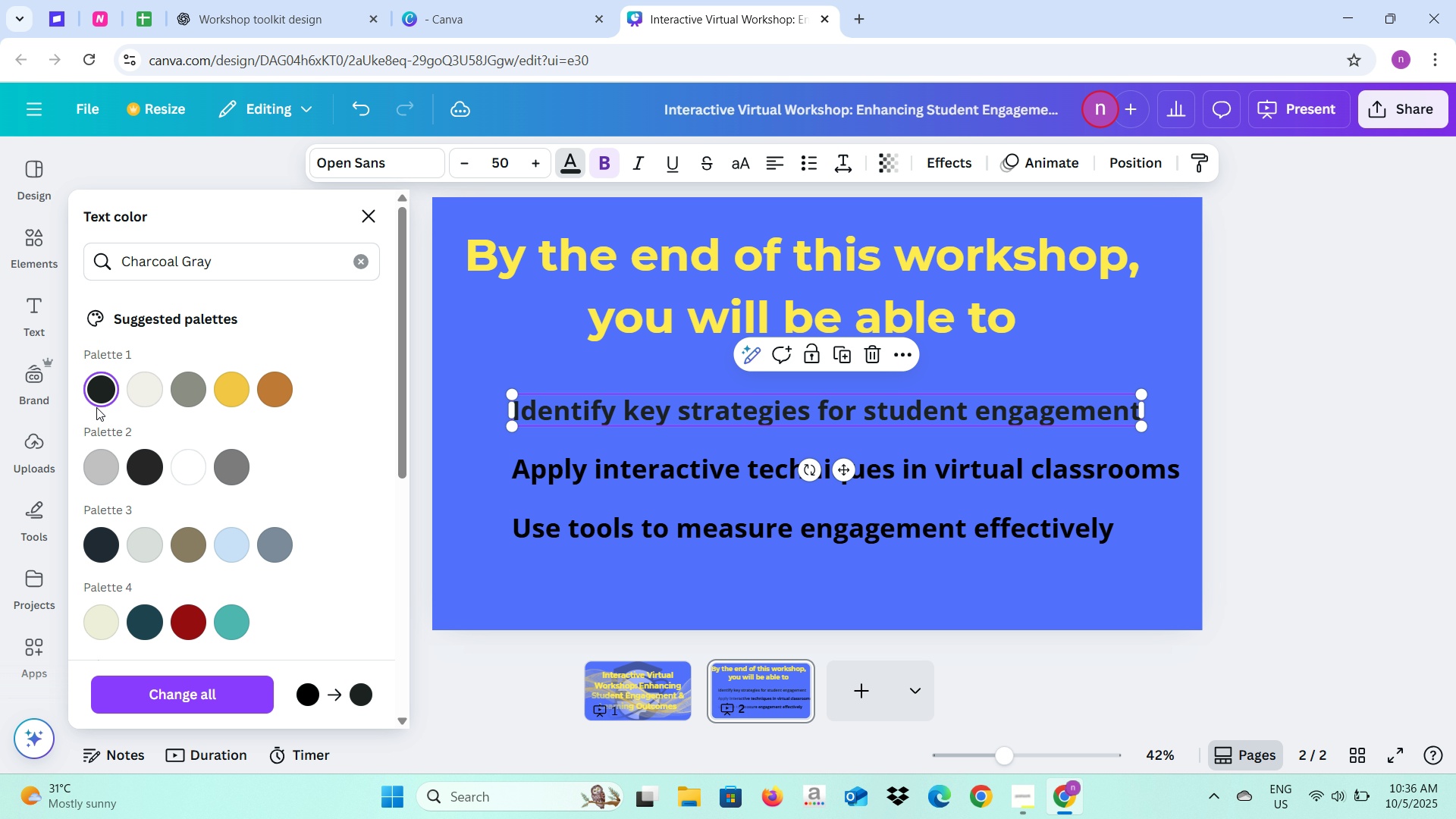 
mouse_move([101, 401])
 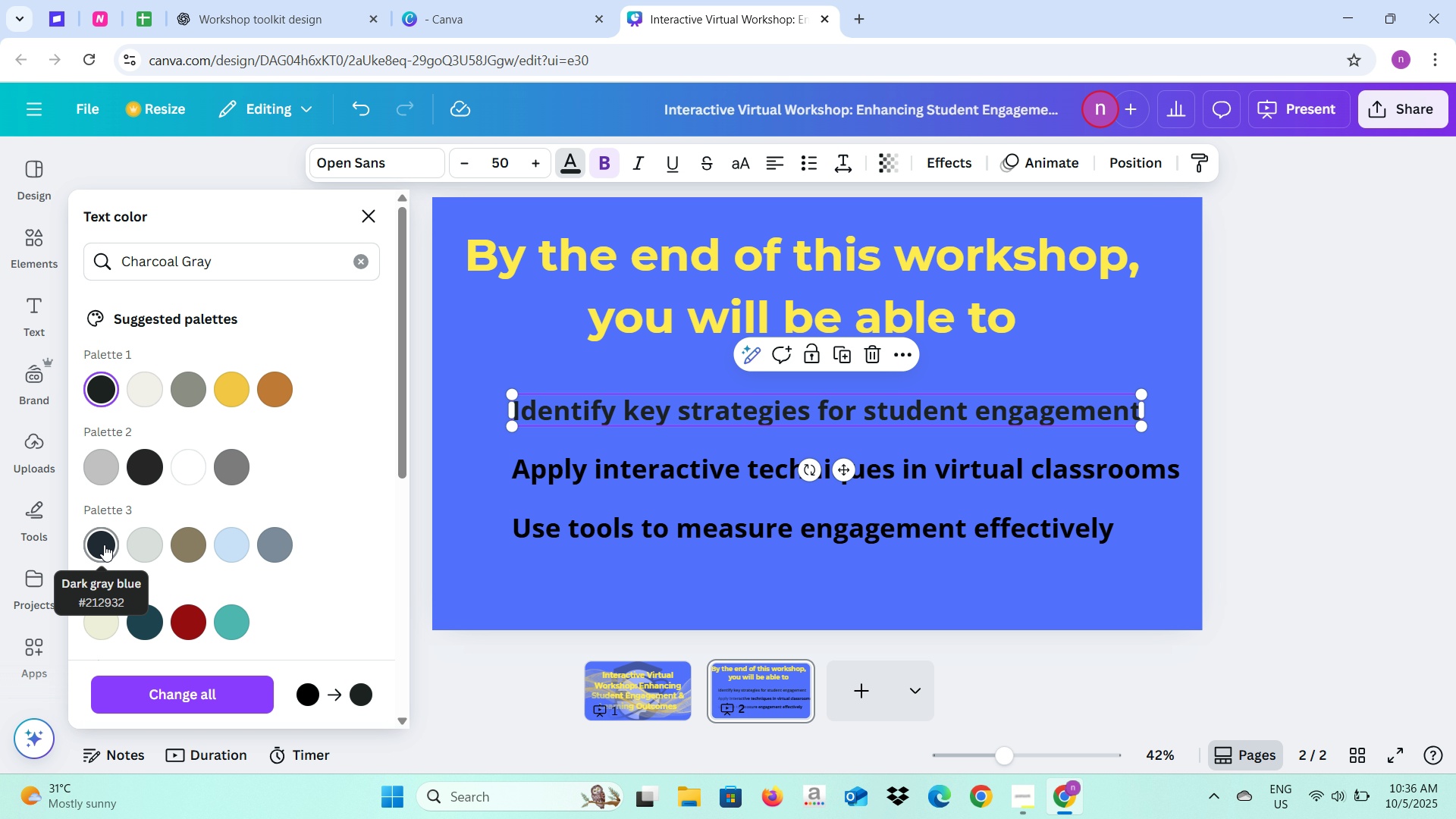 
wait(6.23)
 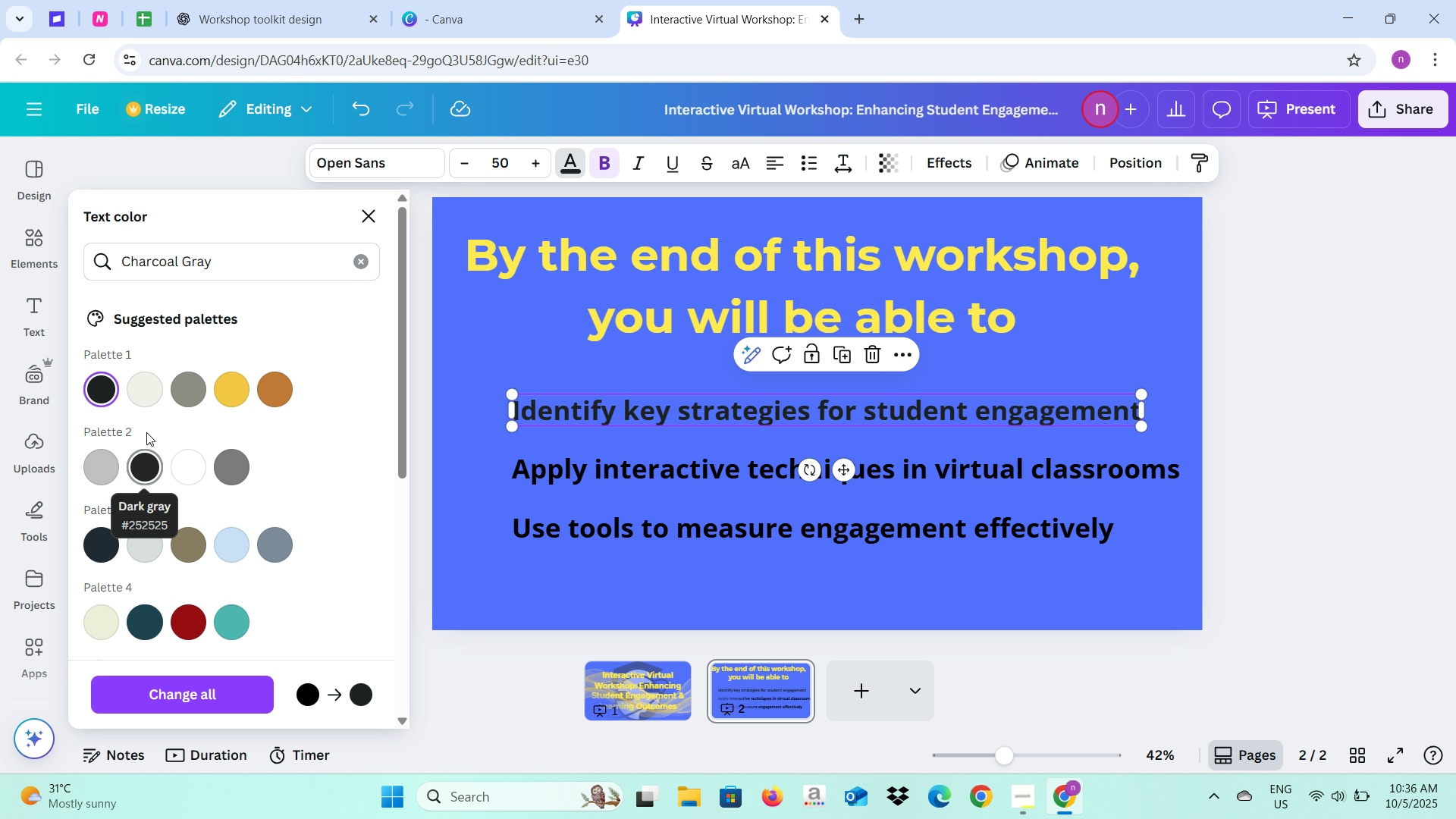 
left_click([853, 20])
 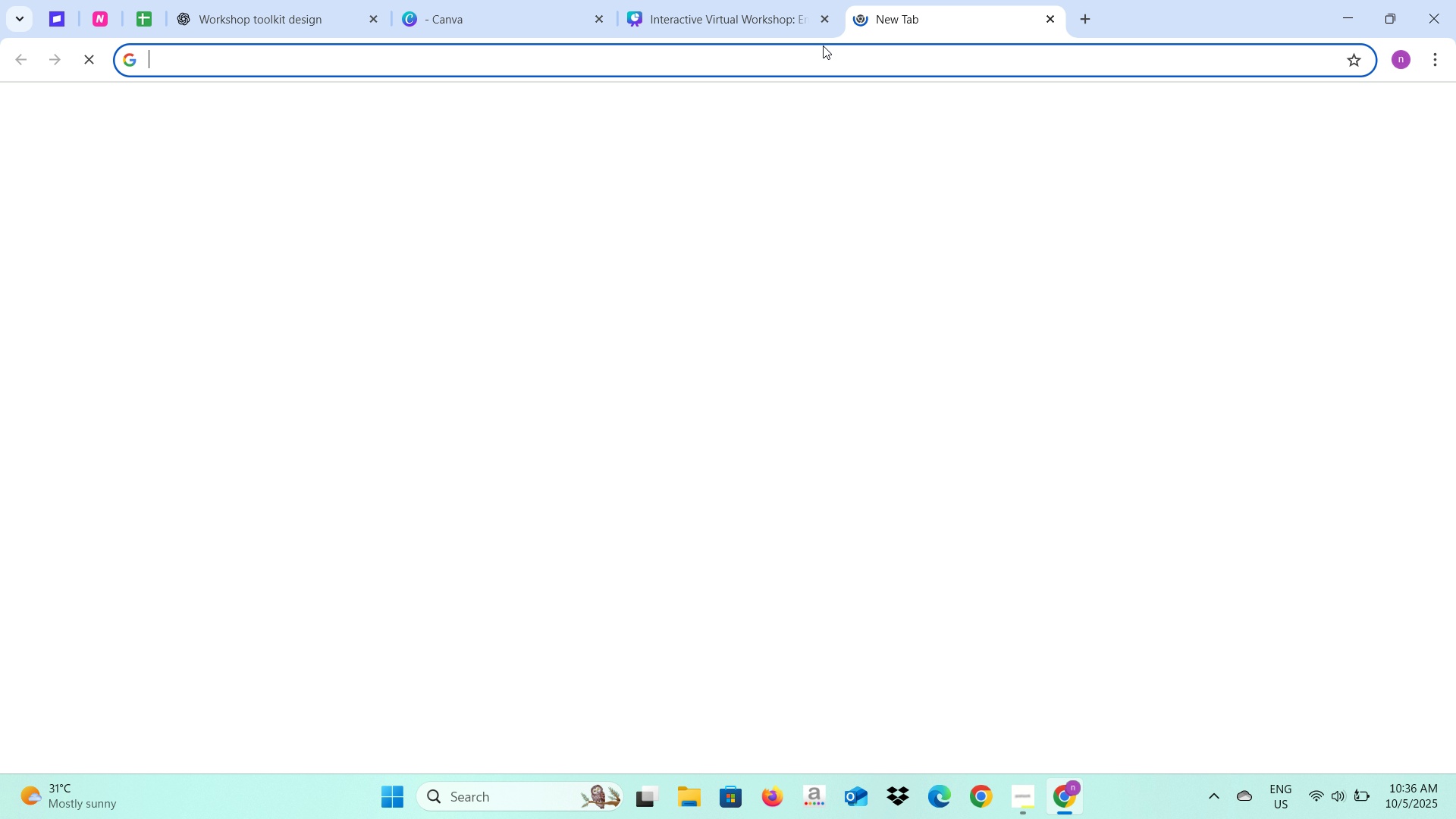 
left_click([823, 46])
 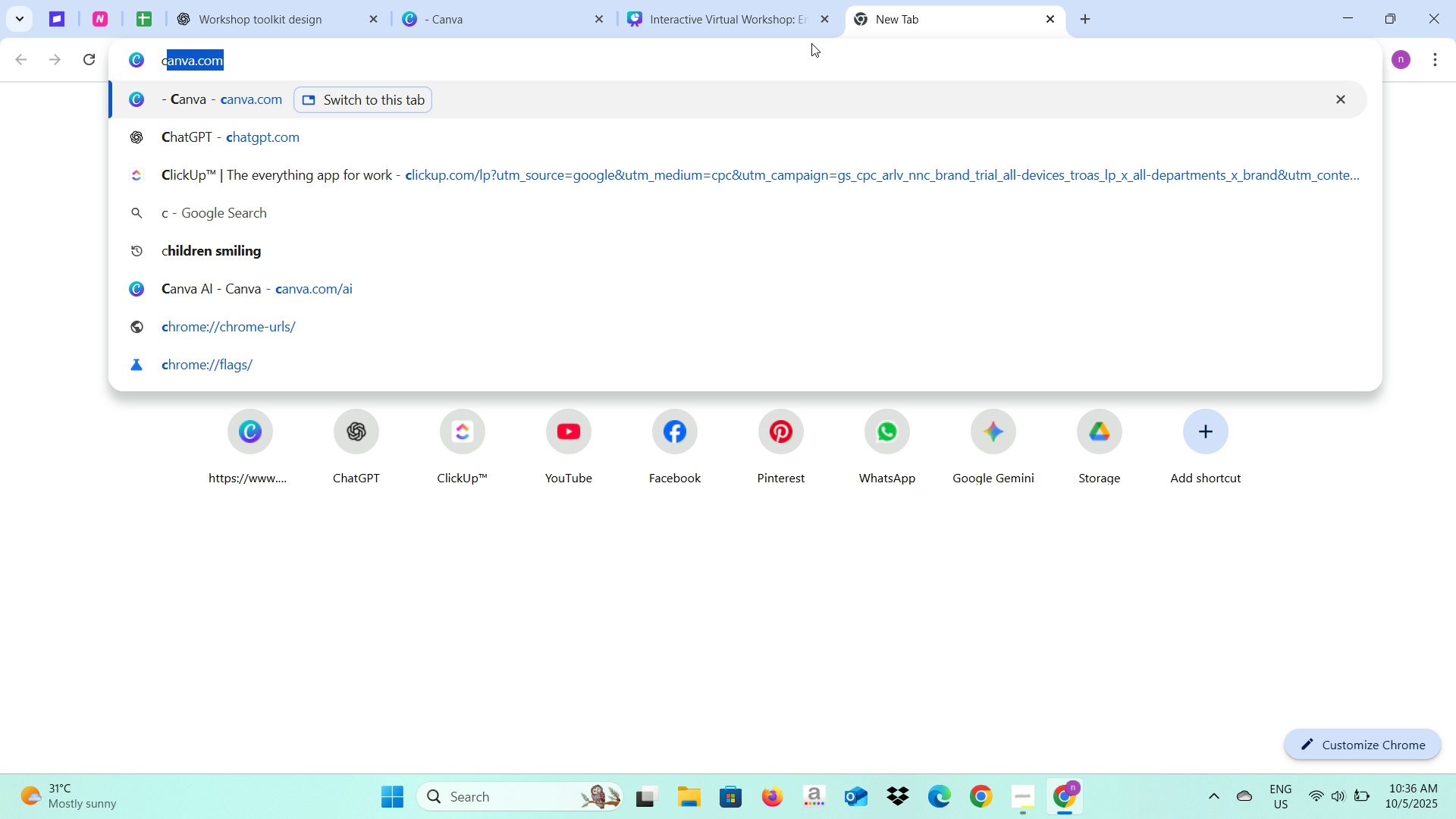 
type(chat)
key(Backspace)
type(rcol)
key(Backspace)
type(a)
key(Backspace)
key(Backspace)
key(Backspace)
key(Backspace)
key(Backspace)
type(rcoal gay)
 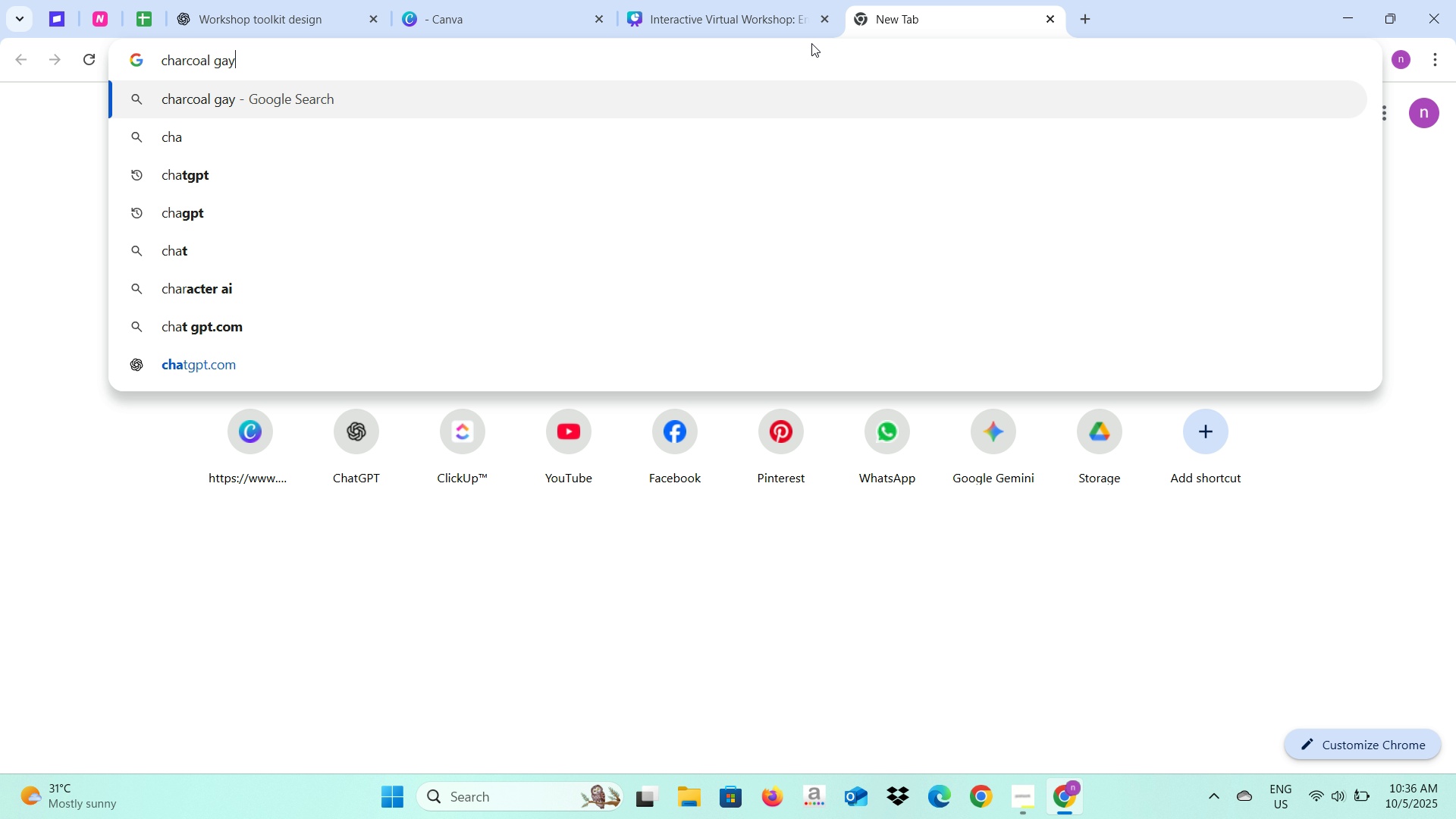 
key(Enter)
 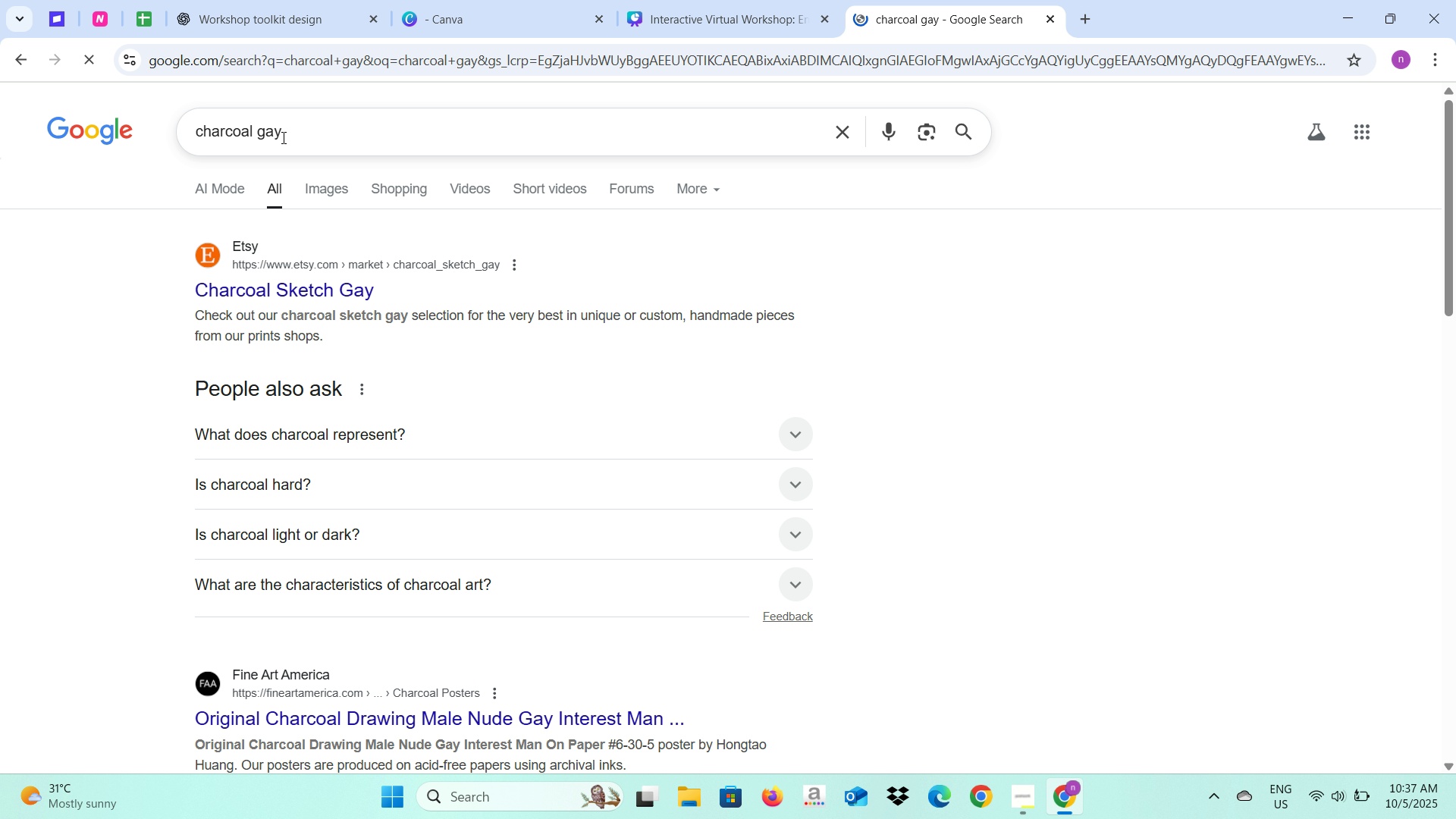 
left_click([267, 134])
 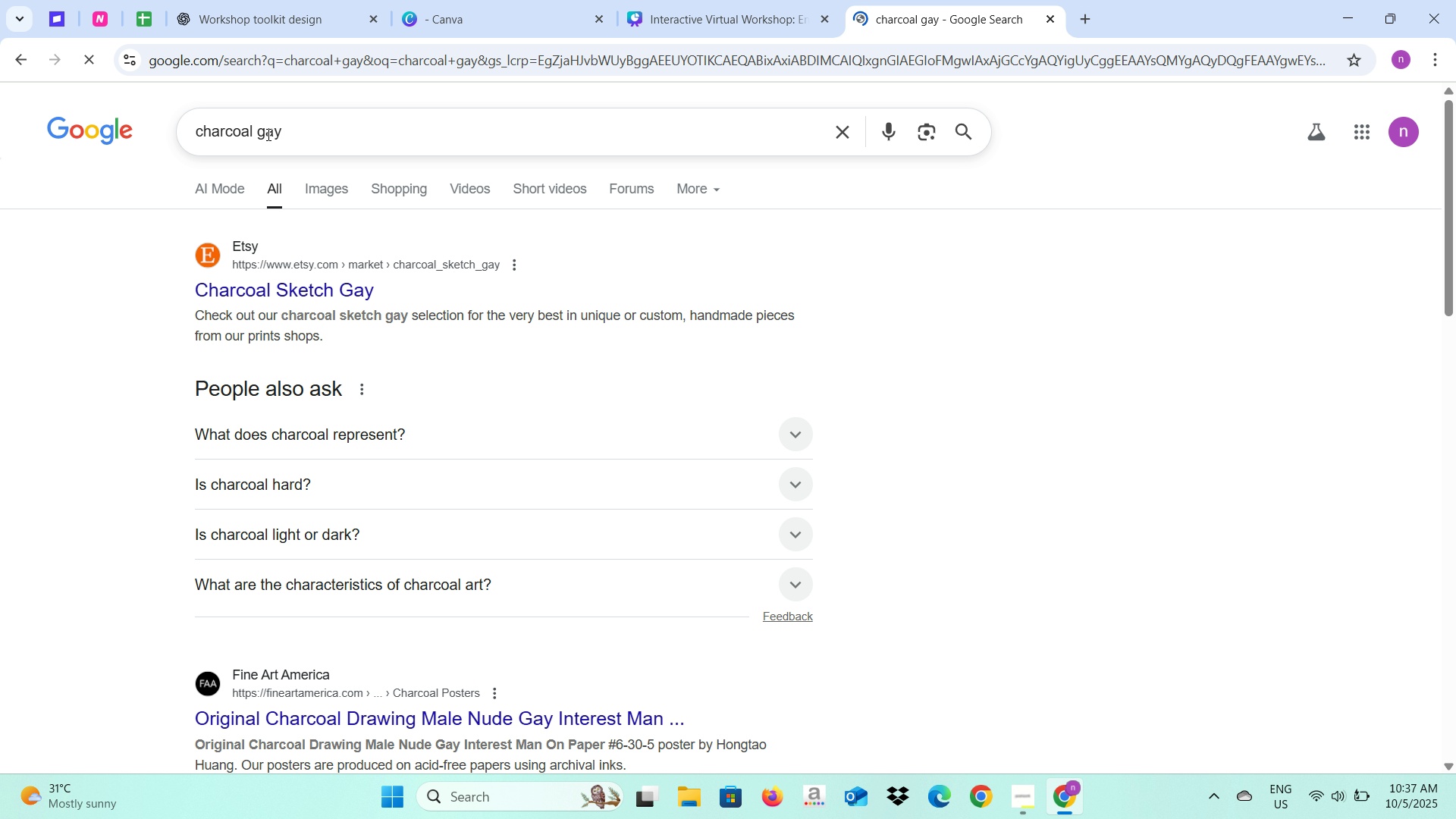 
key(R)
 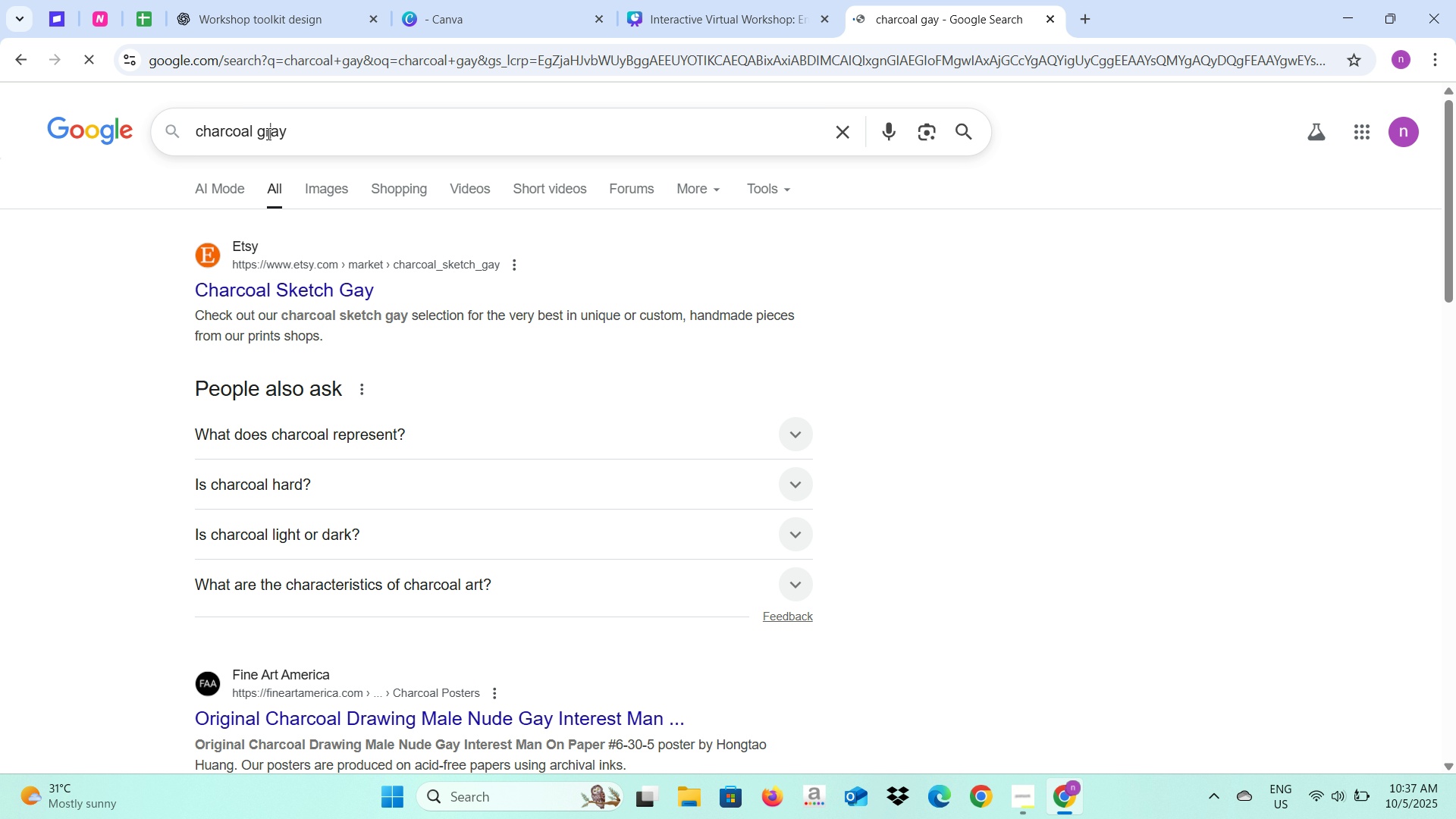 
key(Enter)
 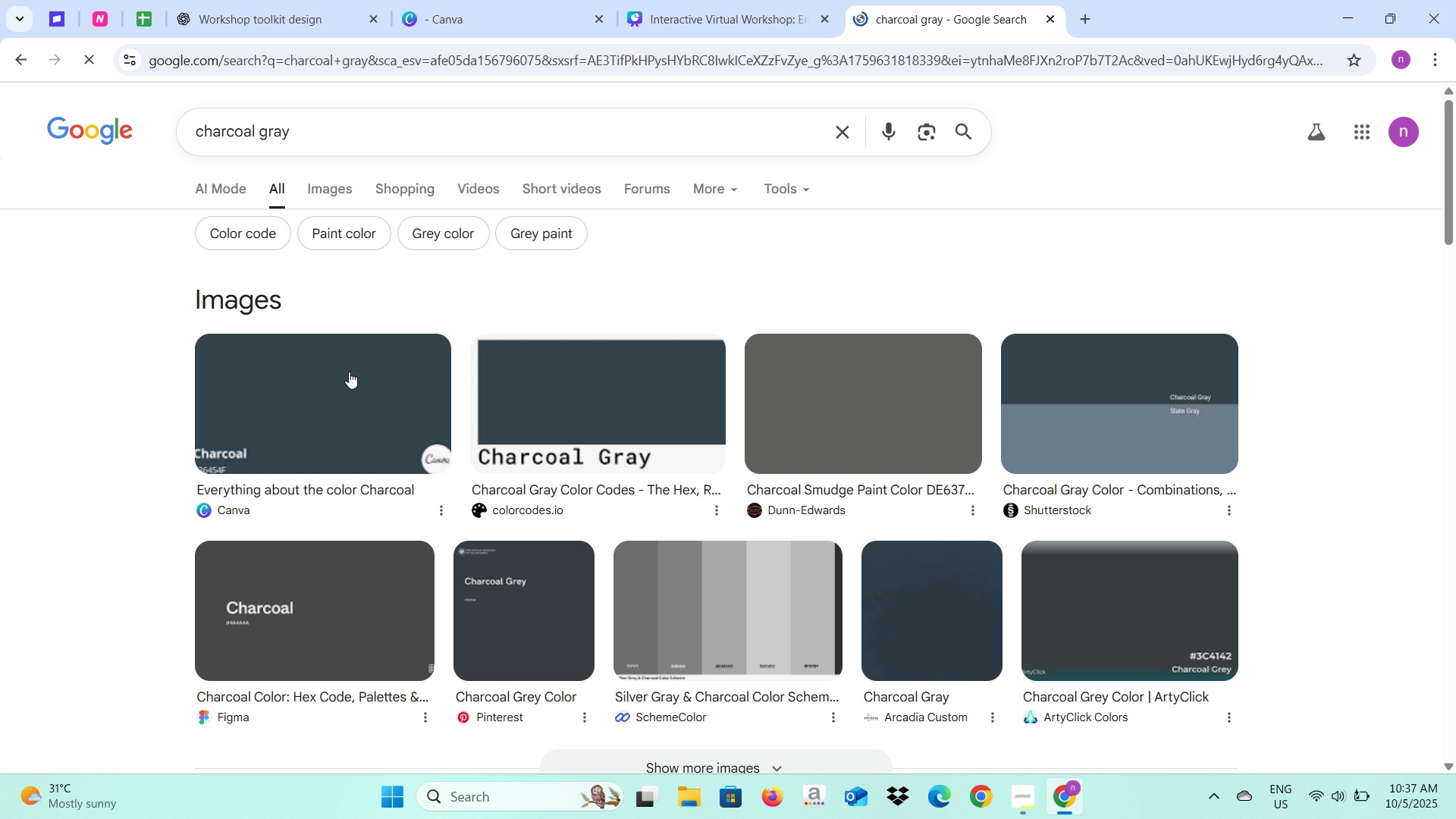 
wait(6.24)
 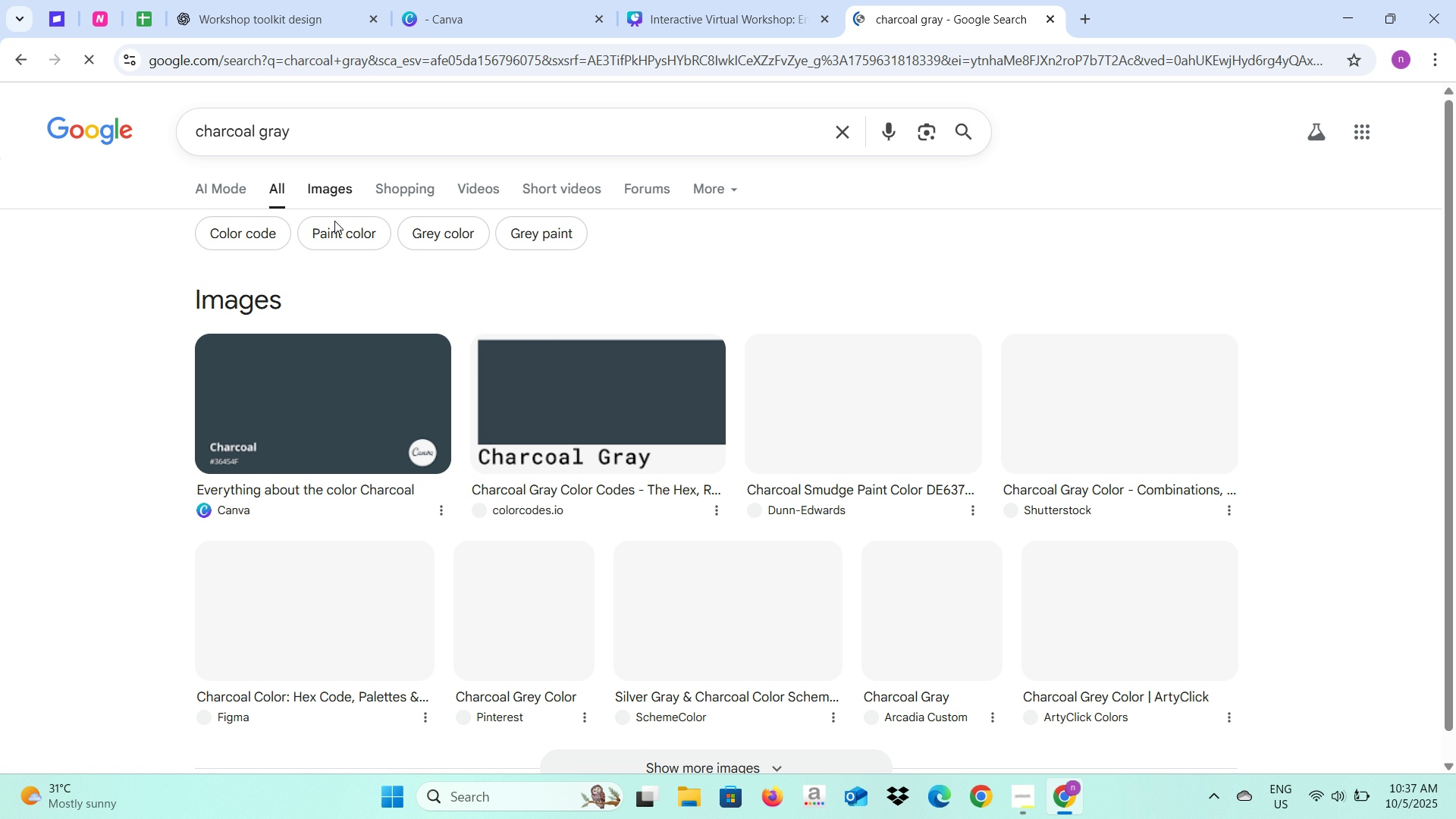 
left_click([301, 131])
 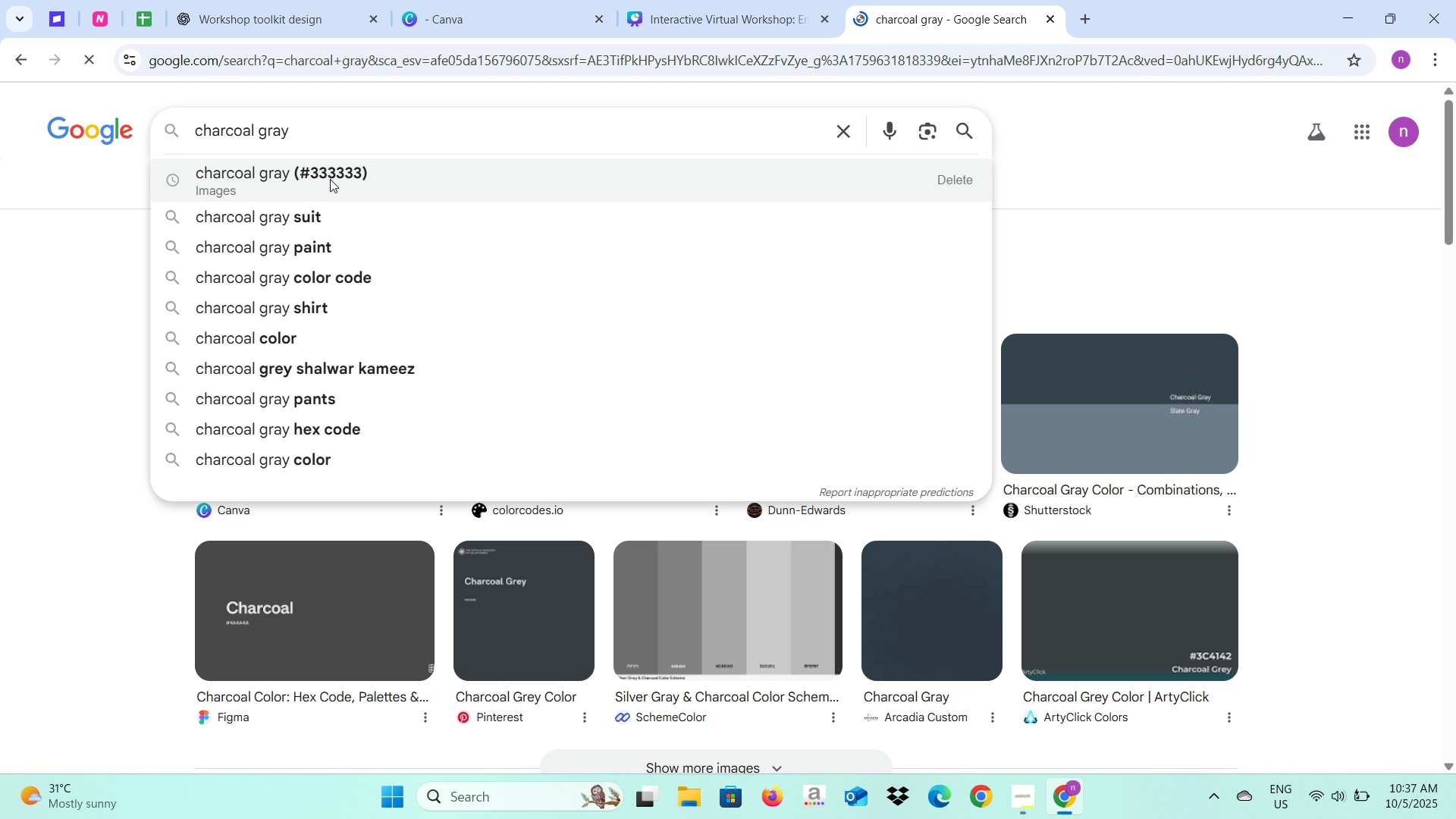 
wait(6.66)
 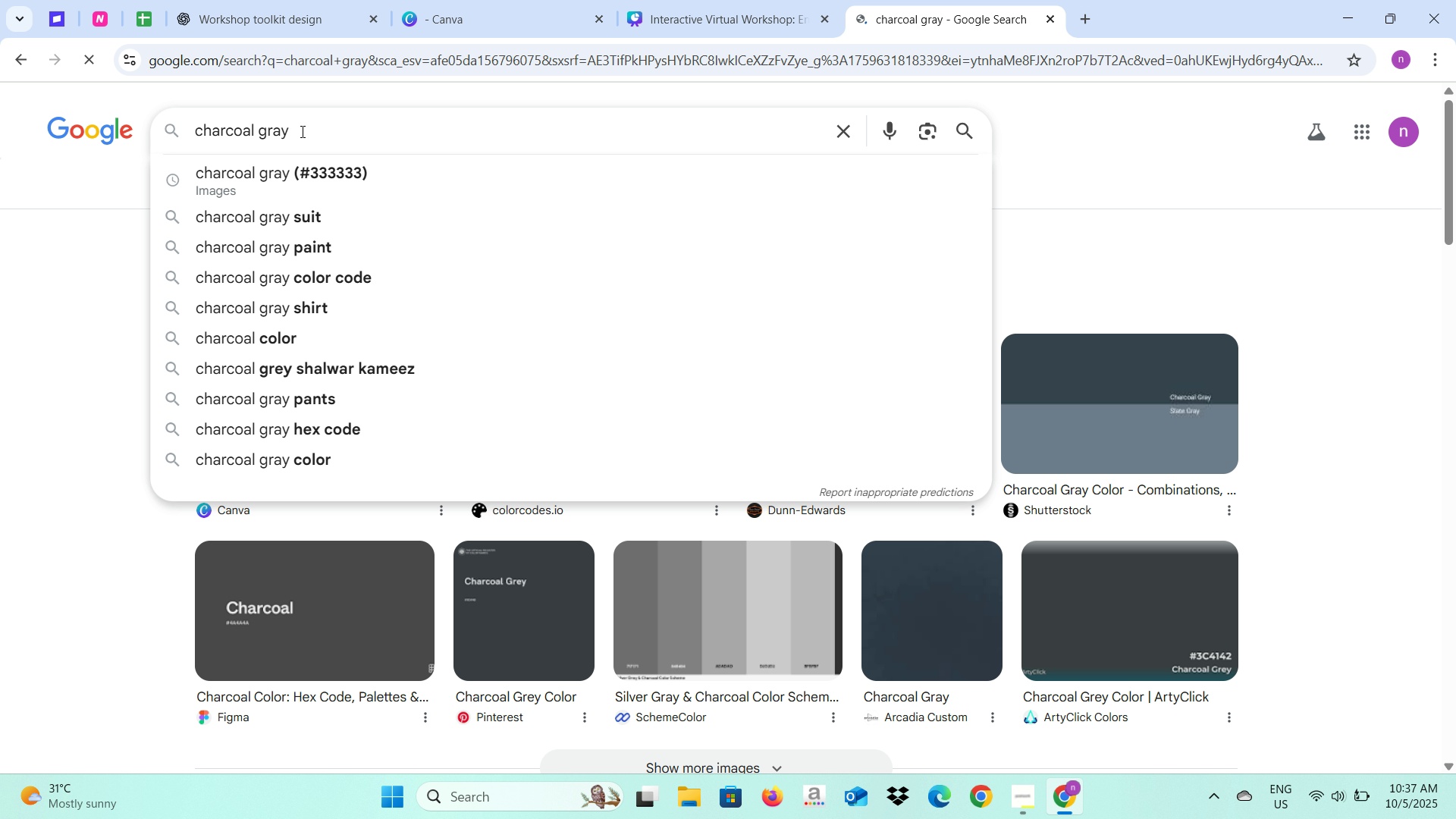 
left_click([687, 0])
 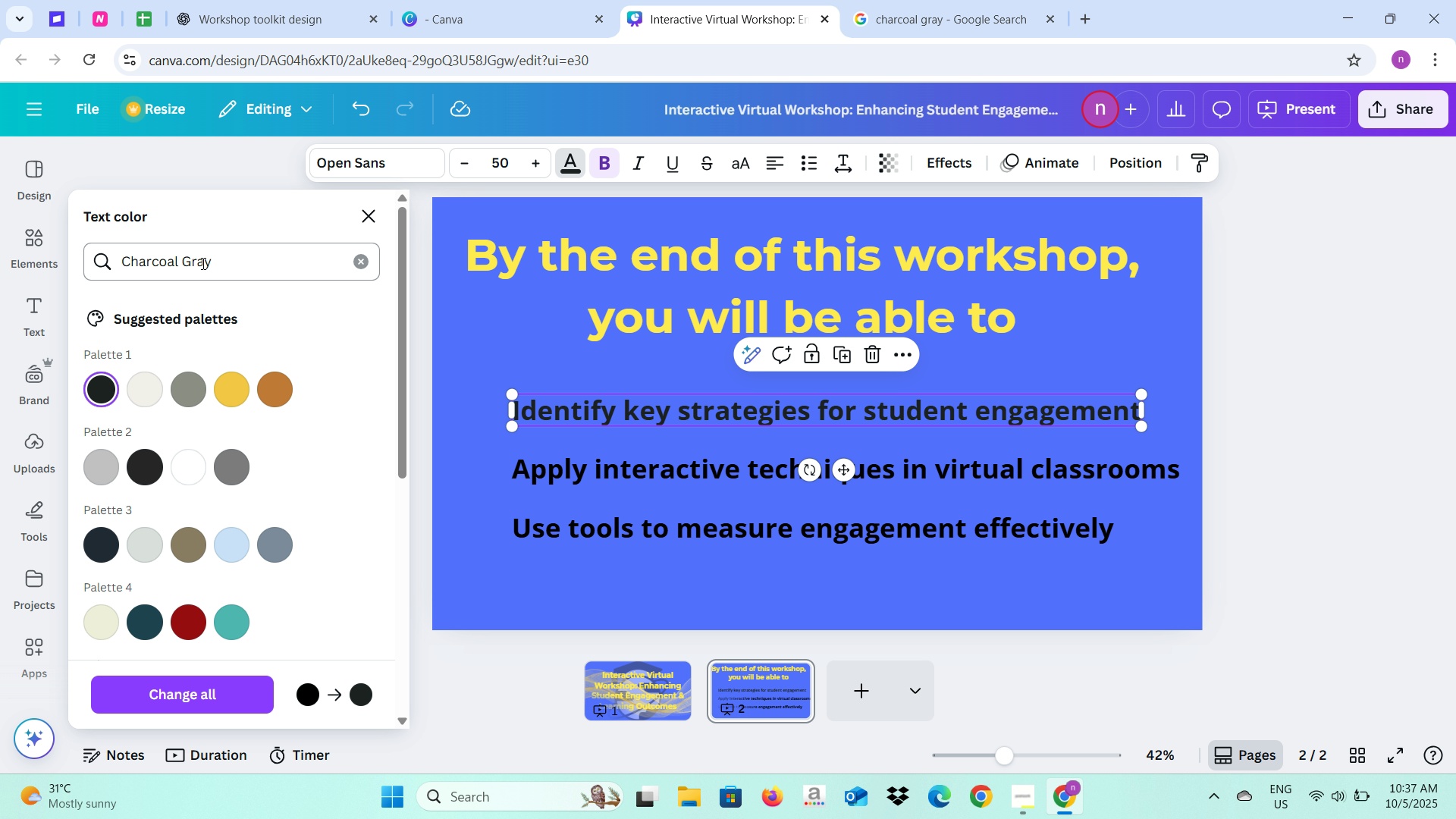 
left_click_drag(start_coordinate=[222, 253], to_coordinate=[94, 262])
 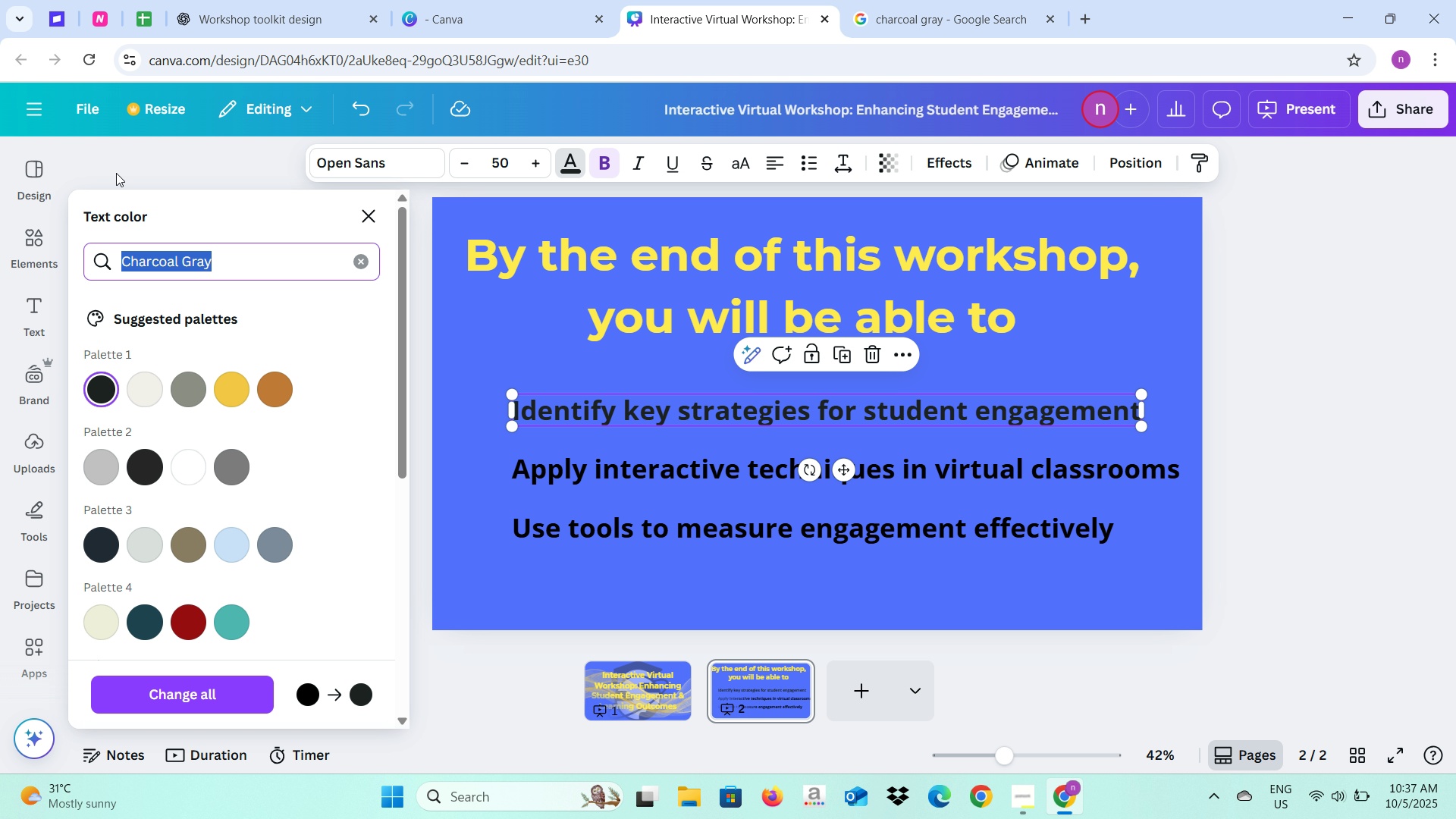 
type(#333333)
 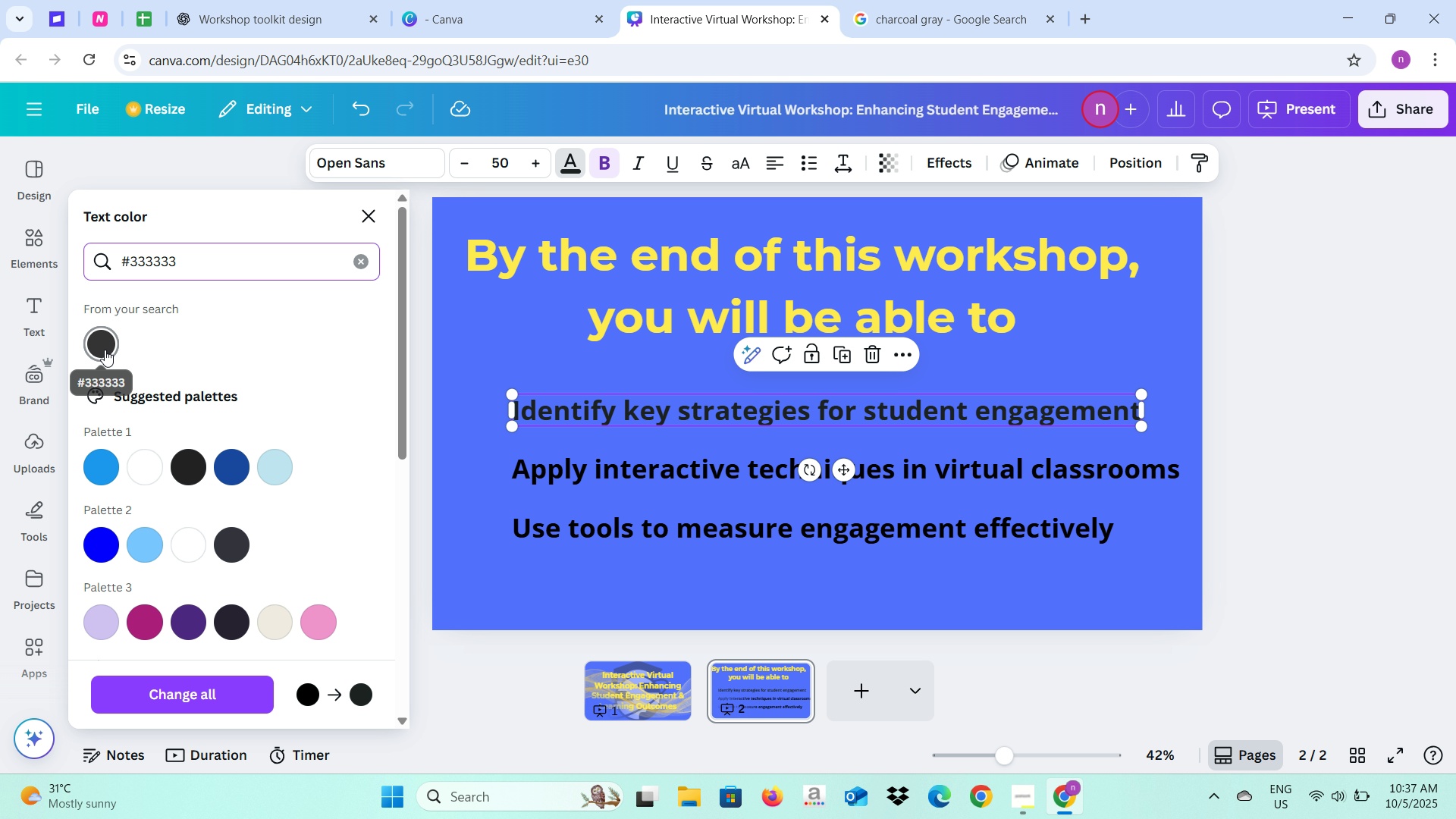 
left_click([105, 350])
 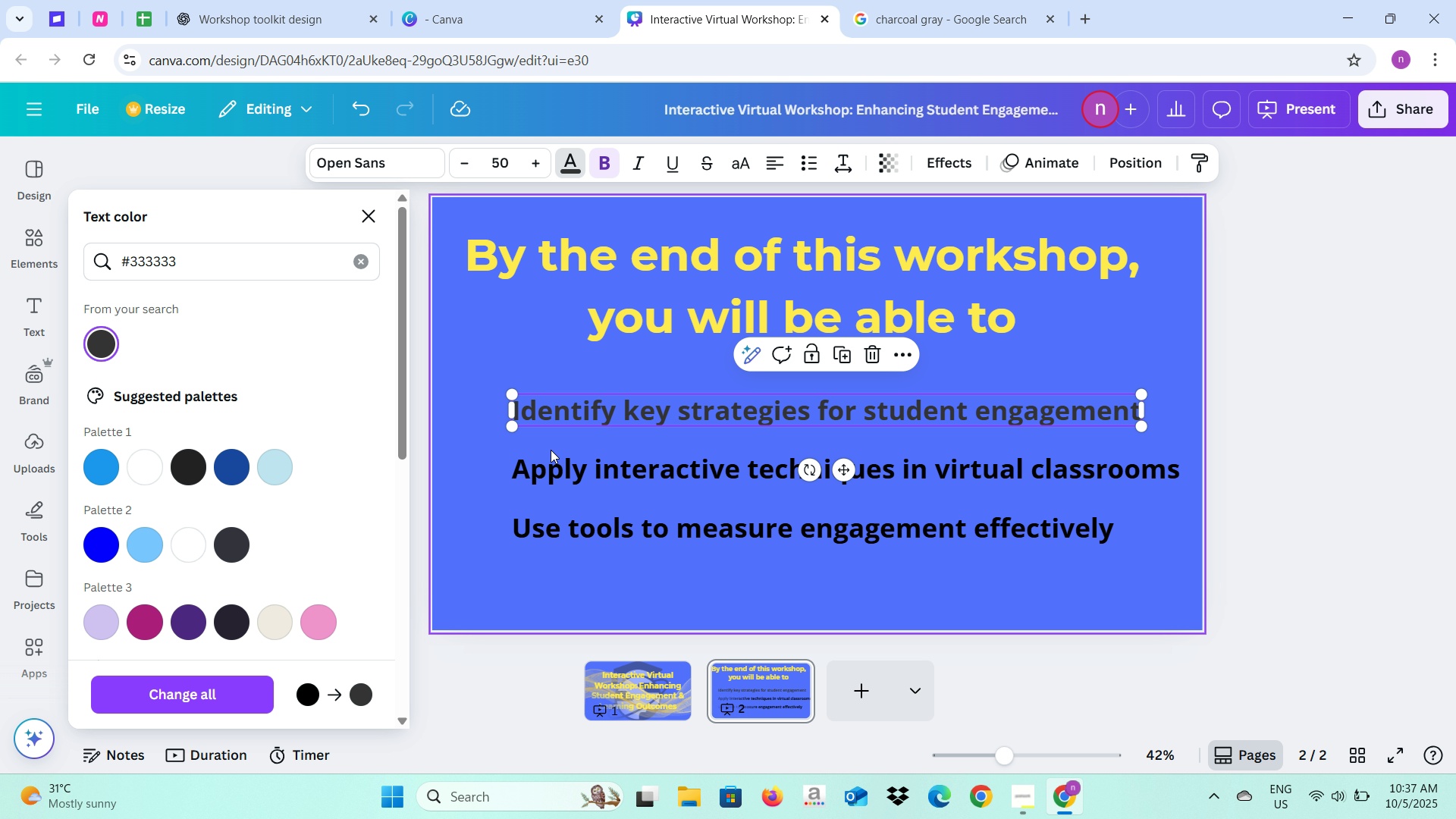 
left_click([554, 474])
 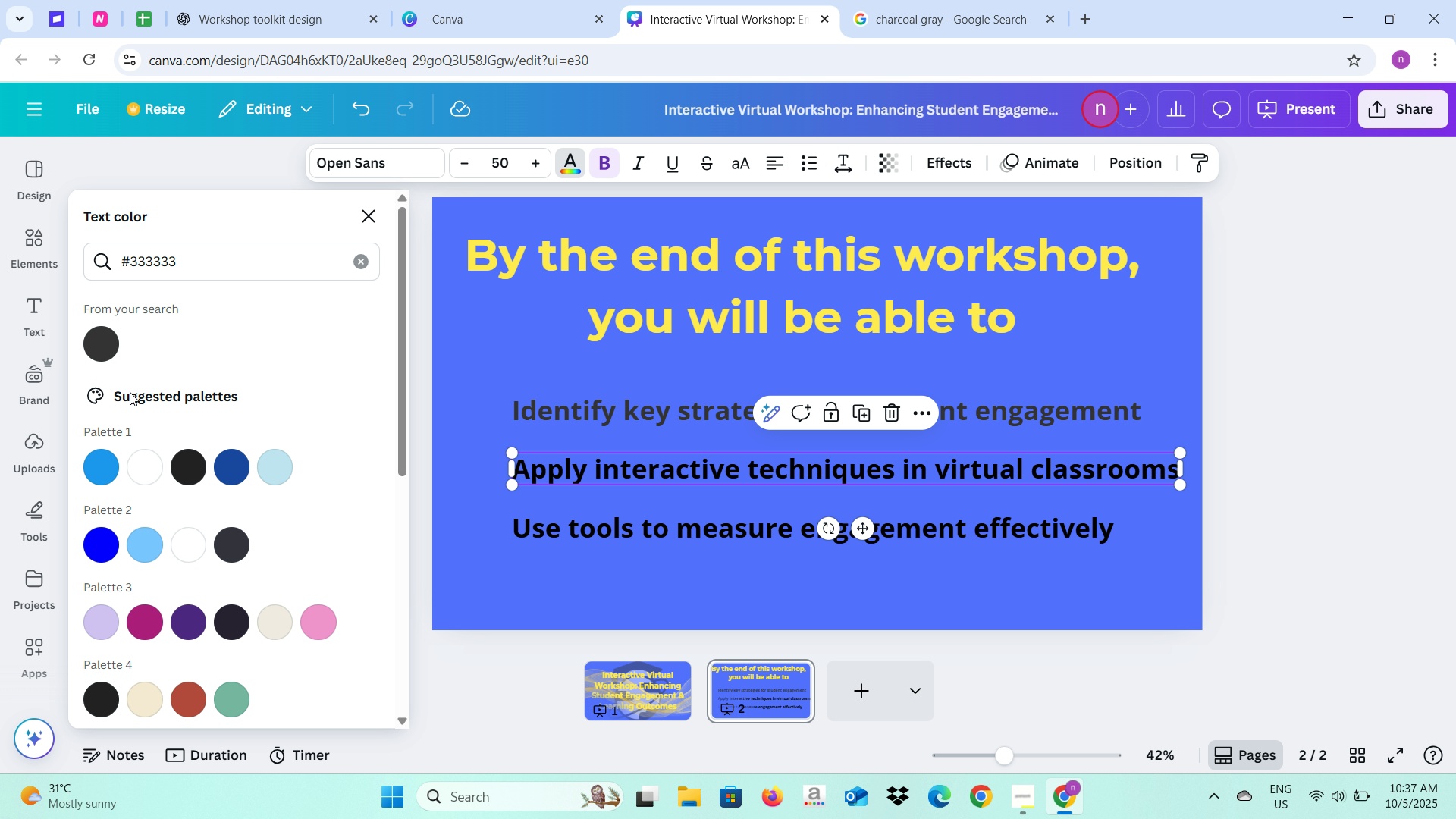 
left_click([105, 349])
 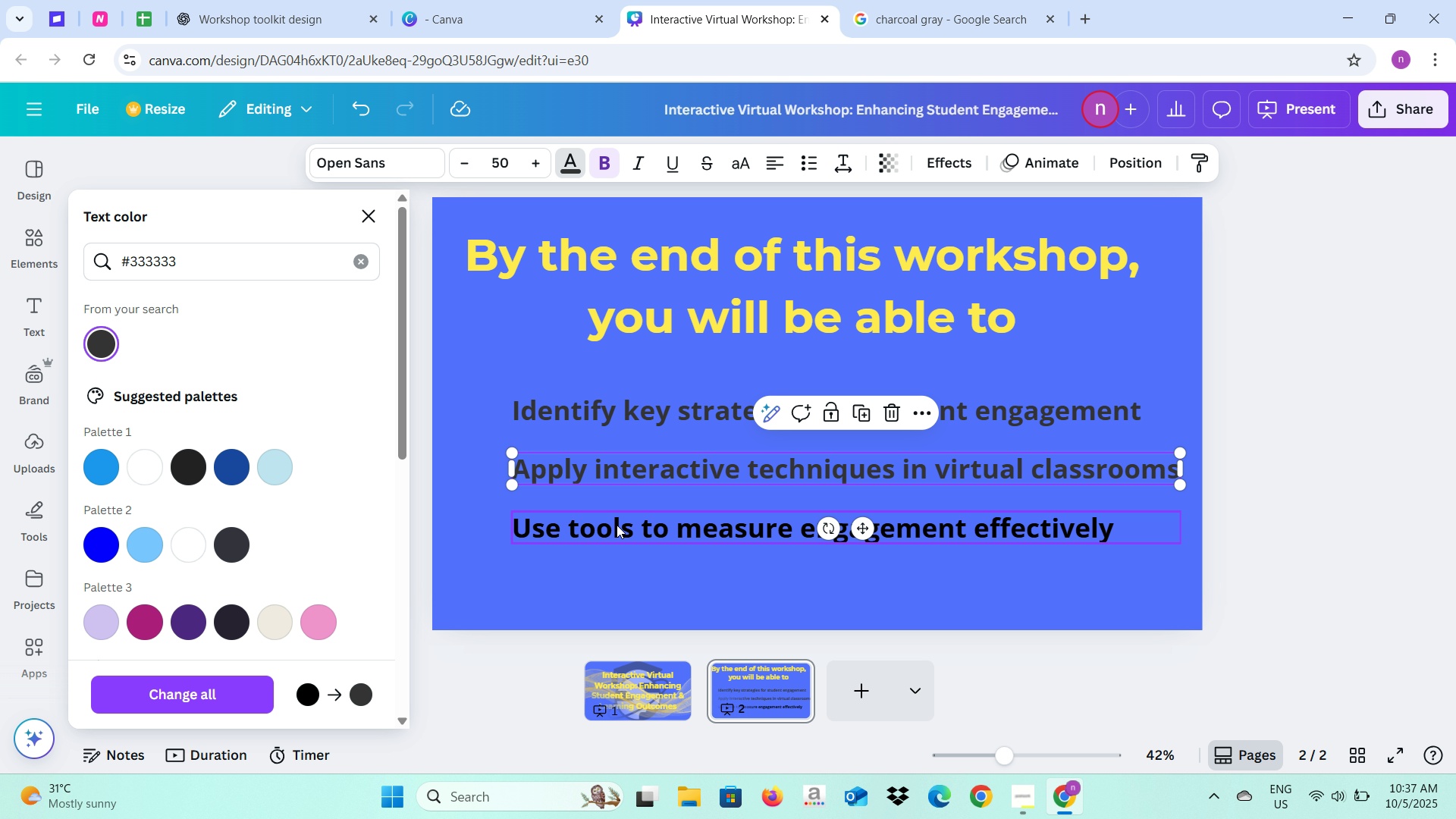 
left_click([617, 525])
 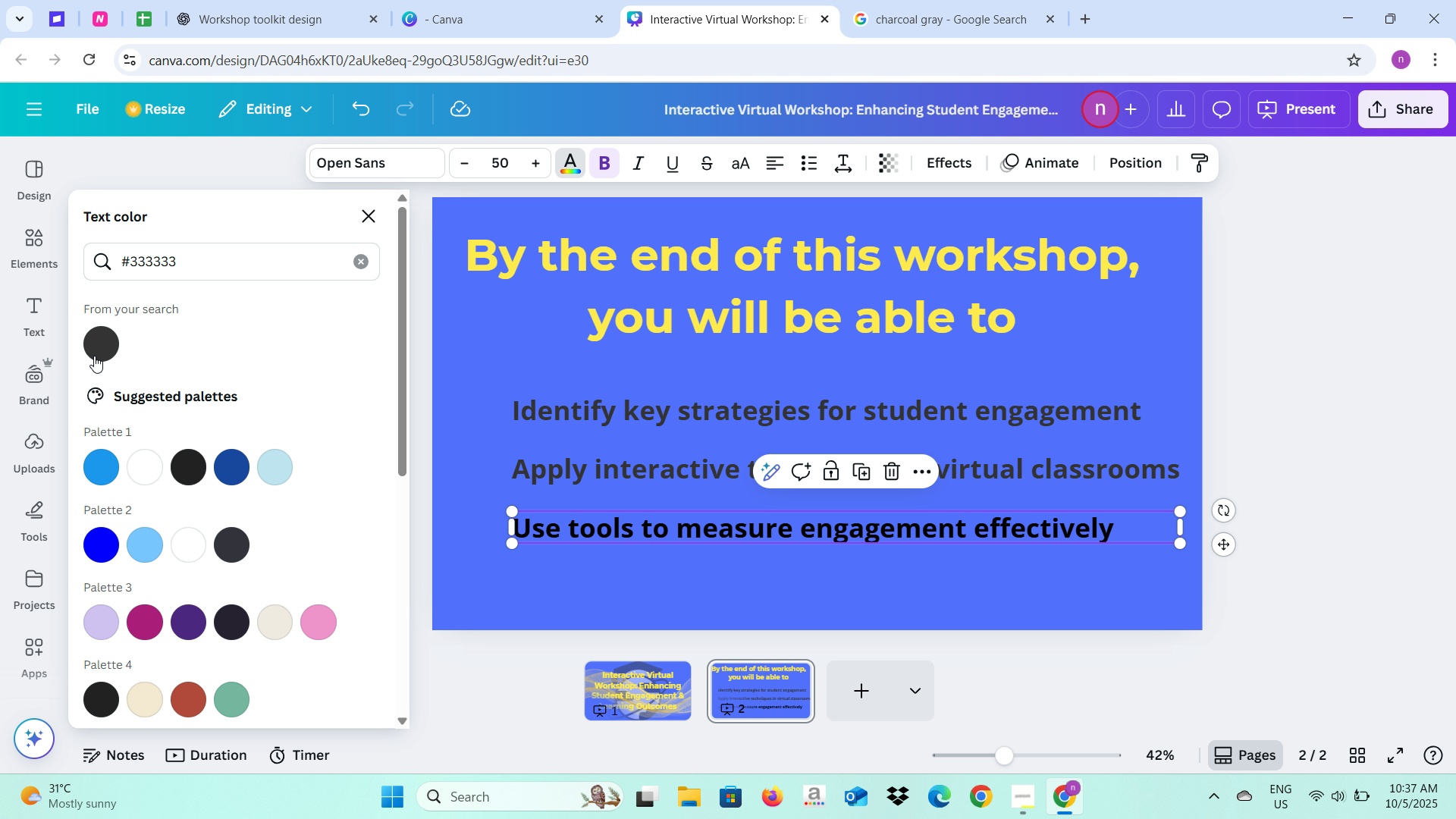 
left_click([95, 354])
 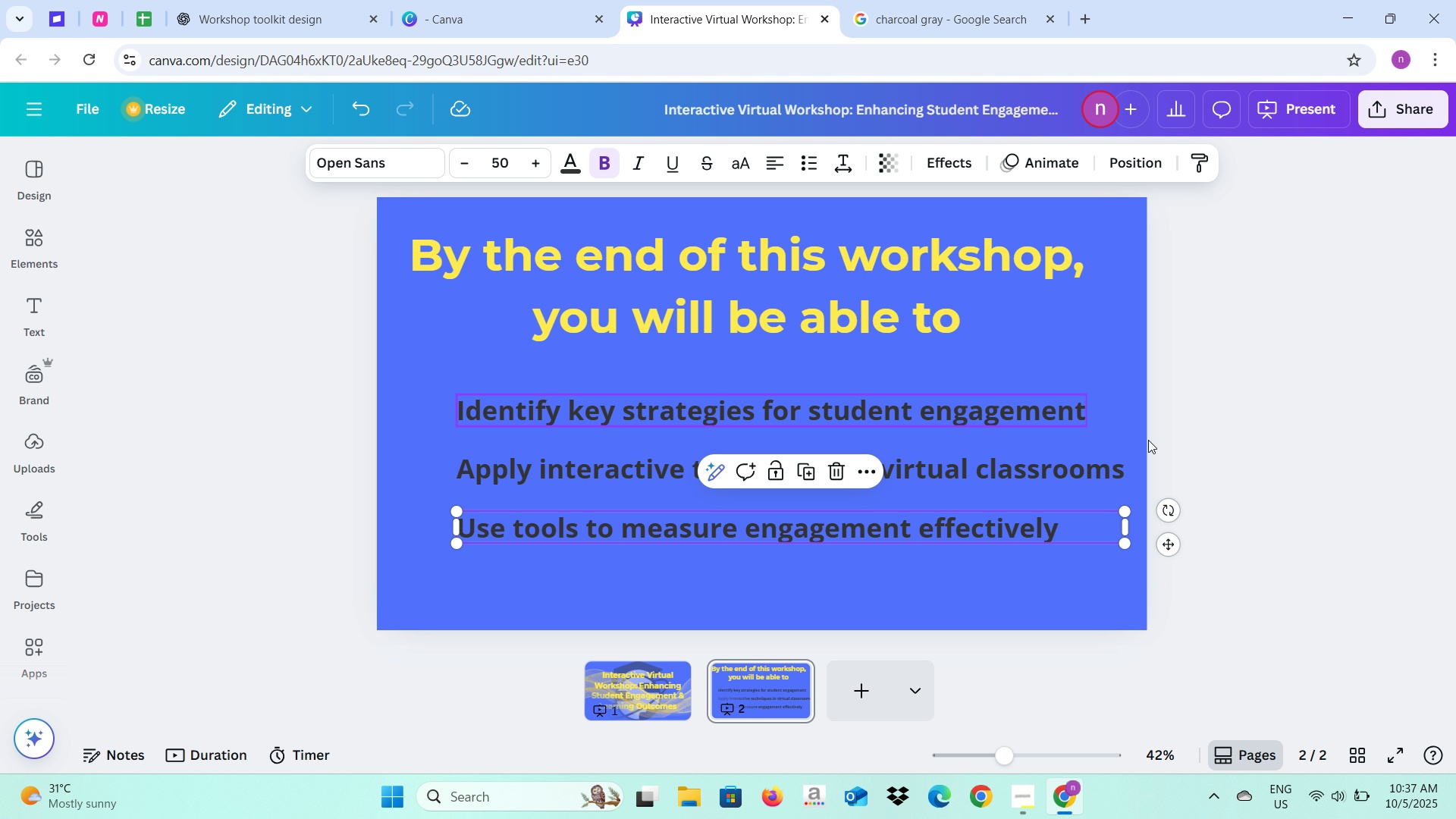 
left_click([312, 467])
 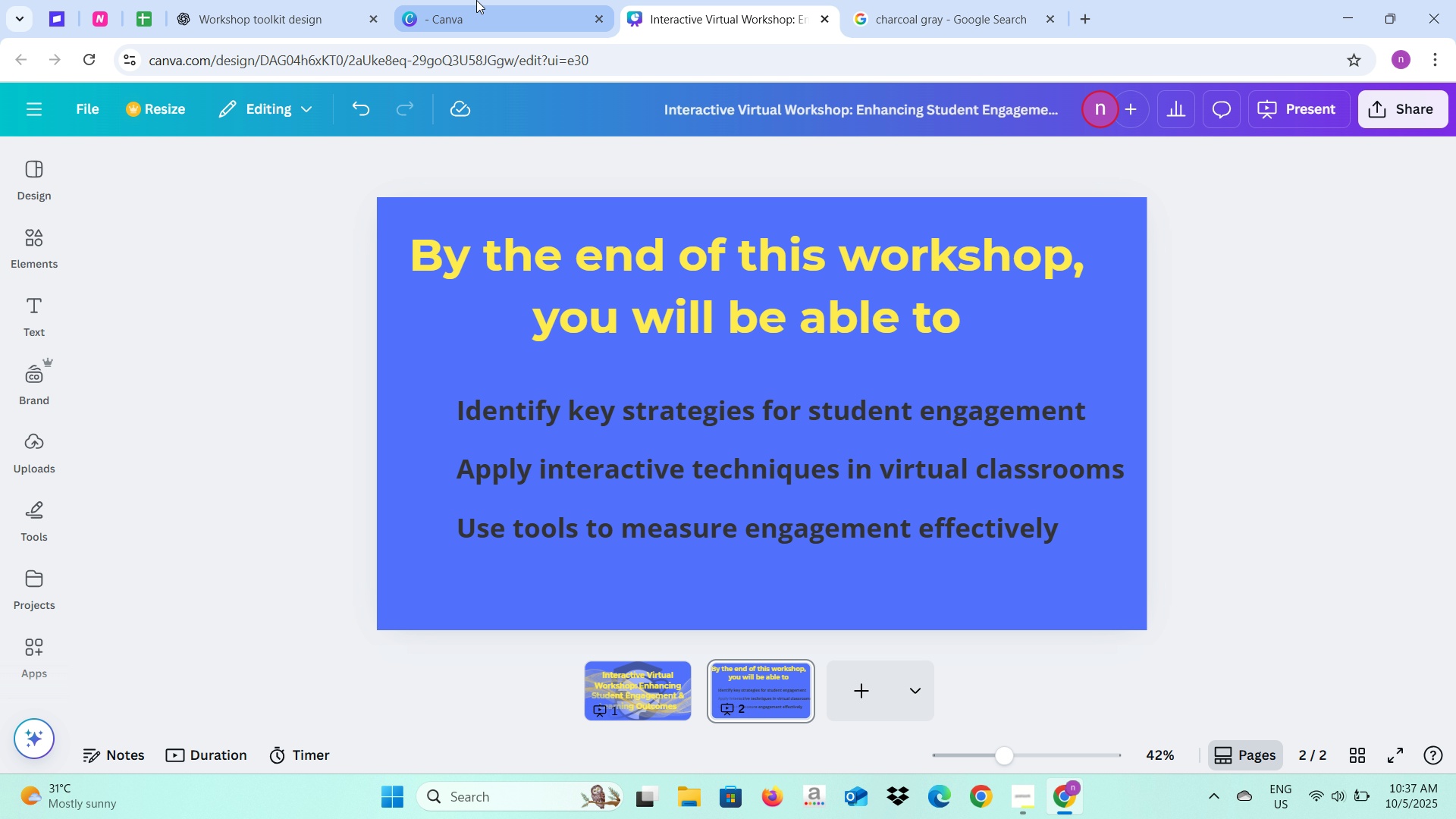 
left_click([278, 0])
 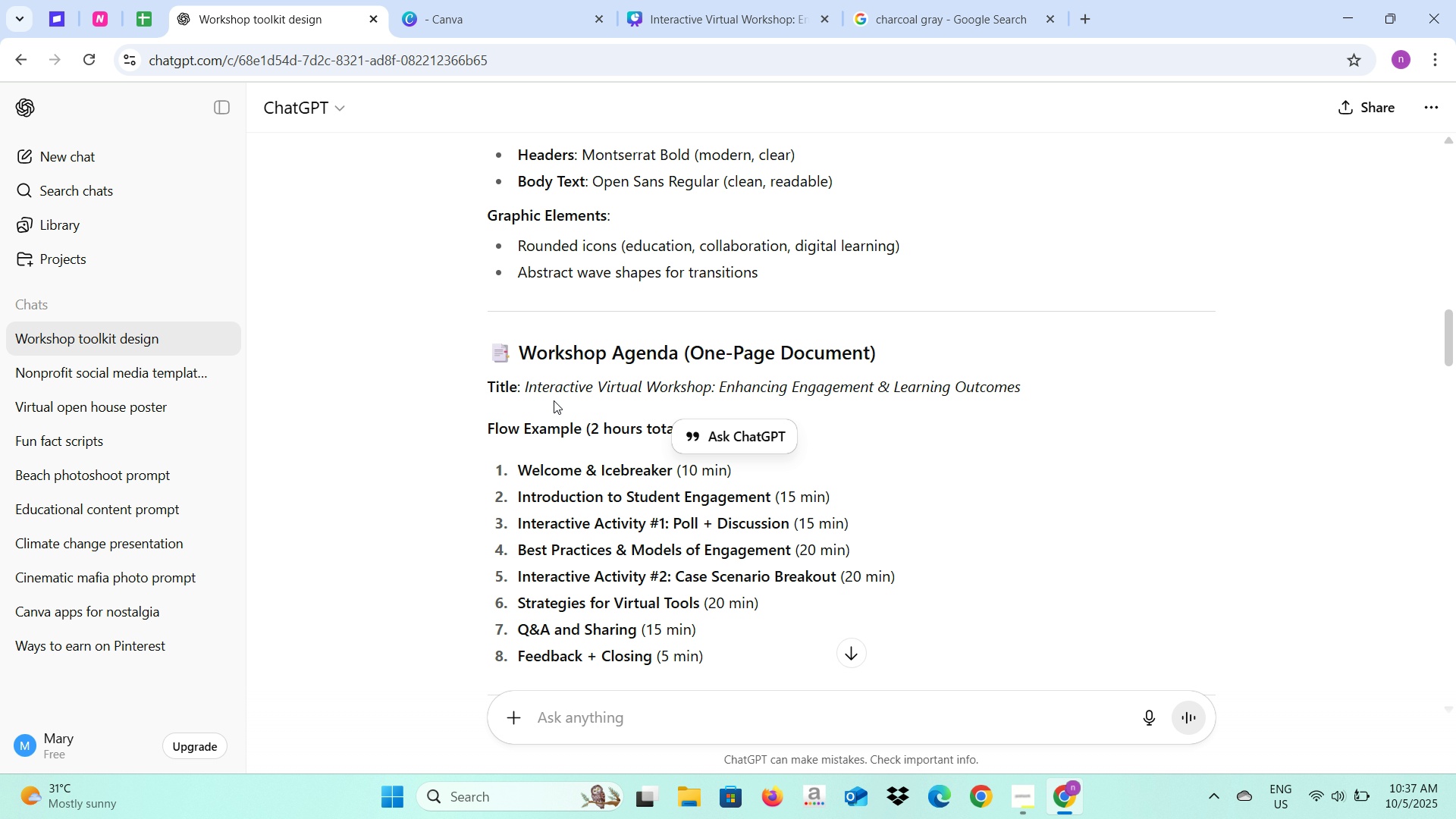 
scroll: coordinate [554, 403], scroll_direction: down, amount: 5.0
 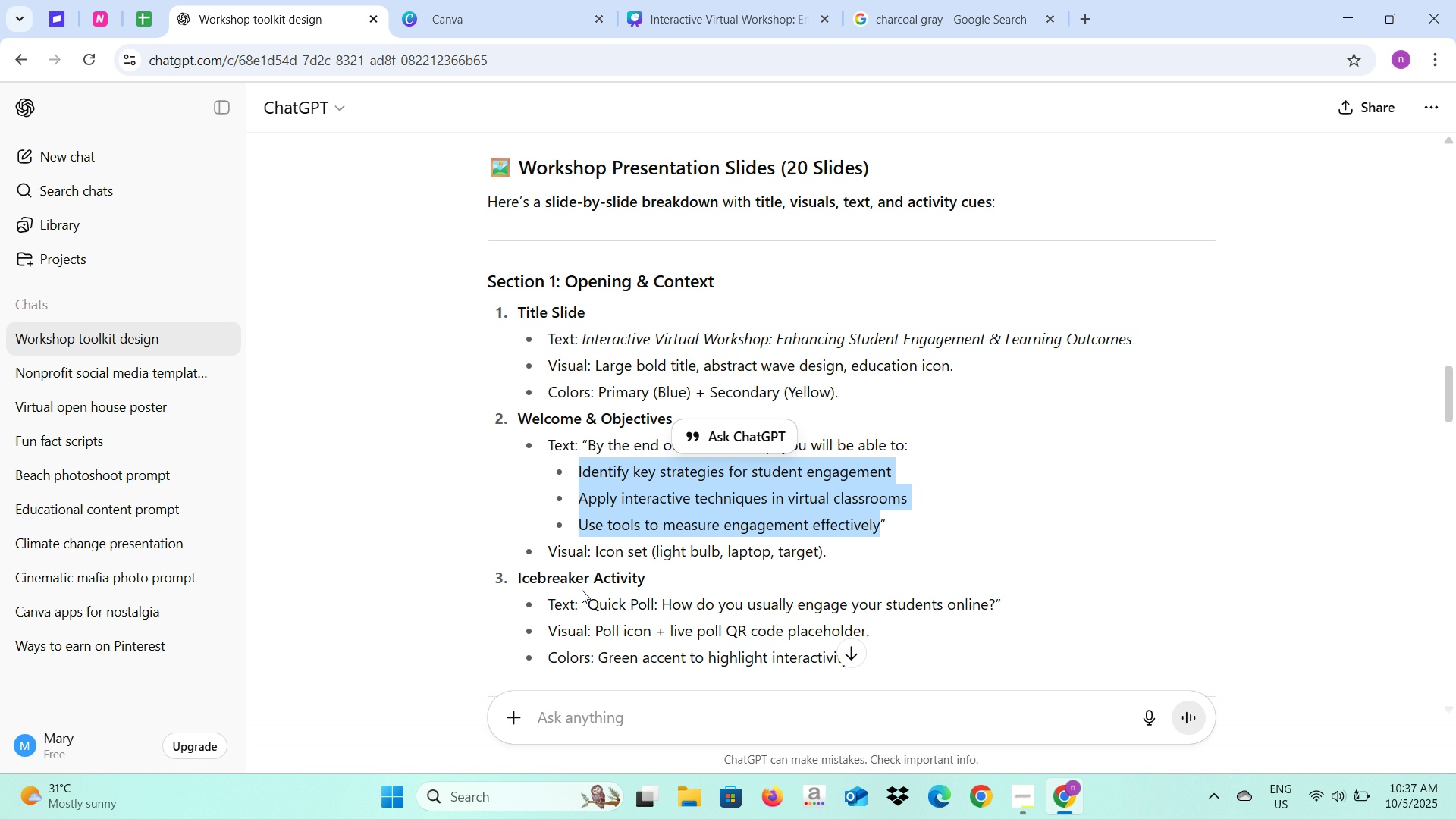 
mouse_move([629, 570])
 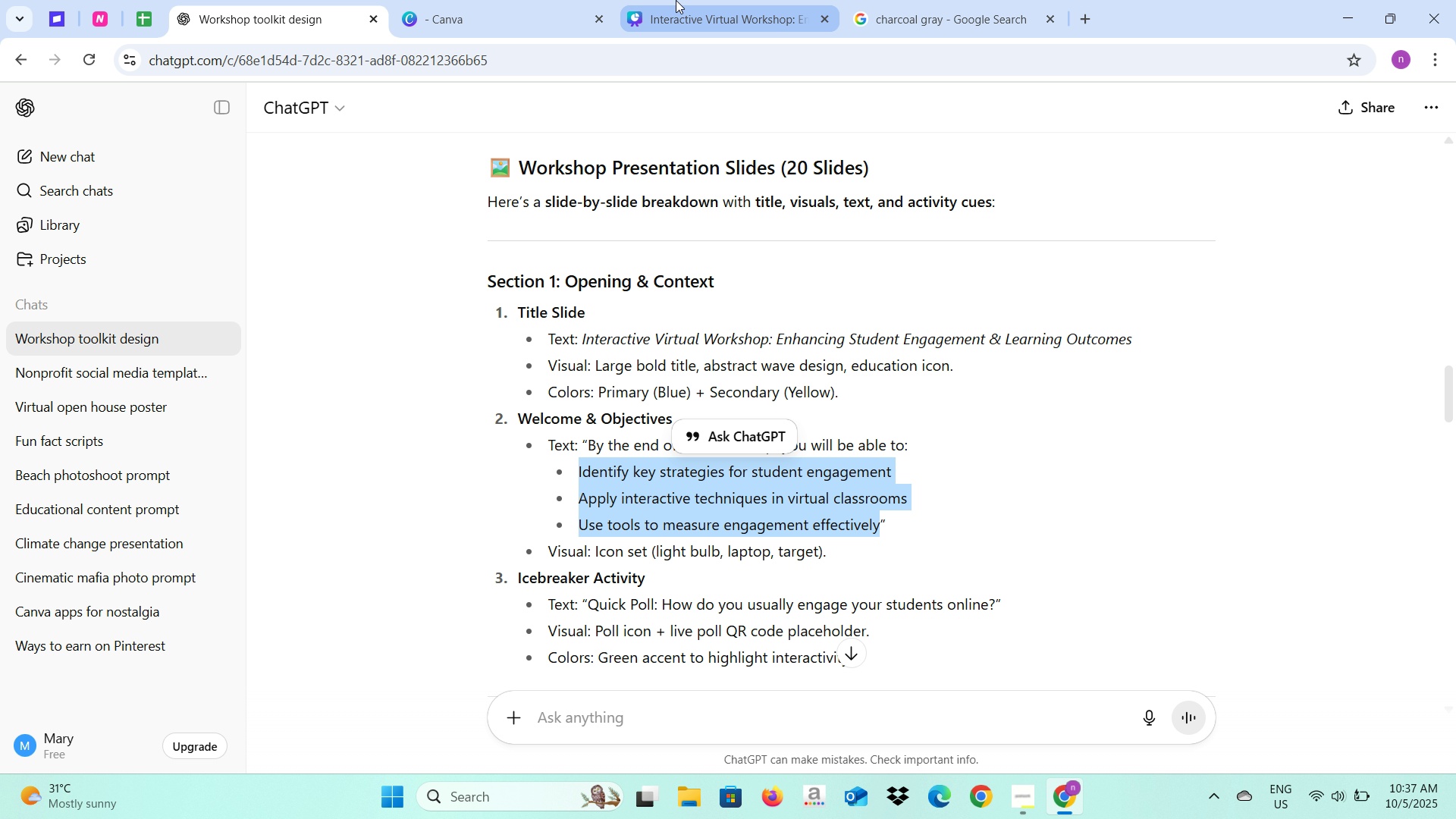 
left_click([680, 0])
 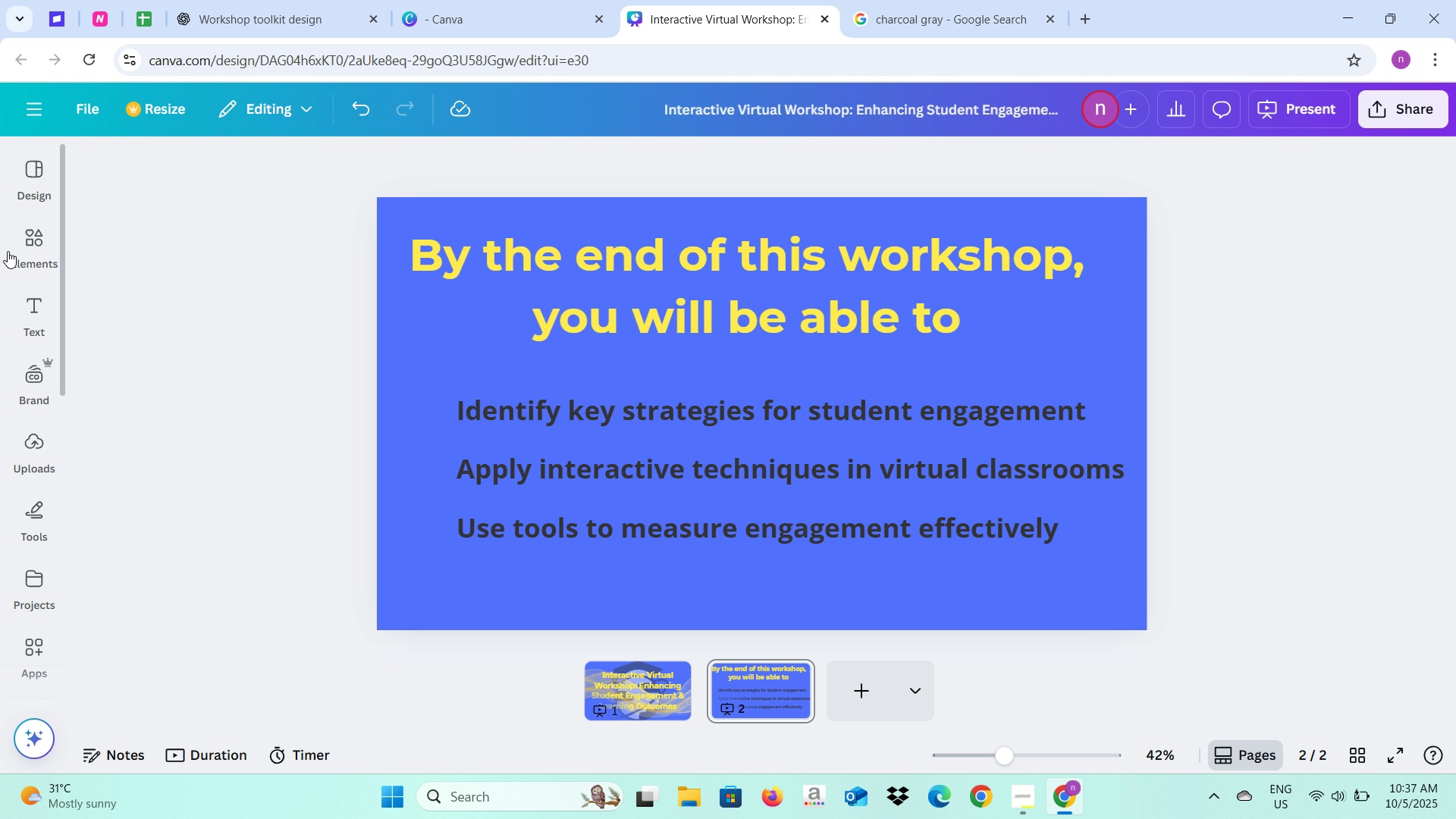 
left_click([8, 251])
 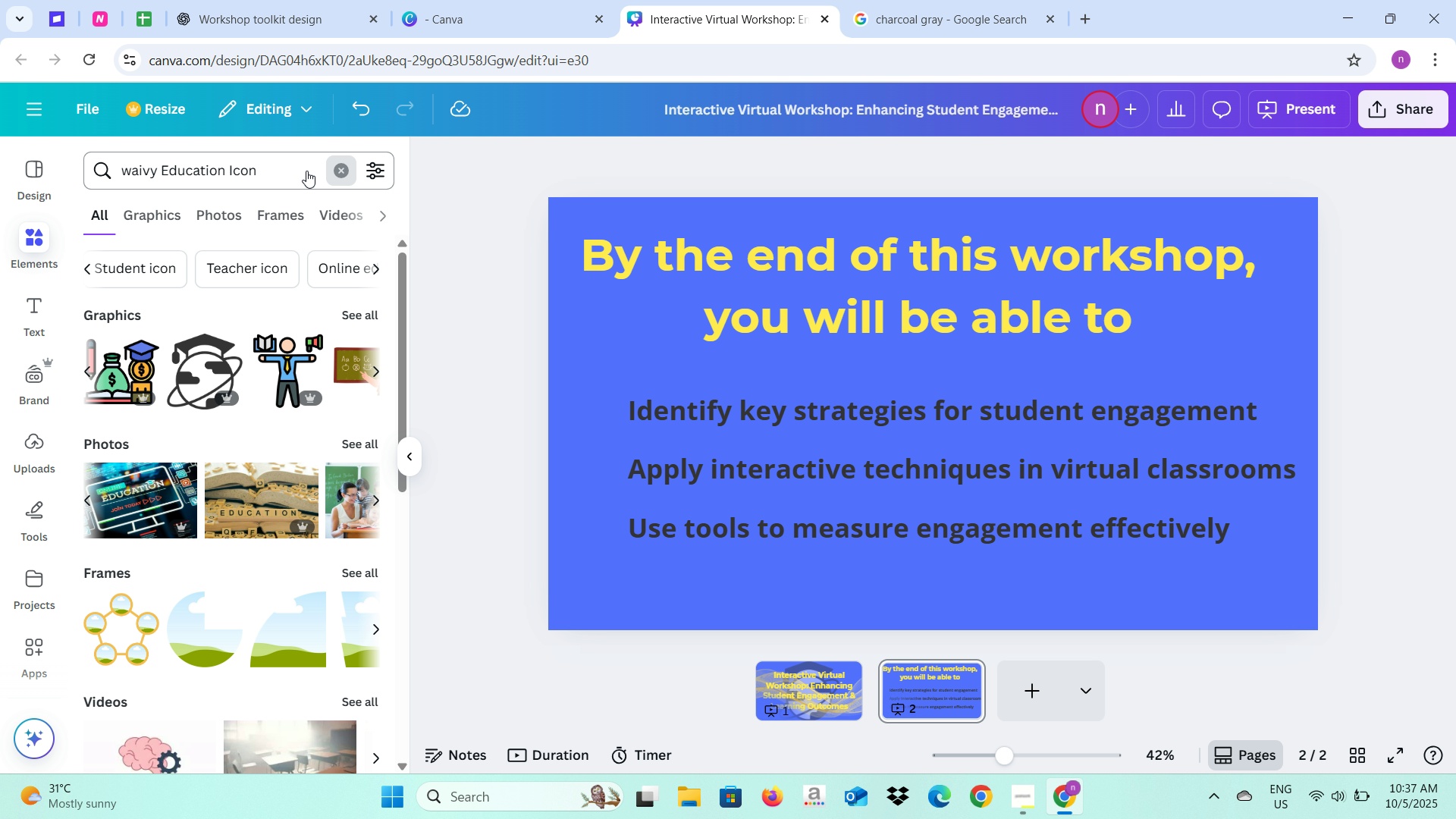 
left_click([277, 171])
 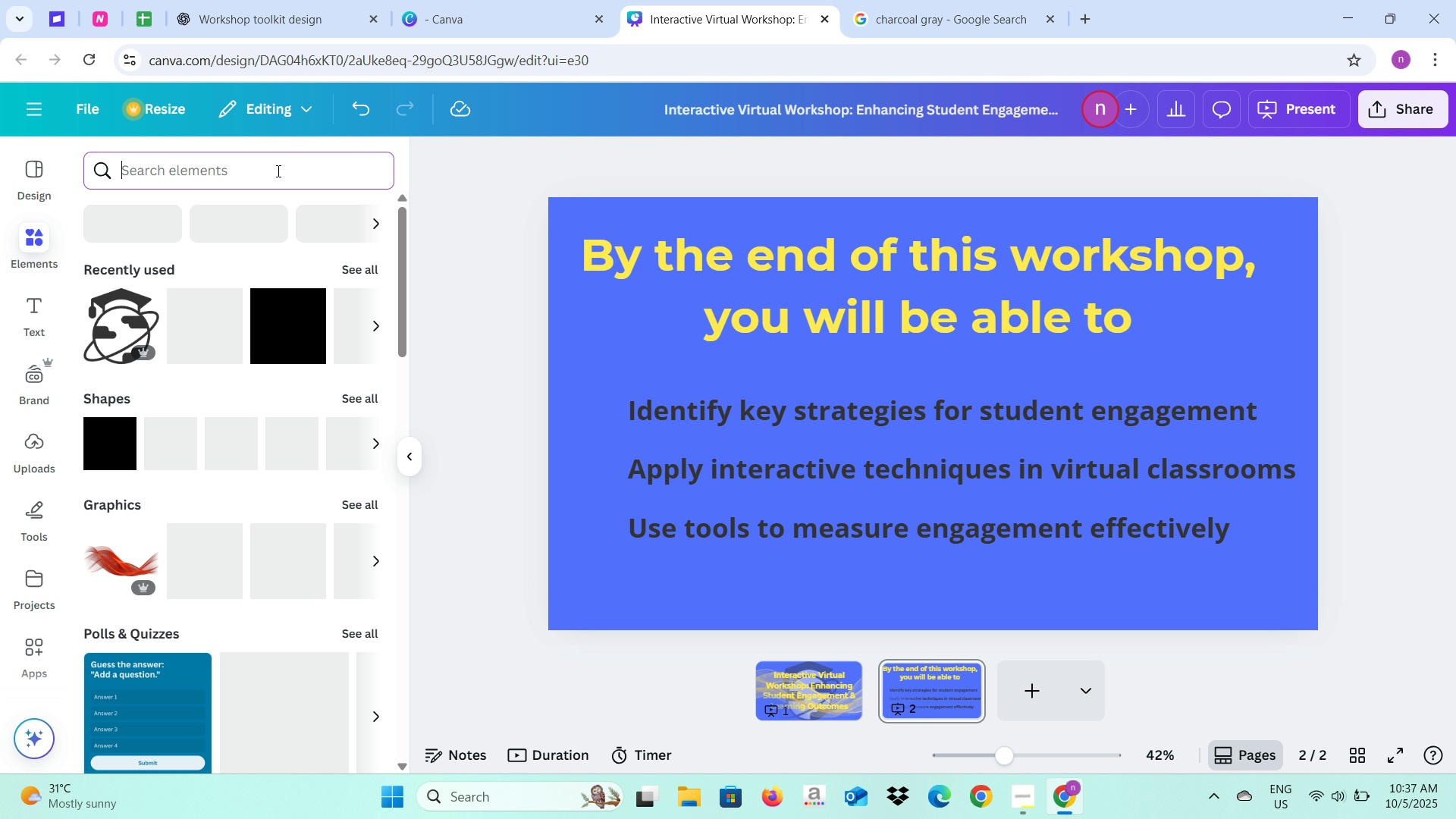 
type(Ligh blu)
key(Backspace)
key(Backspace)
type(ulb)
 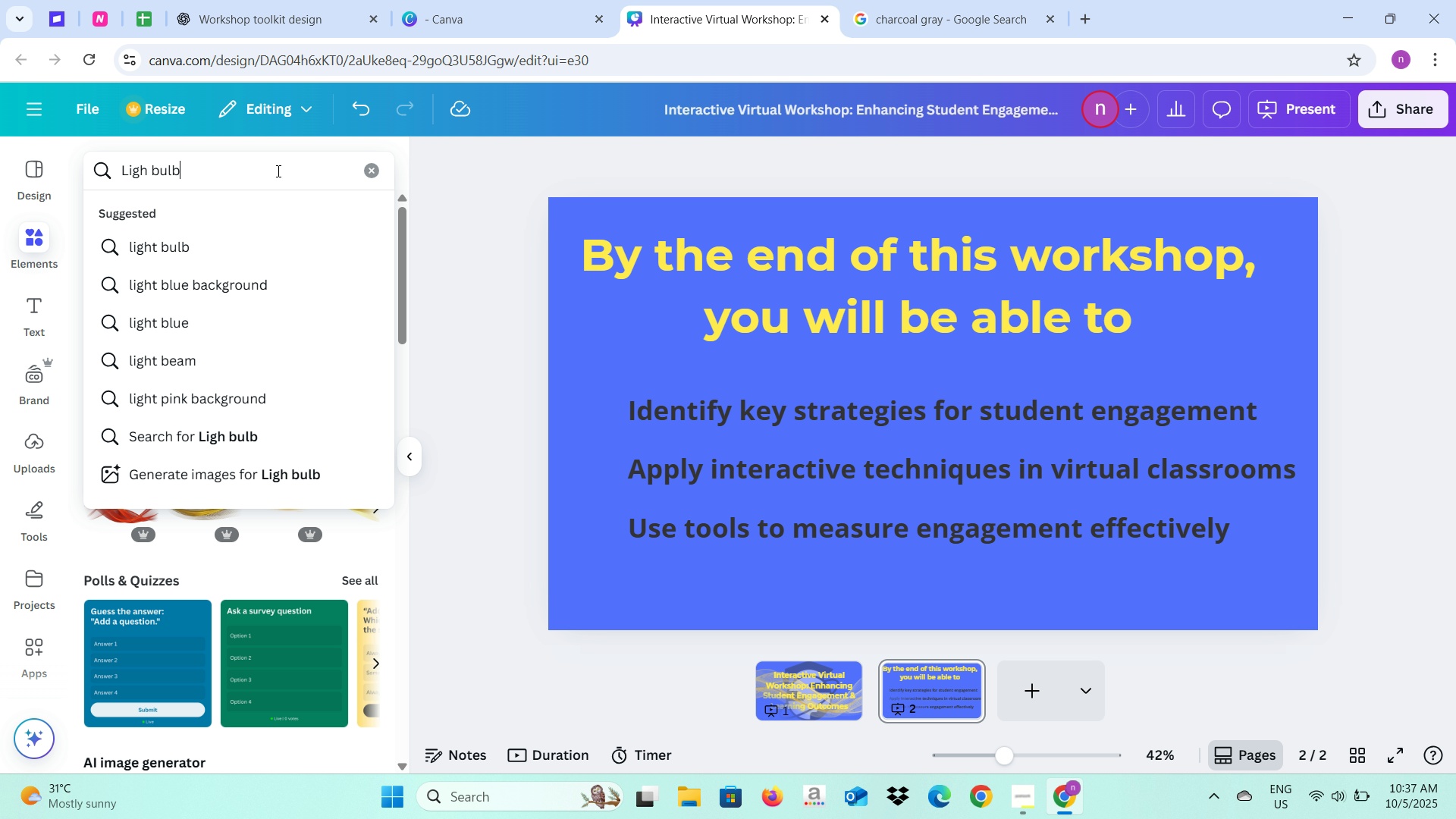 
key(Enter)
 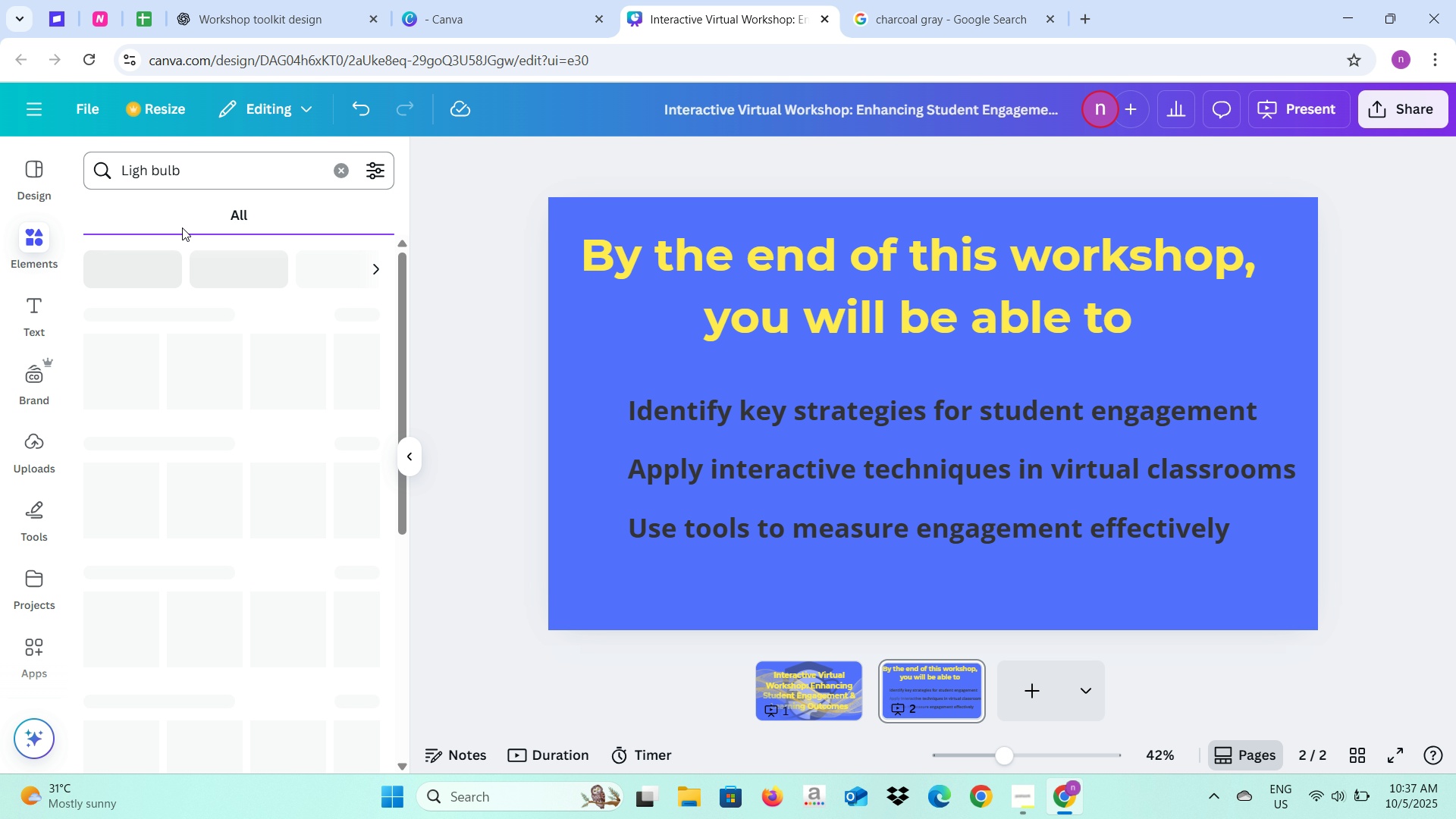 
mouse_move([161, 340])
 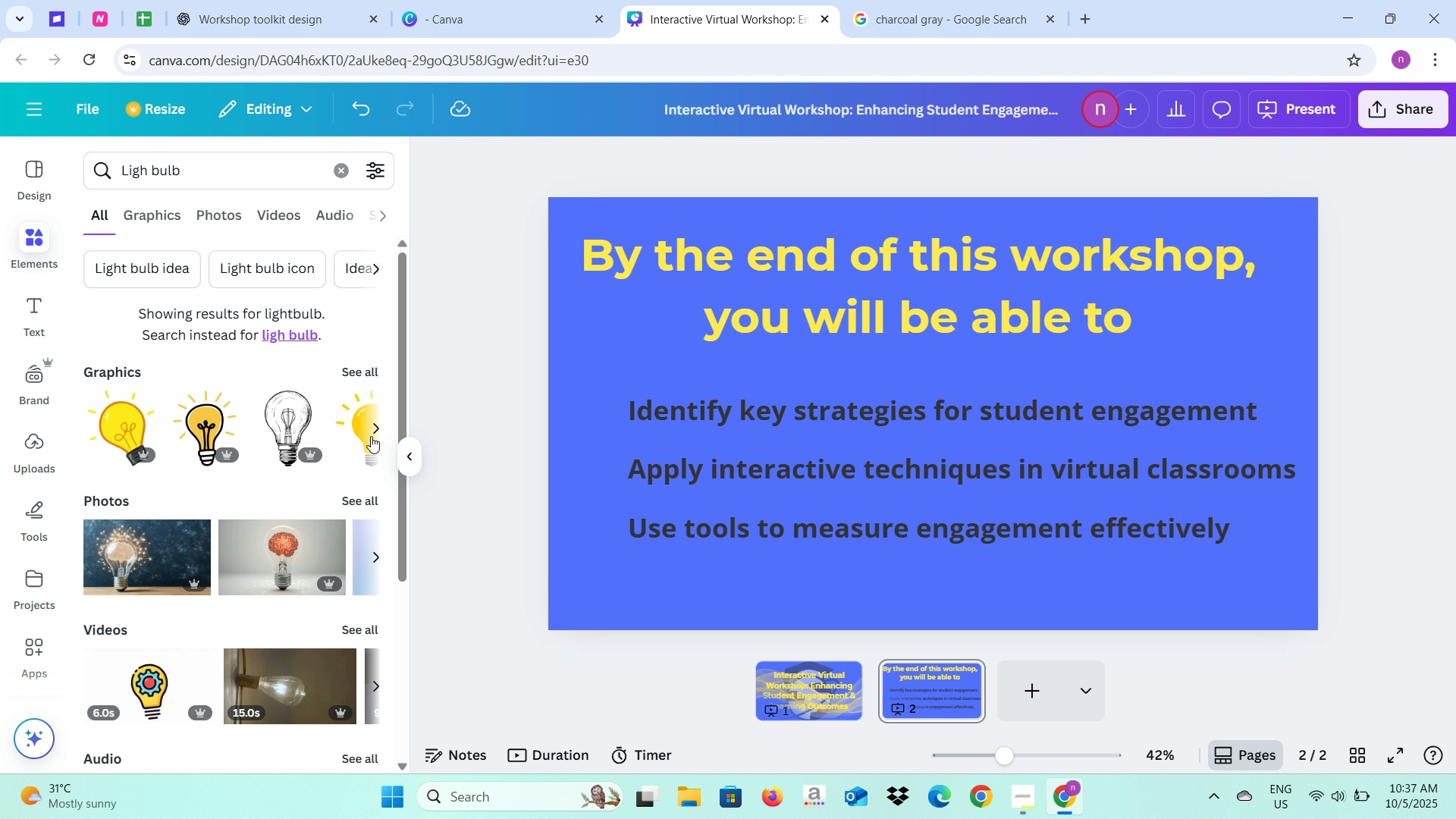 
left_click([372, 428])
 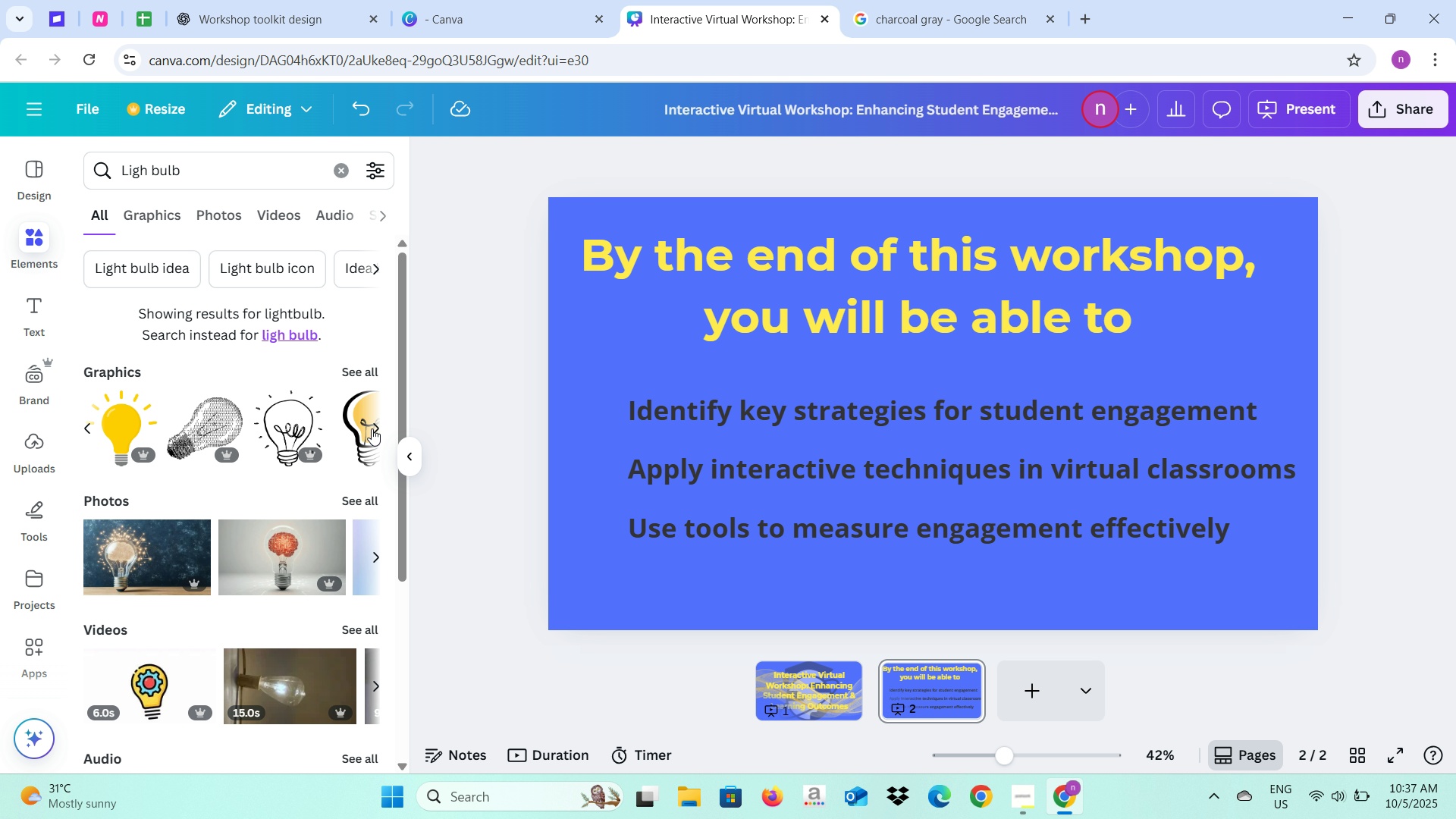 
left_click([372, 428])
 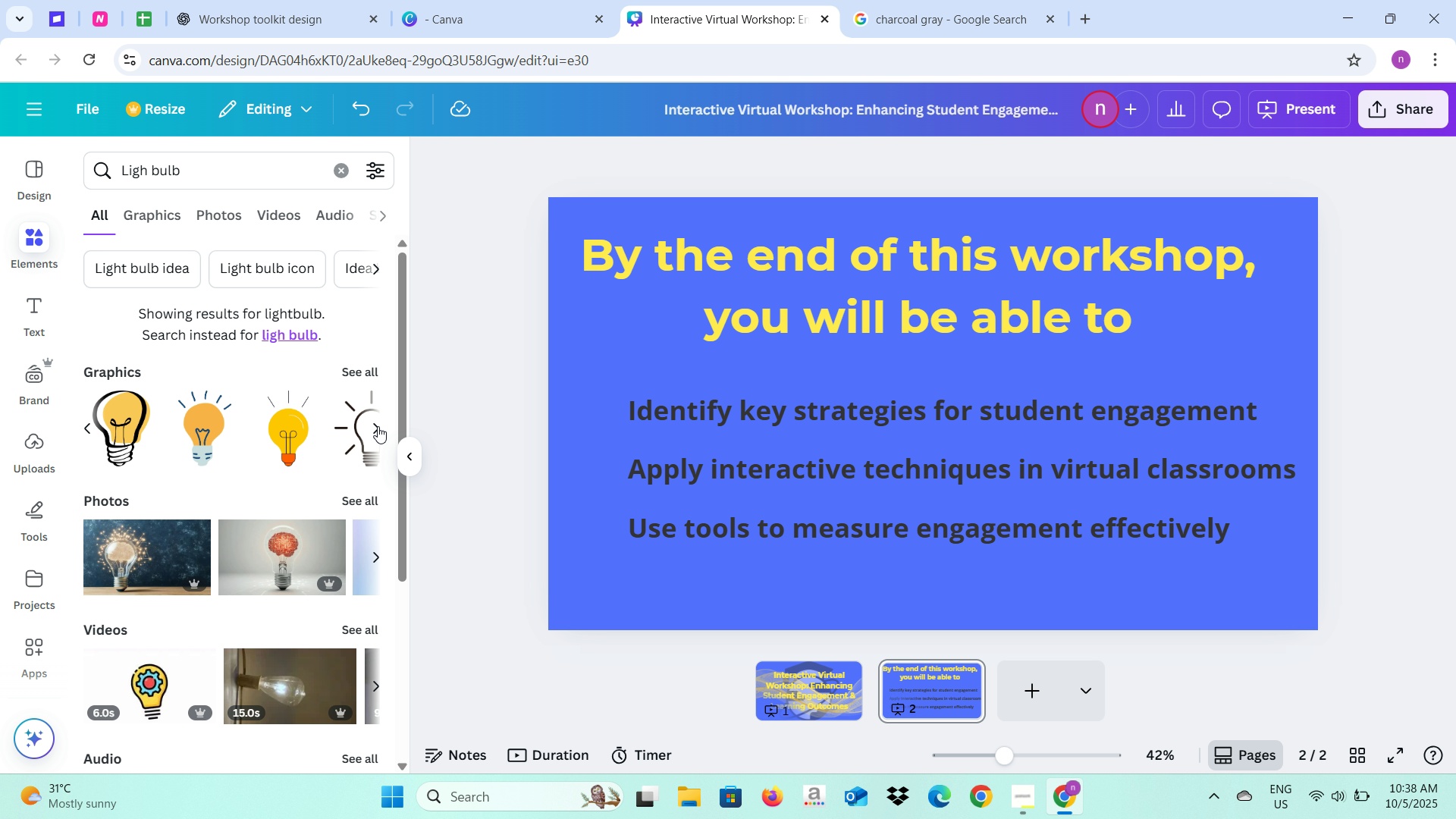 
left_click([293, 436])
 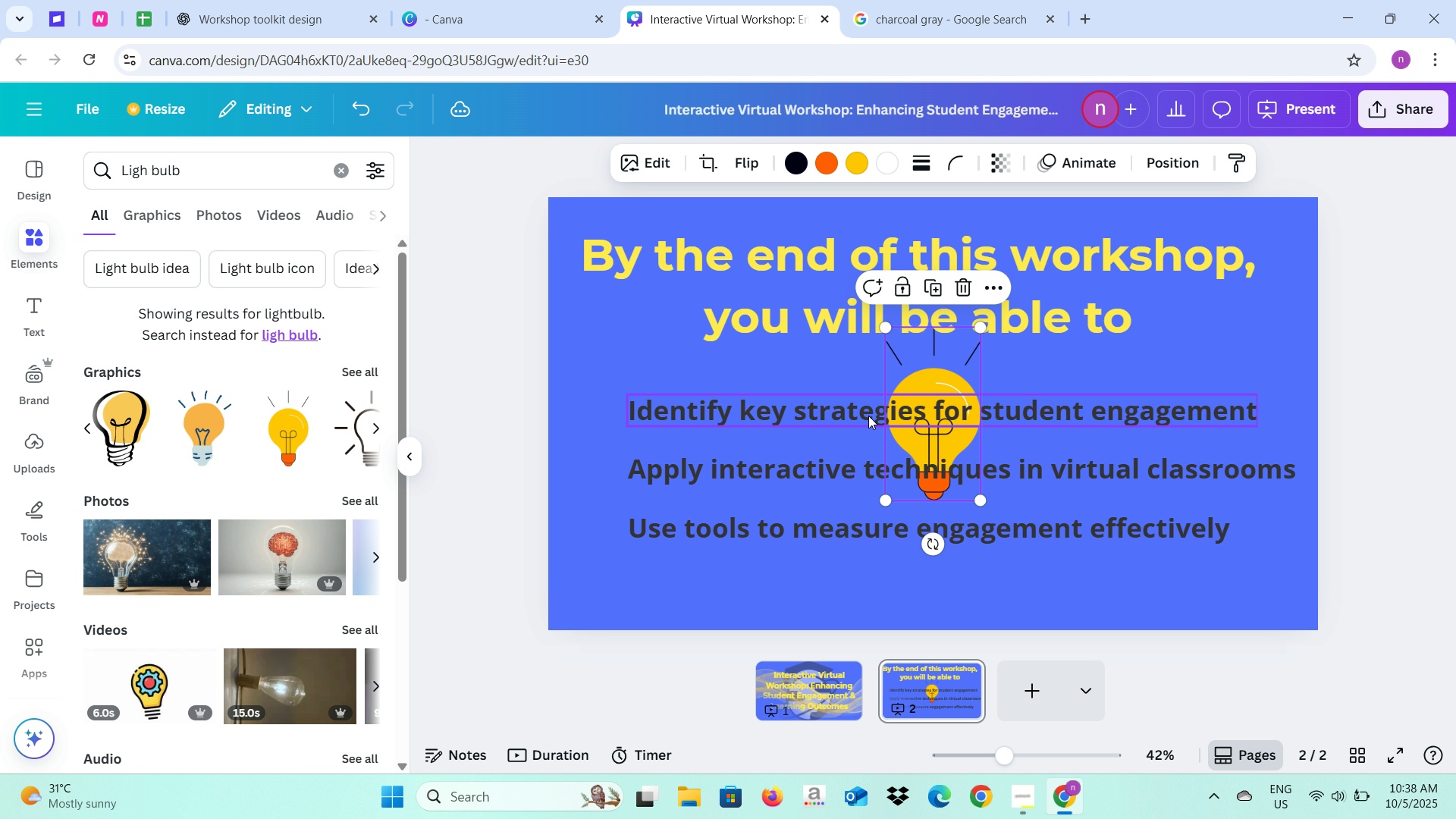 
left_click_drag(start_coordinate=[911, 375], to_coordinate=[620, 380])
 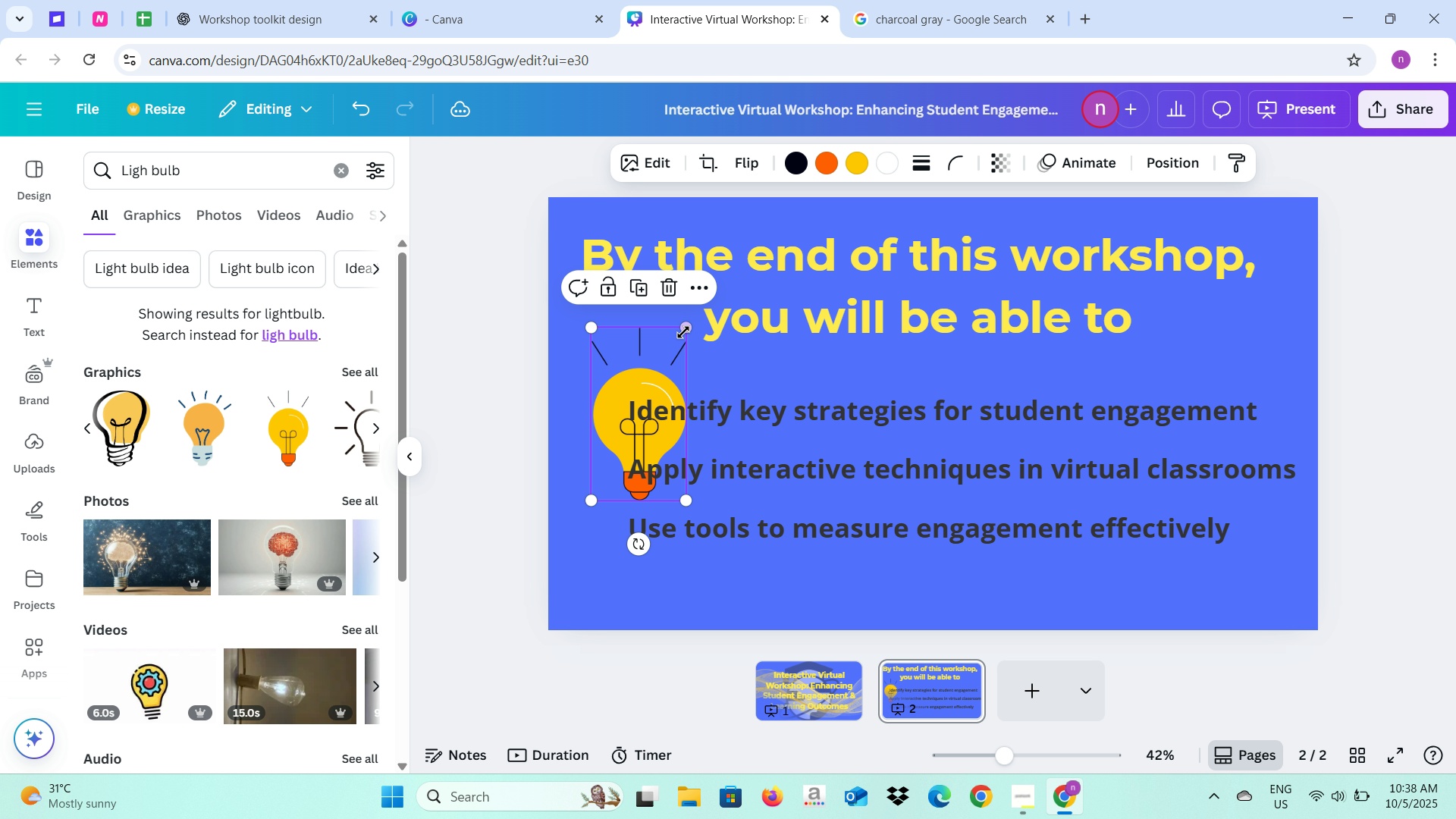 
left_click_drag(start_coordinate=[684, 328], to_coordinate=[620, 455])
 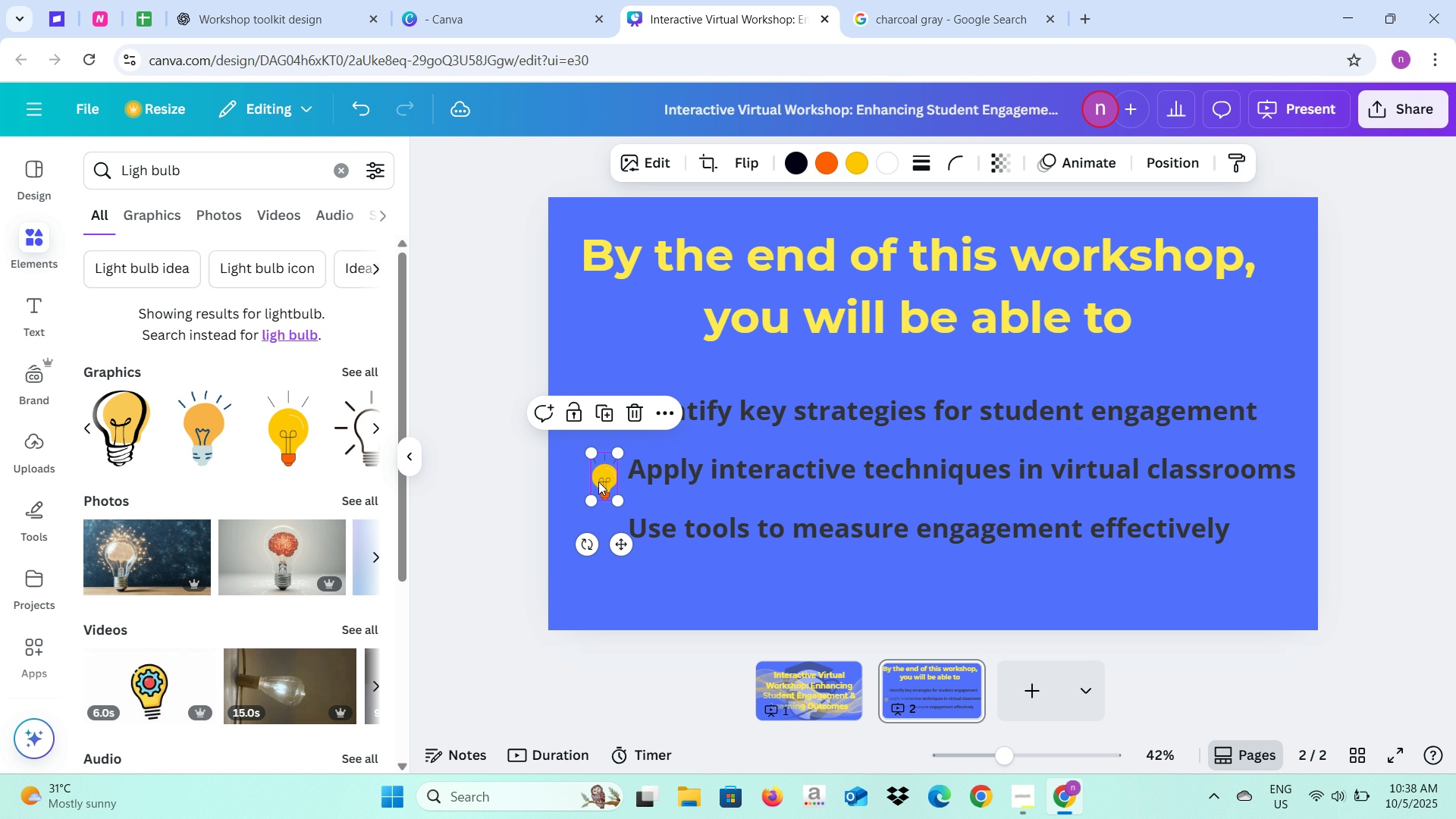 
left_click_drag(start_coordinate=[598, 482], to_coordinate=[585, 413])
 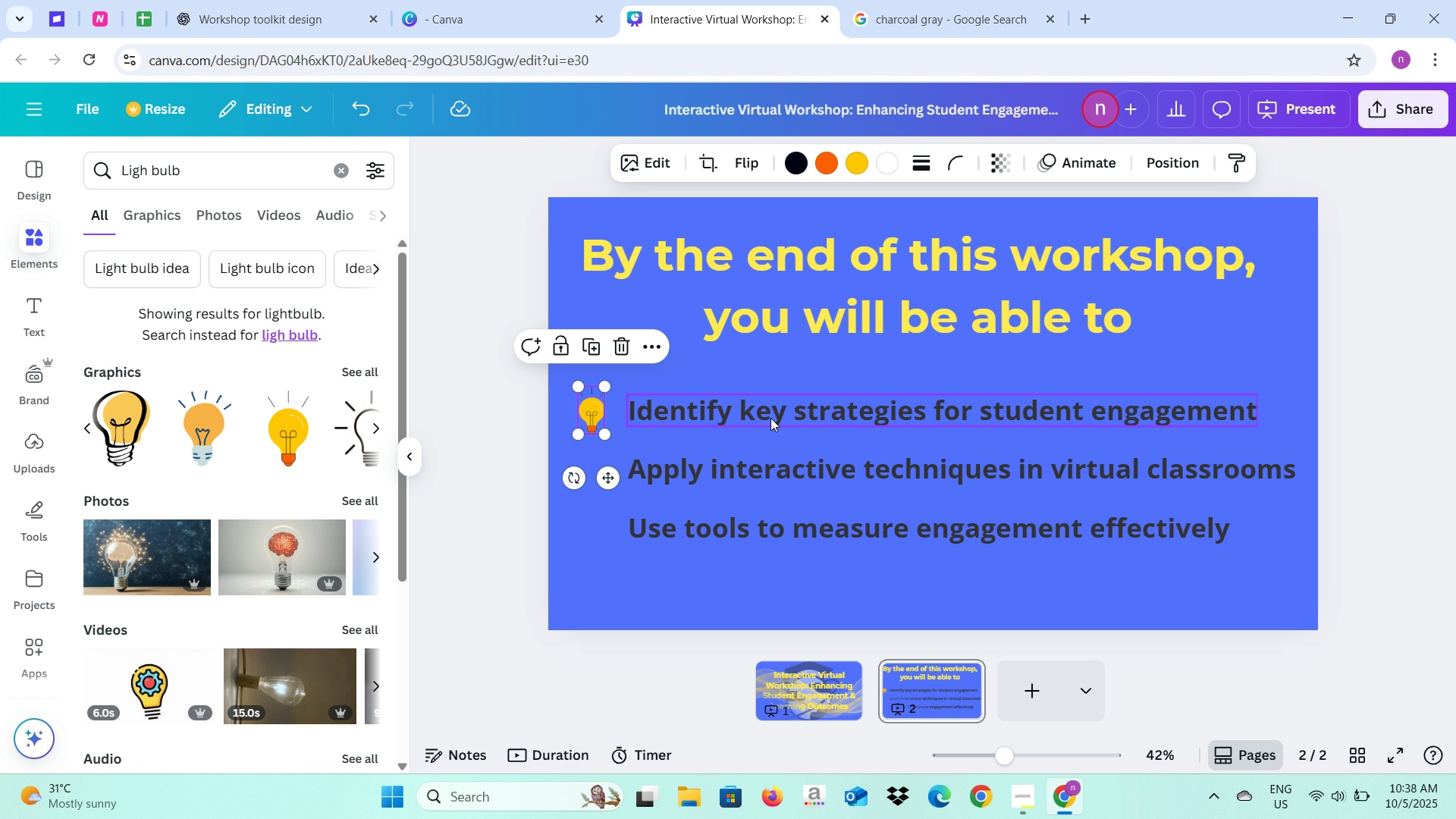 
left_click([770, 418])
 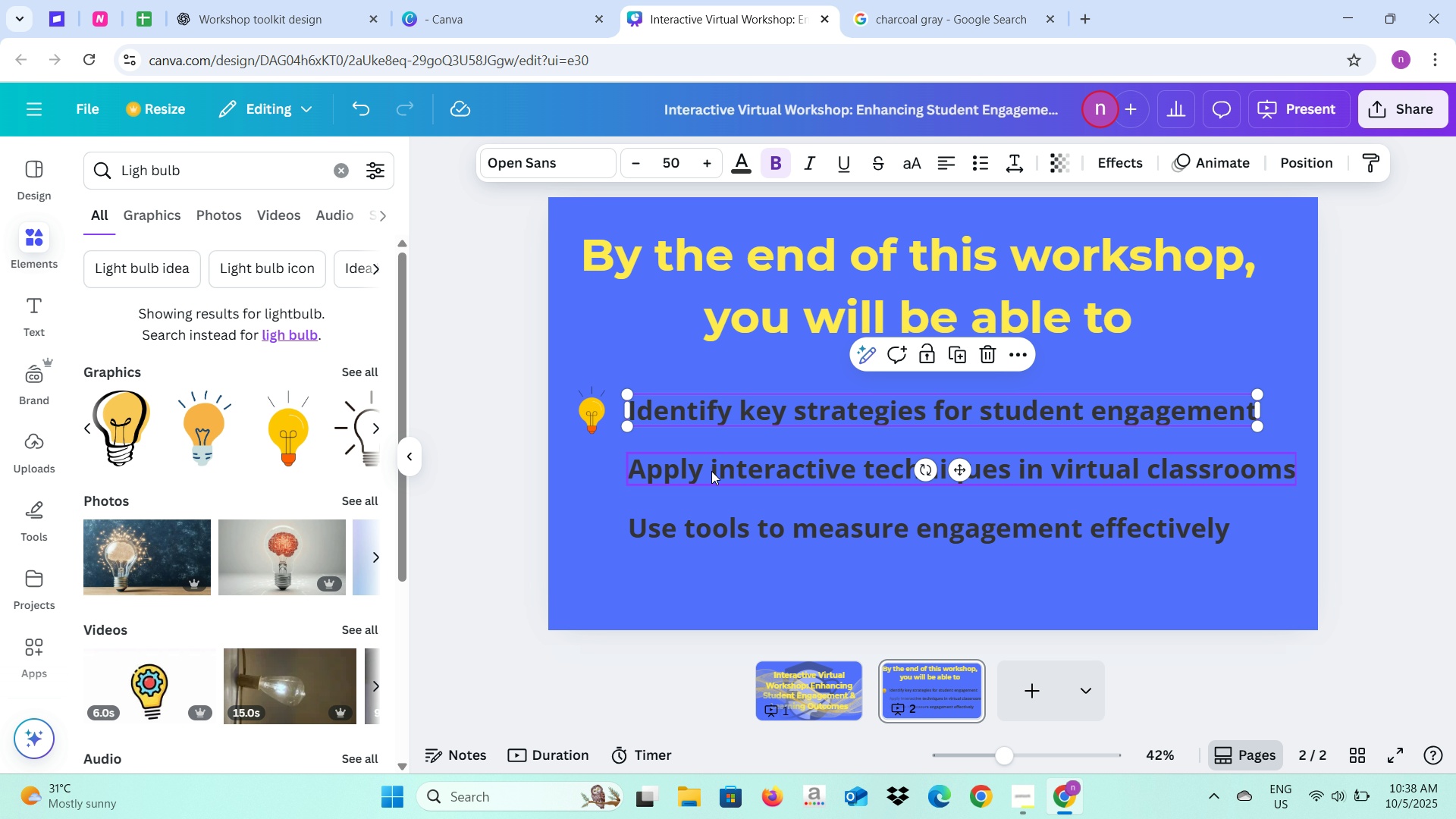 
left_click([711, 471])
 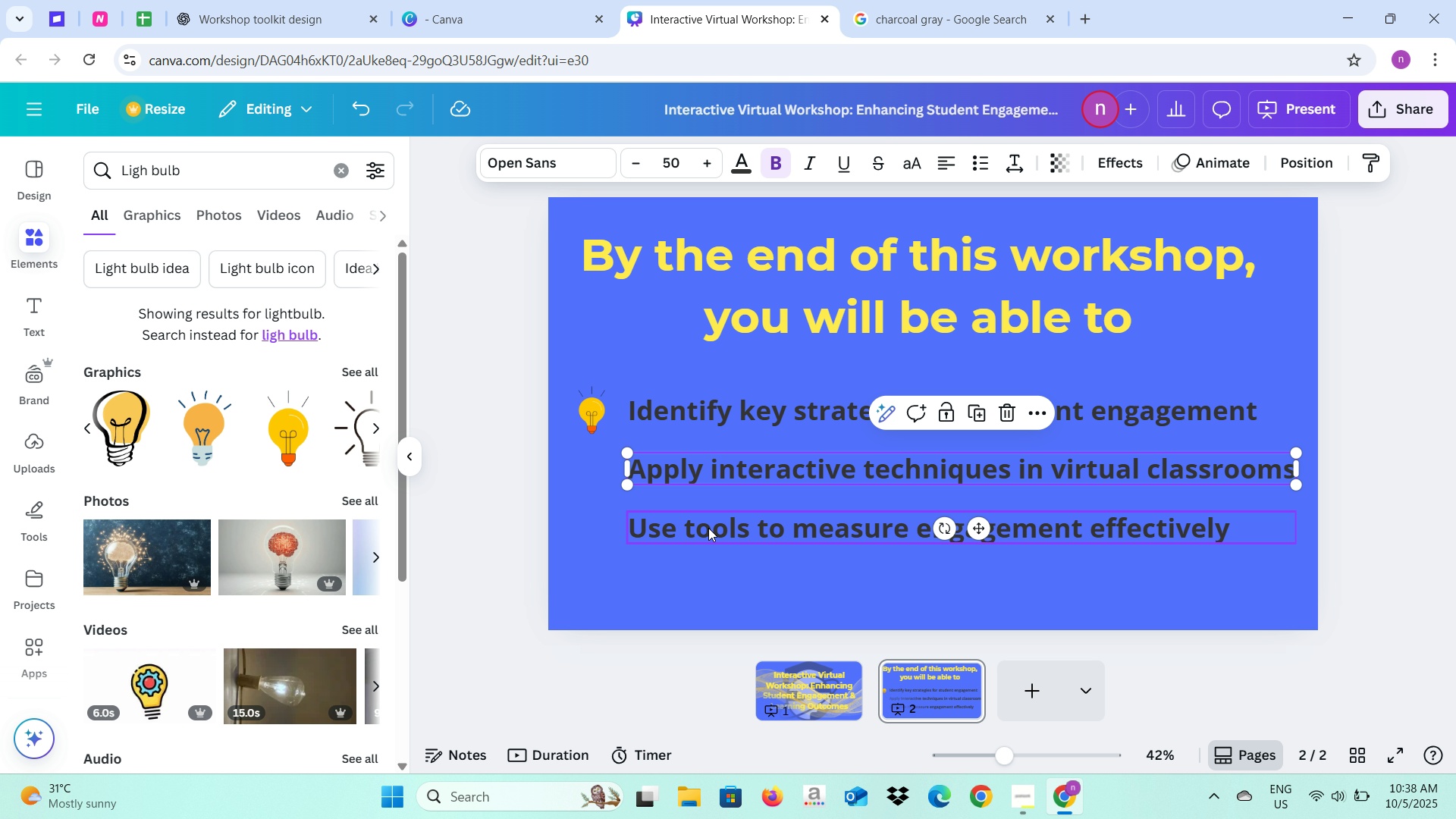 
left_click([708, 528])
 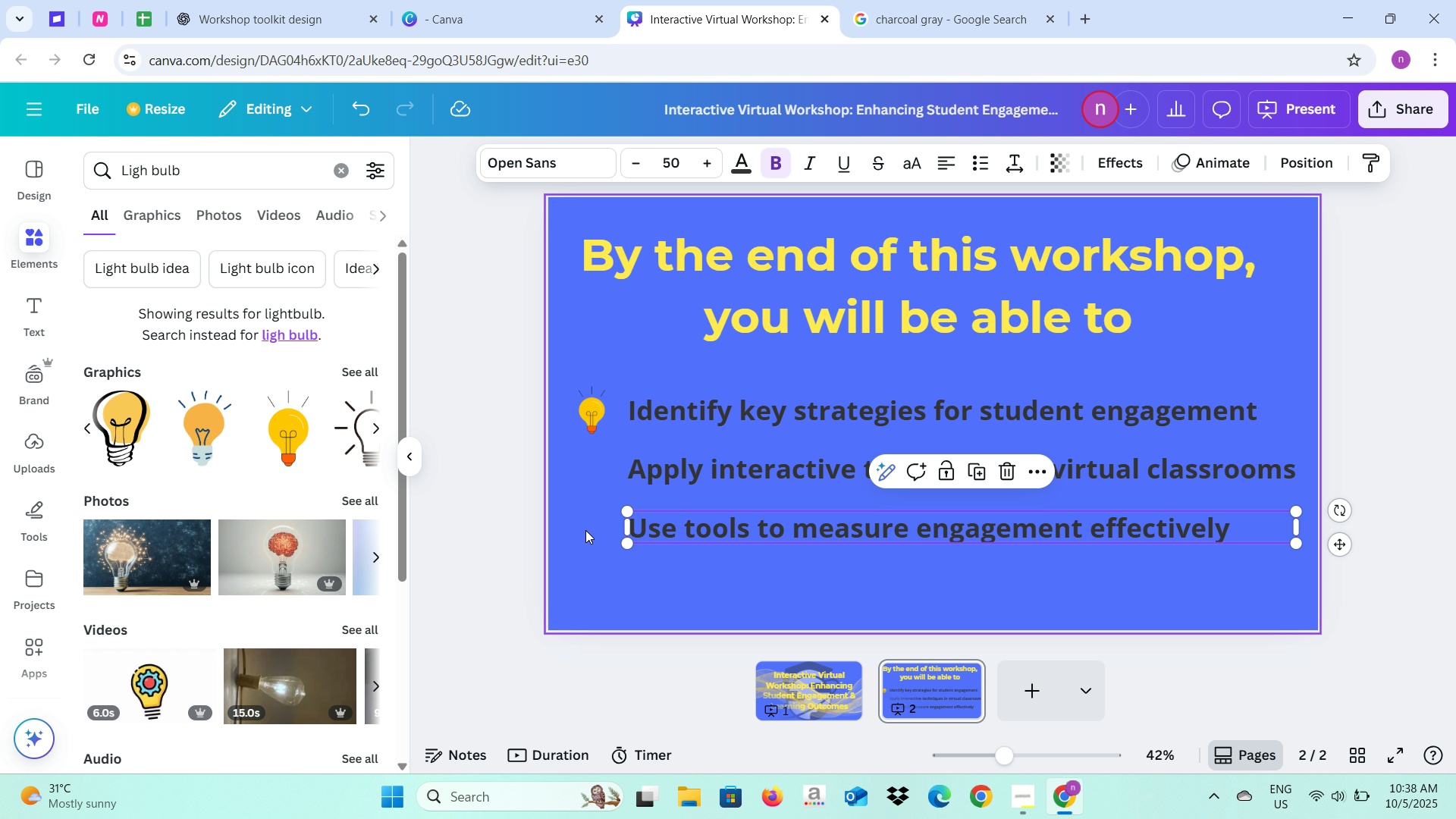 
left_click([585, 530])
 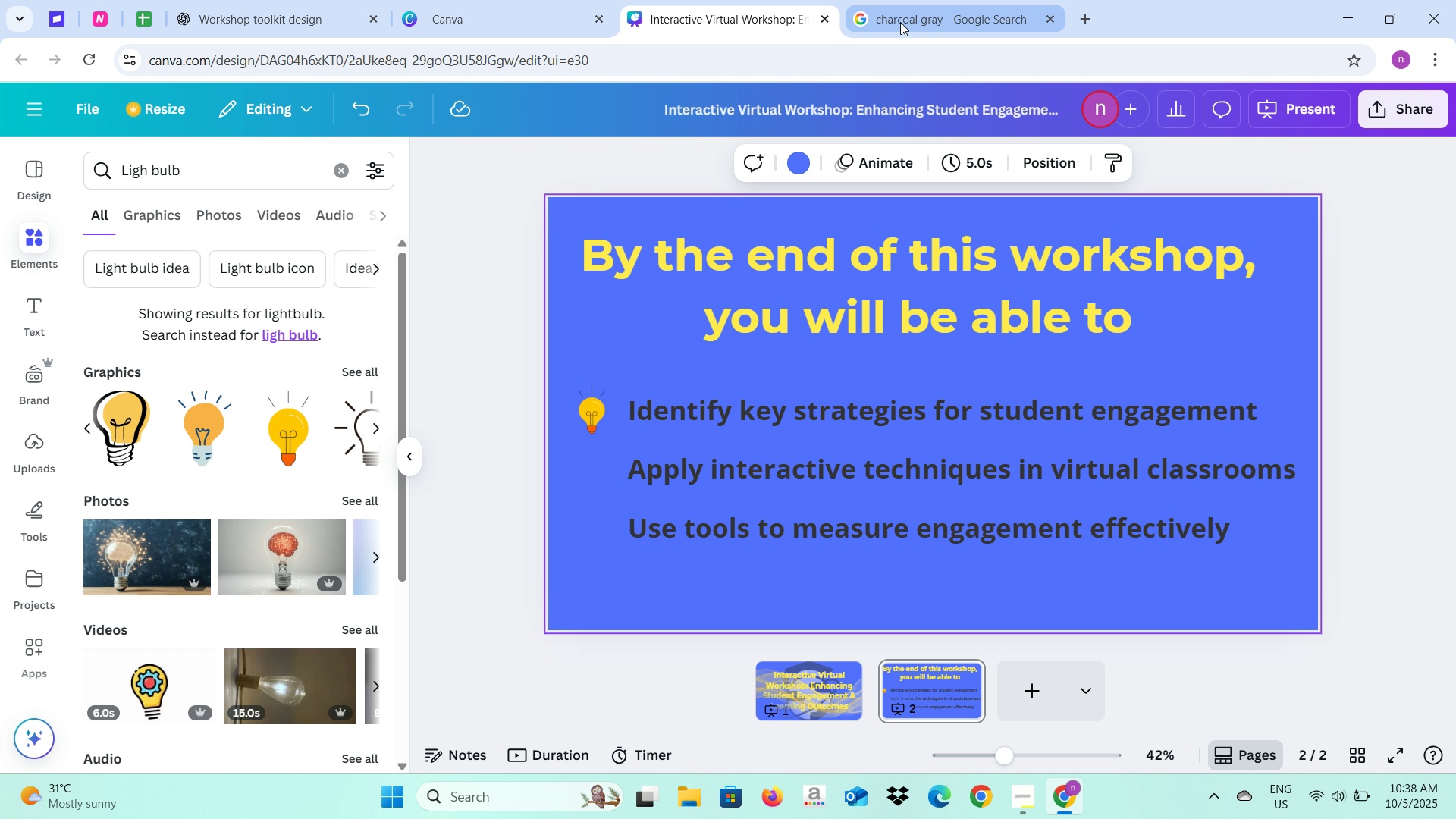 
left_click([900, 22])
 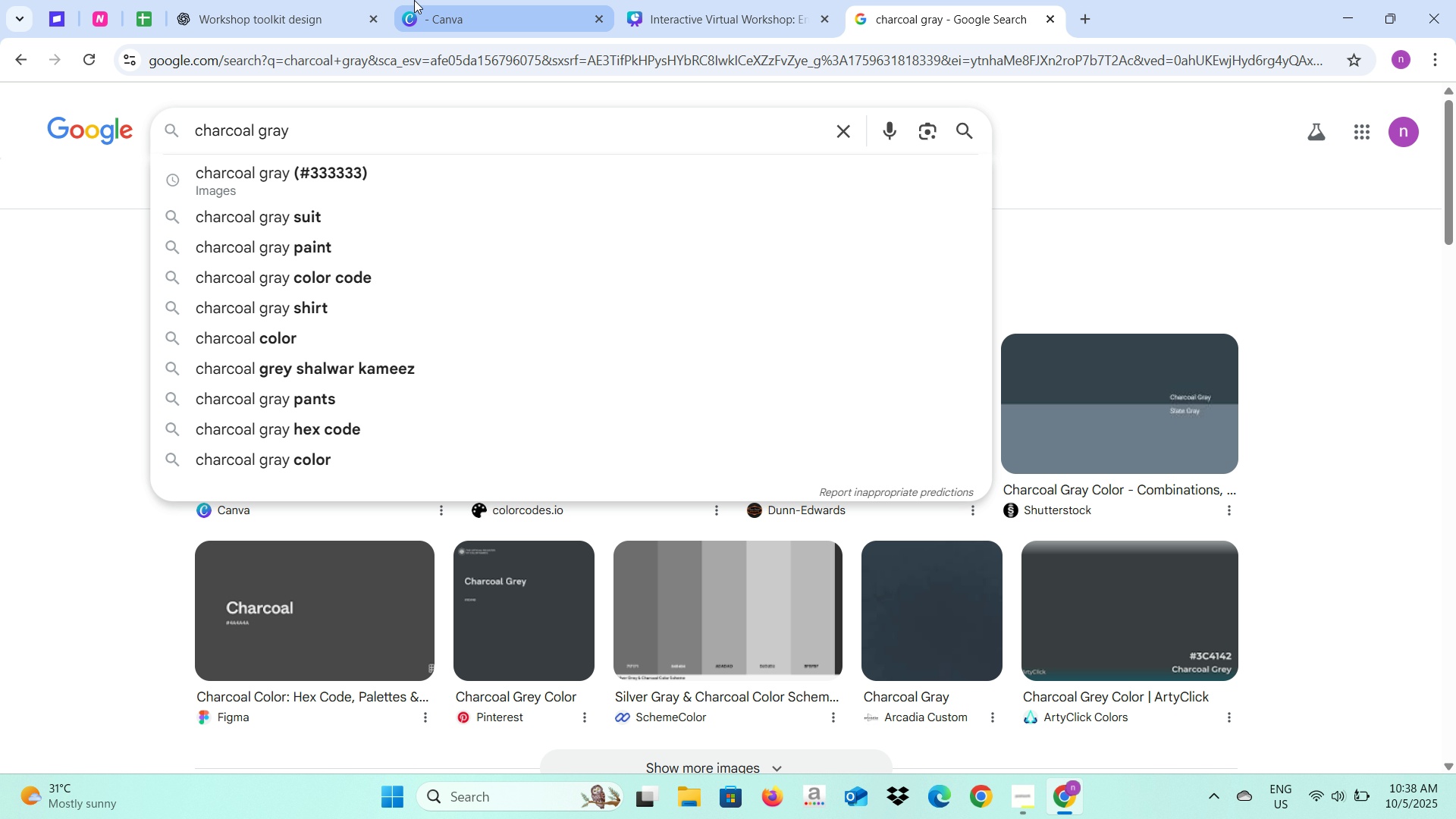 
left_click([414, 0])
 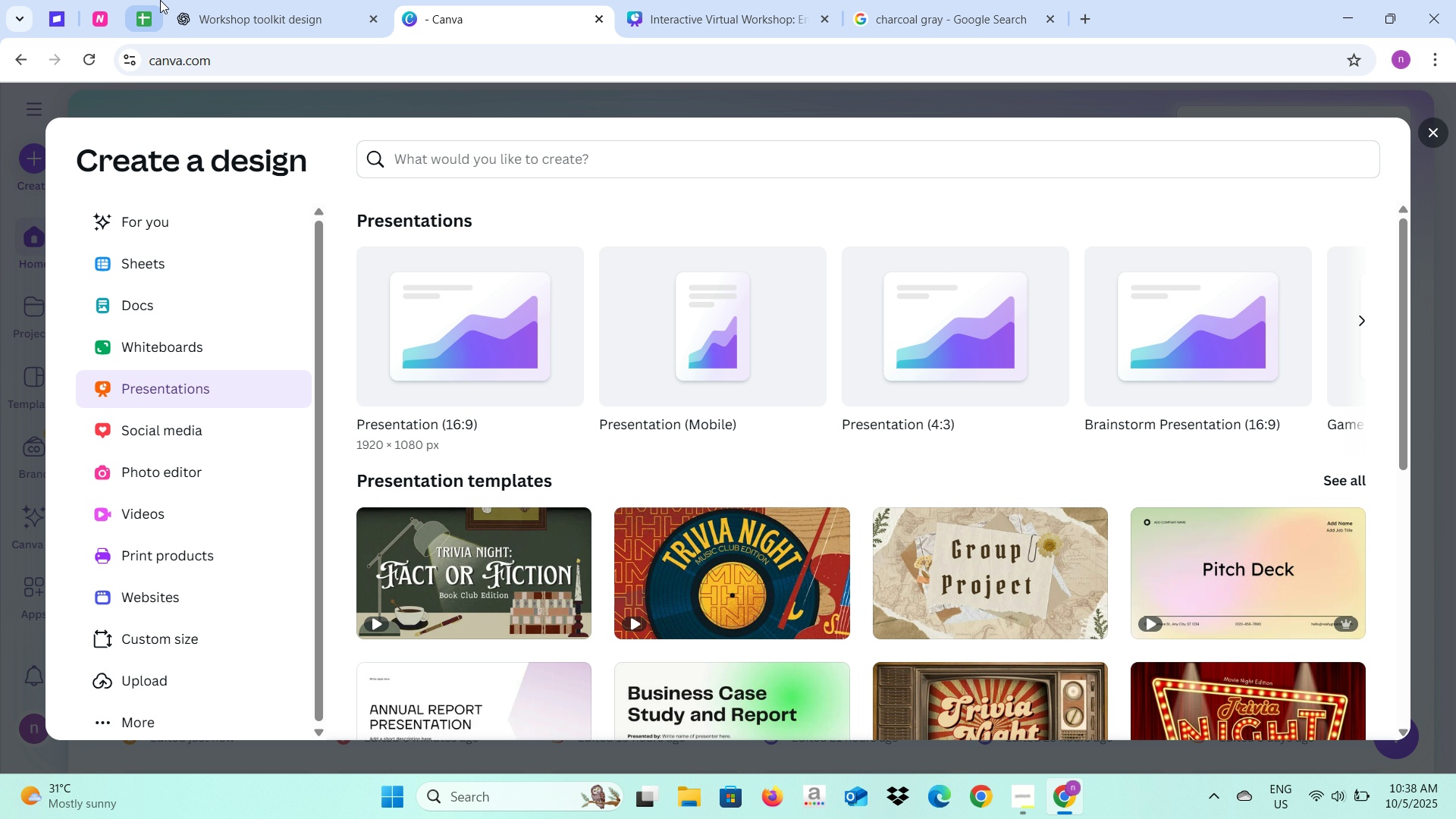 
left_click([160, 0])
 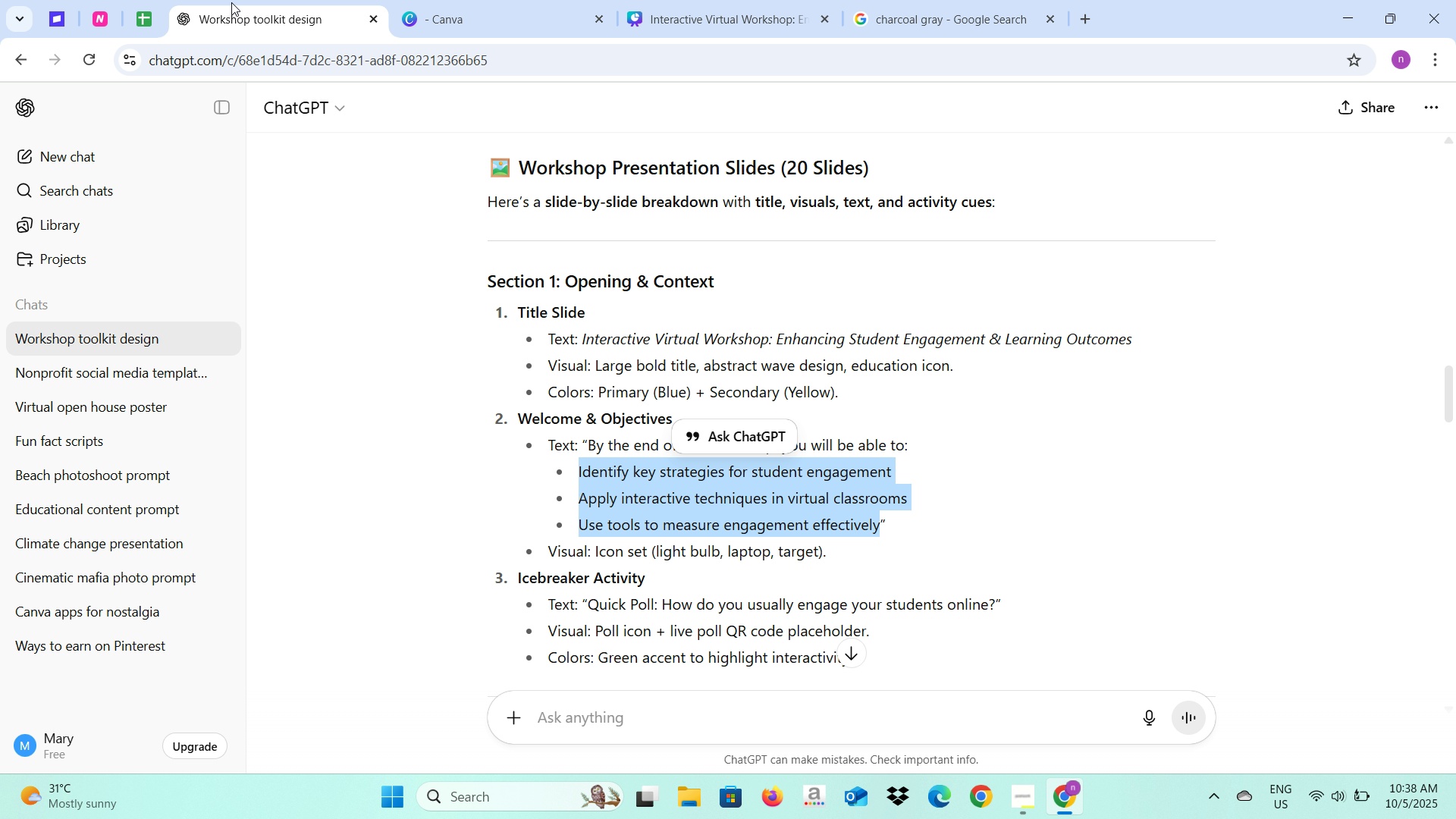 
left_click([231, 2])
 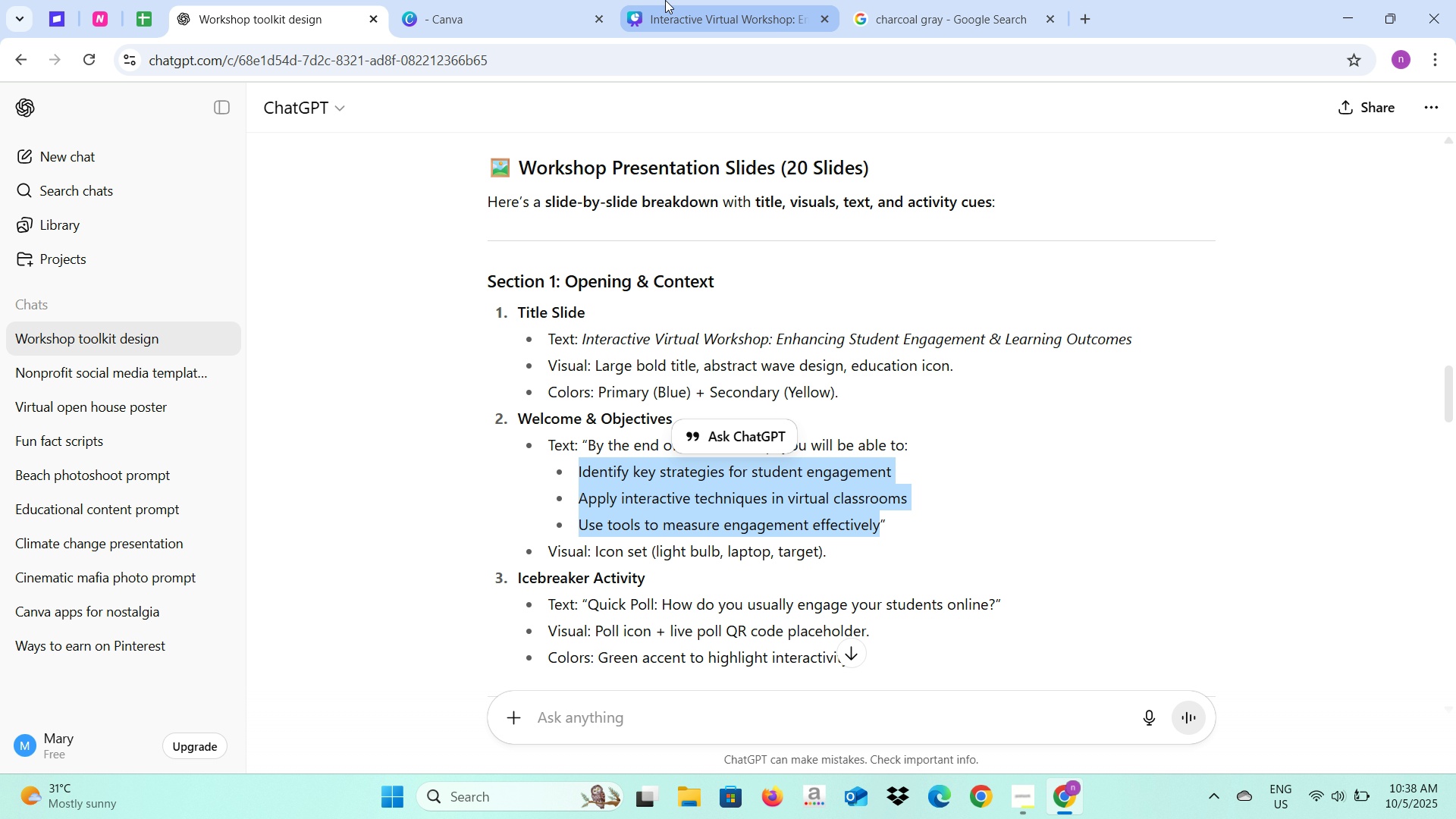 
left_click([665, 0])
 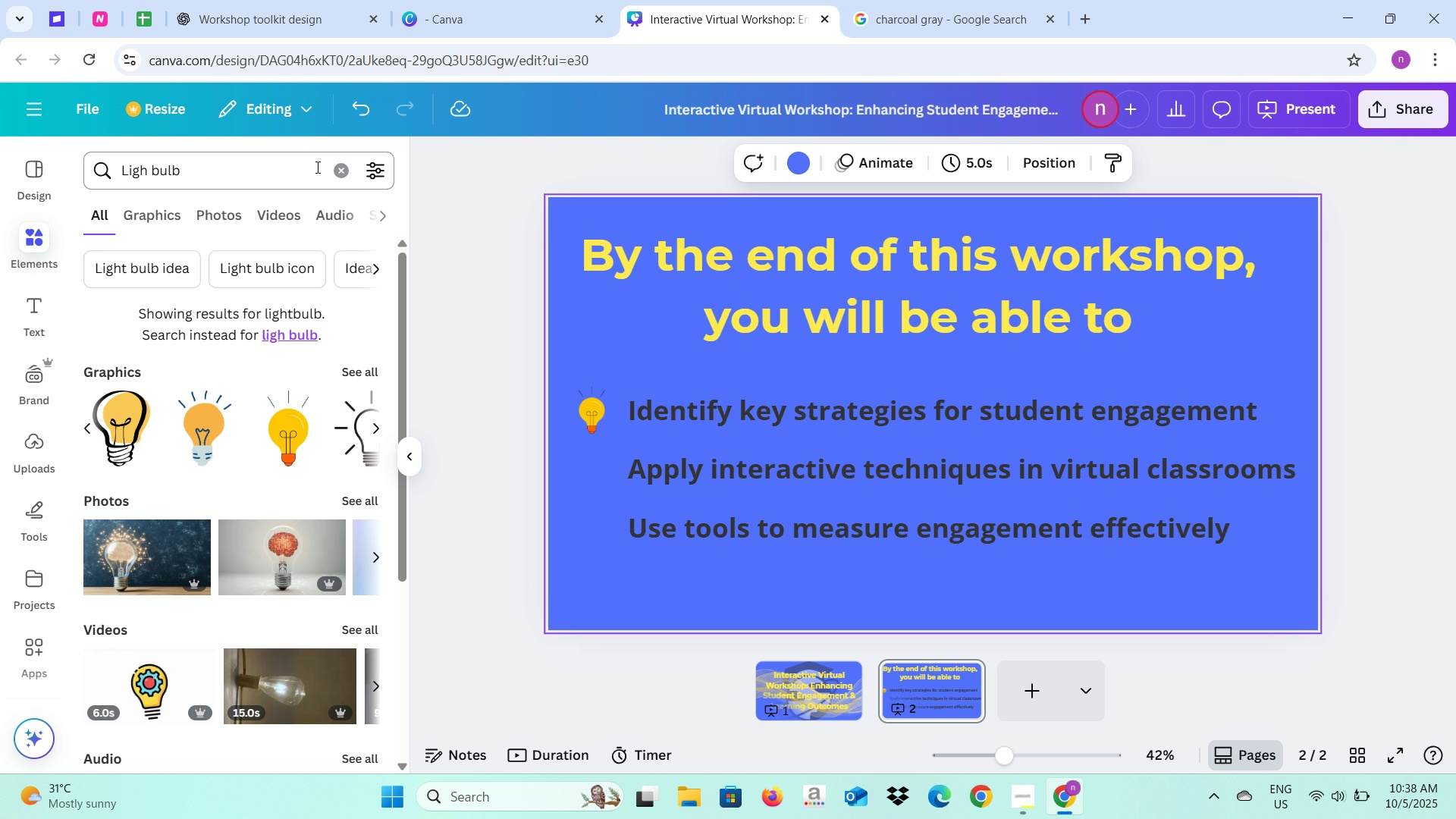 
double_click([284, 174])
 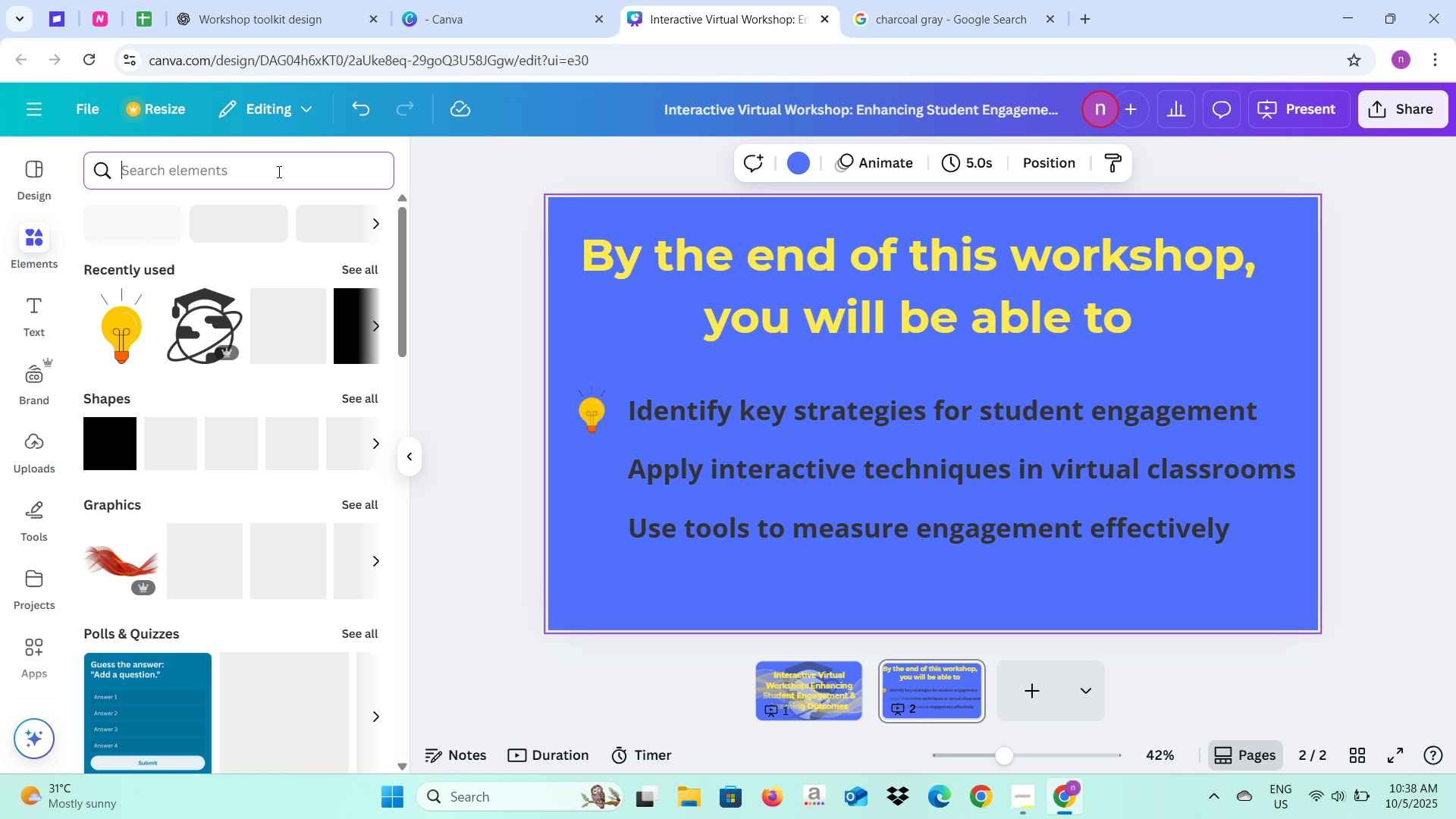 
type(Laptop)
 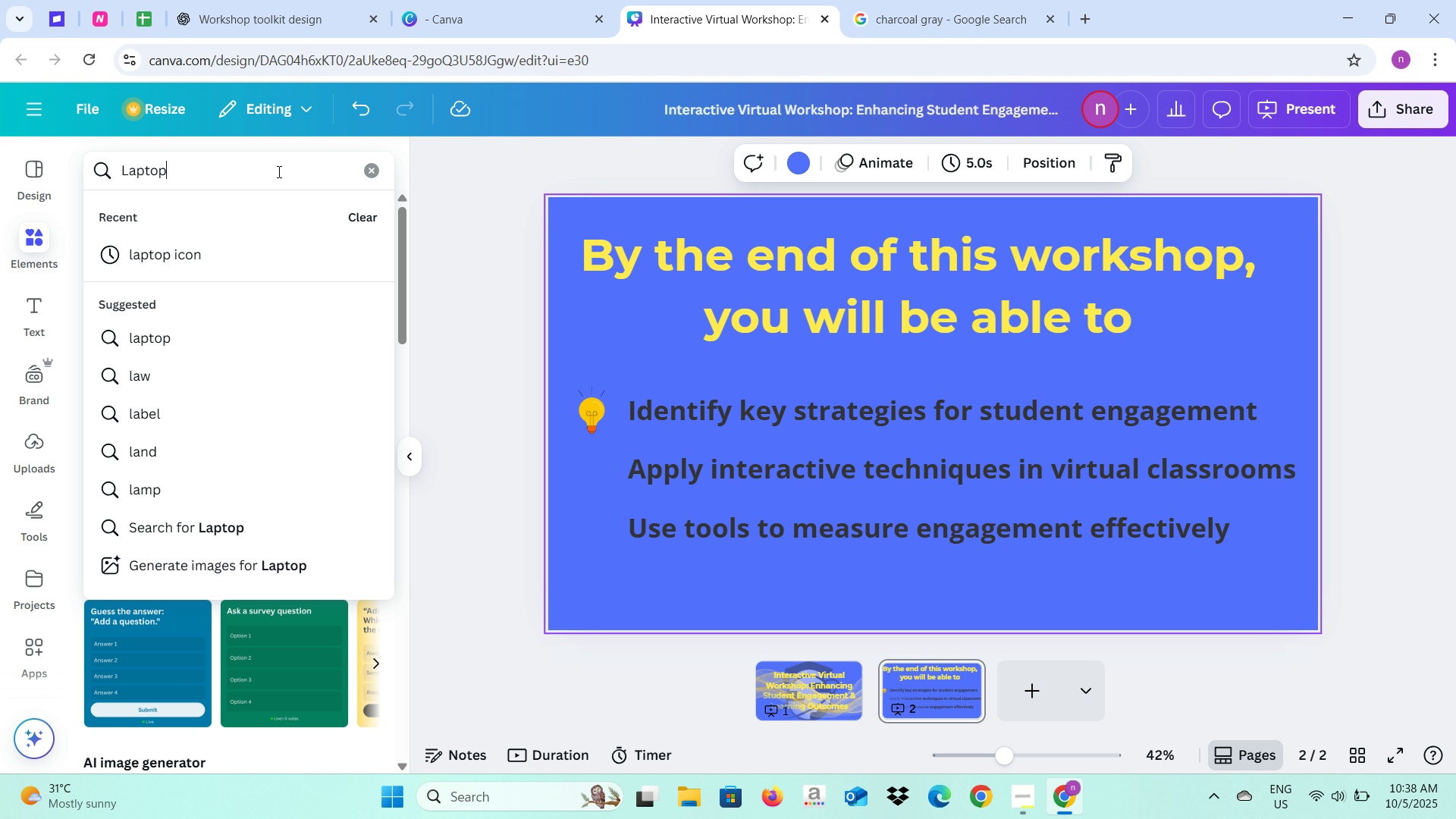 
key(Enter)
 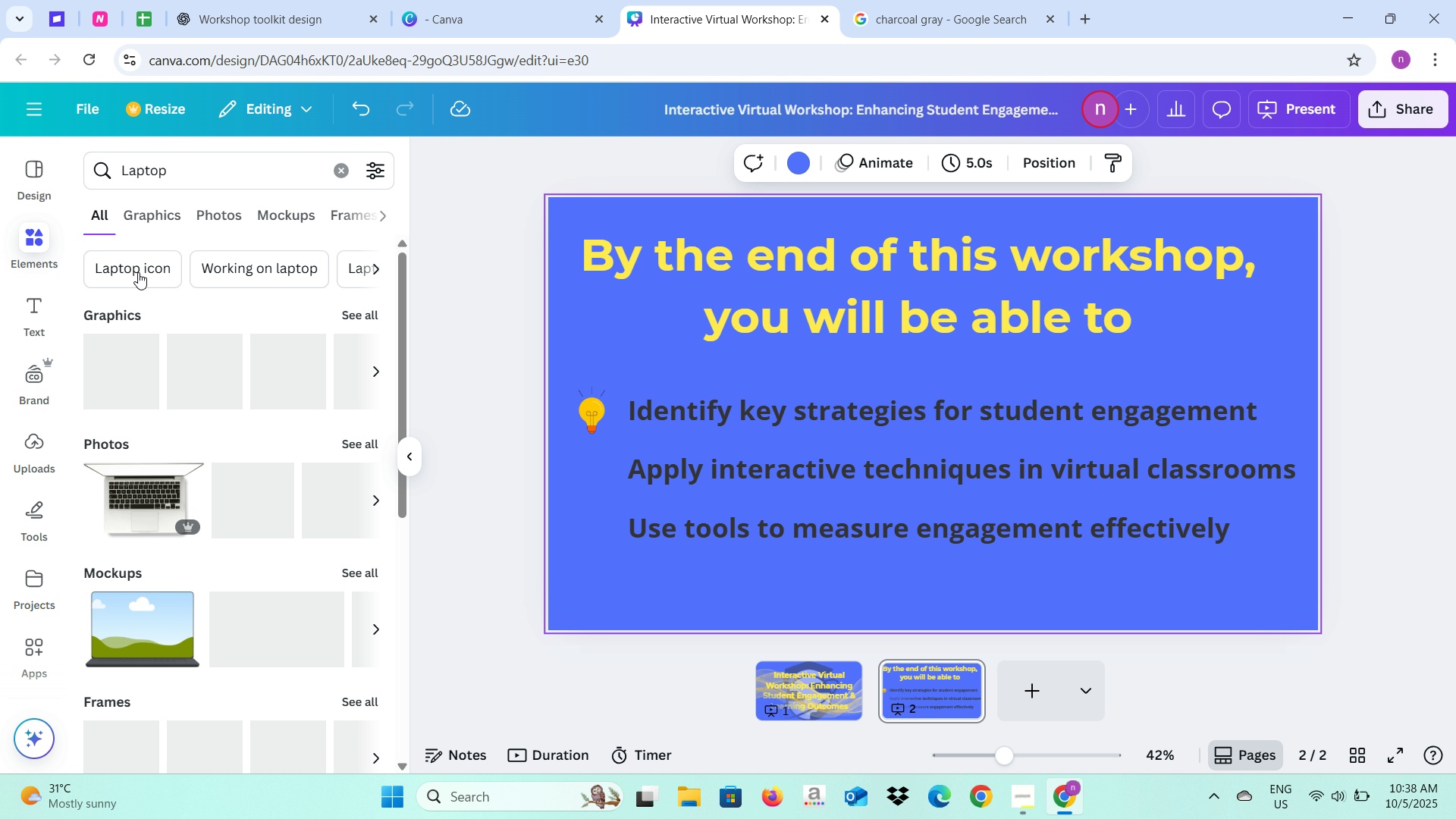 
left_click([138, 272])
 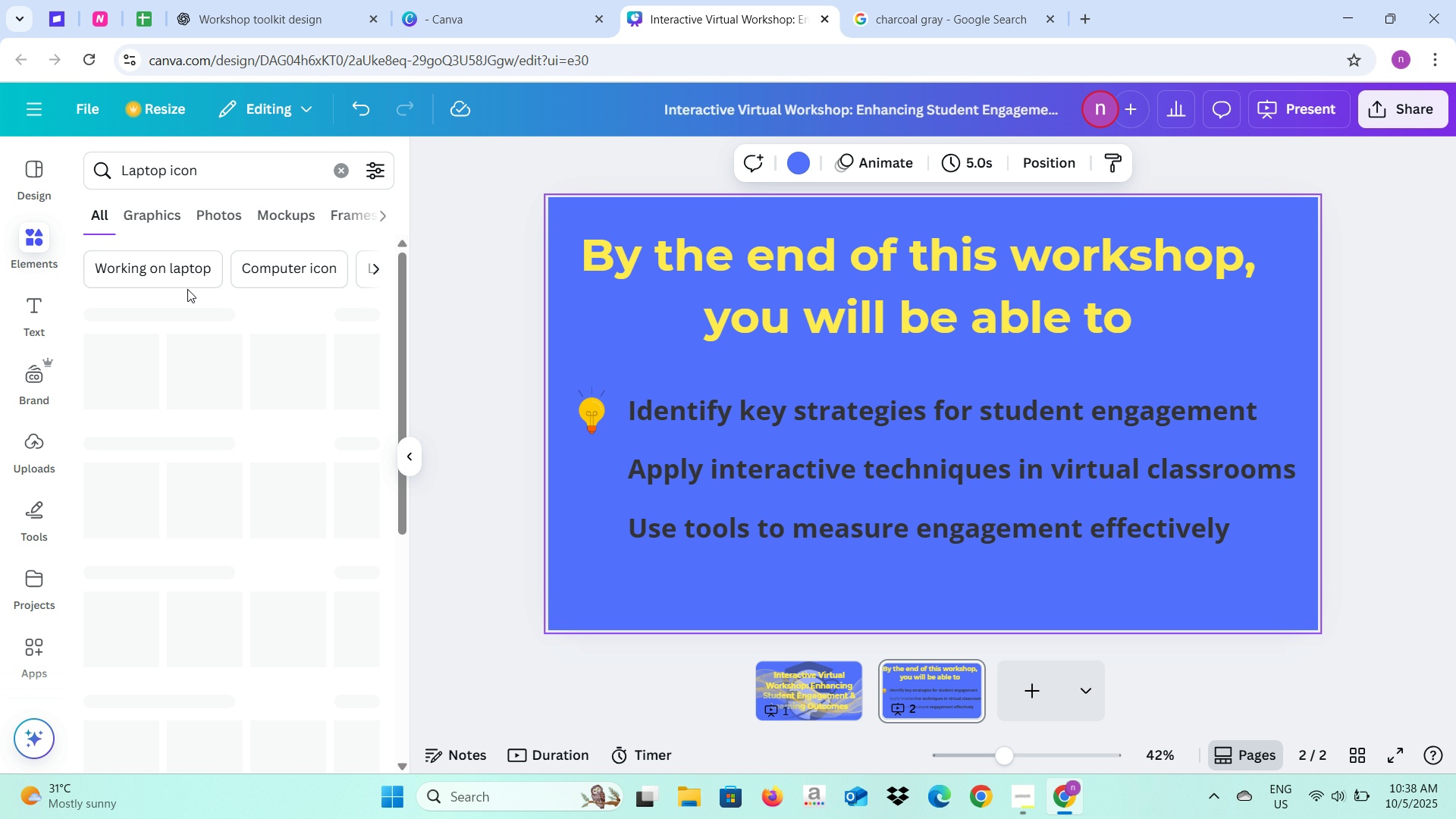 
mouse_move([181, 375])
 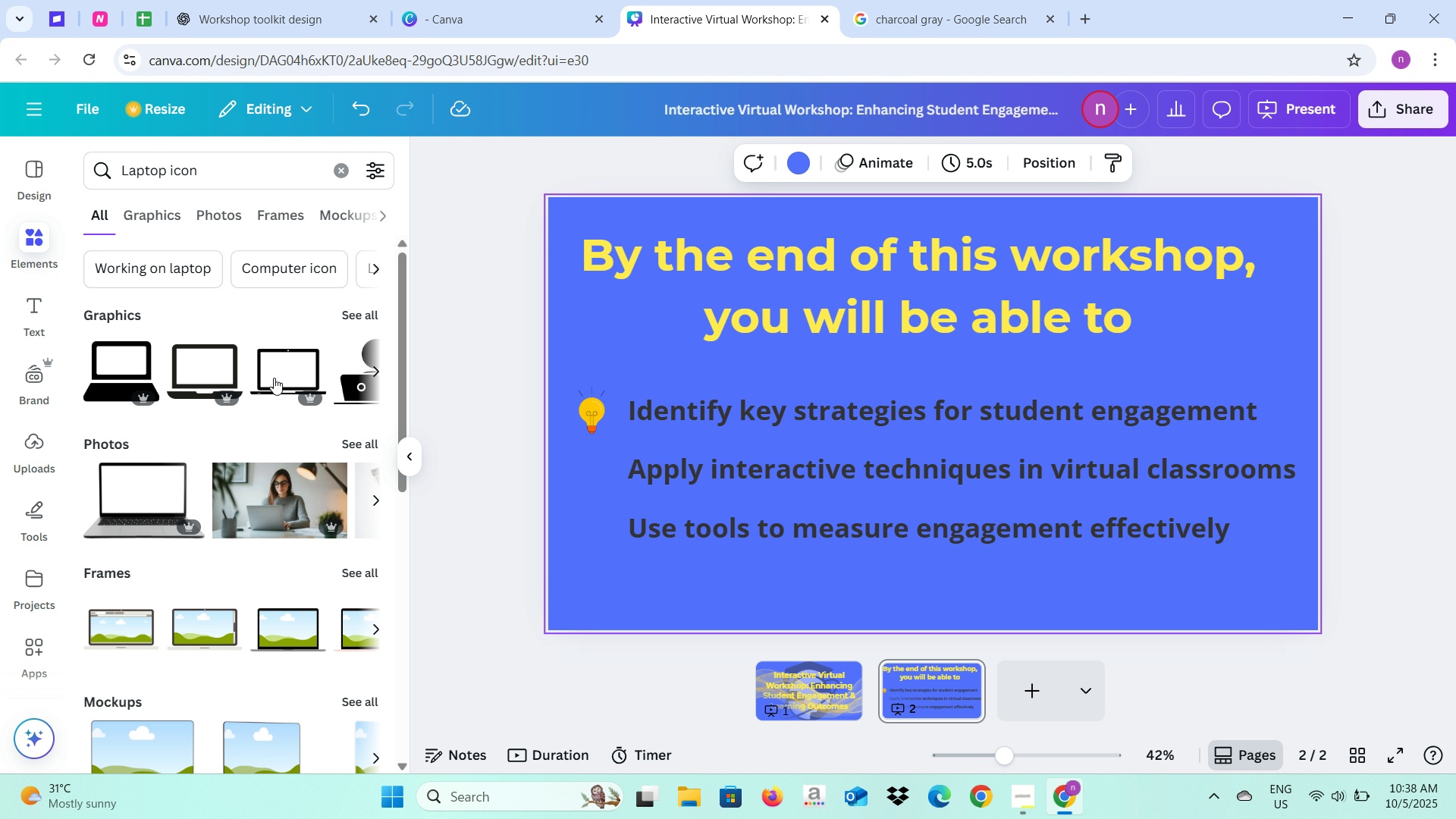 
left_click([267, 378])
 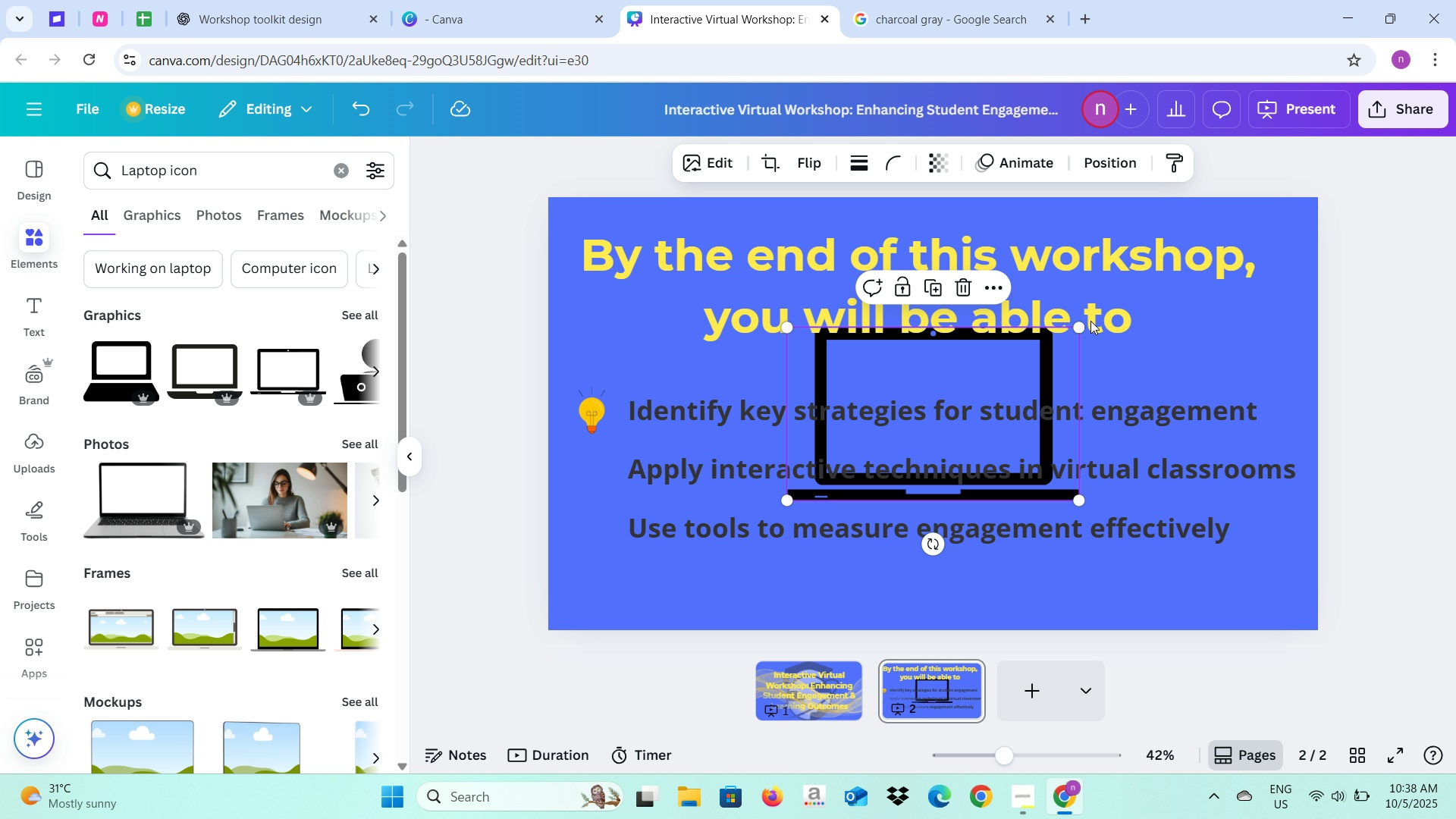 
left_click_drag(start_coordinate=[1076, 328], to_coordinate=[856, 462])
 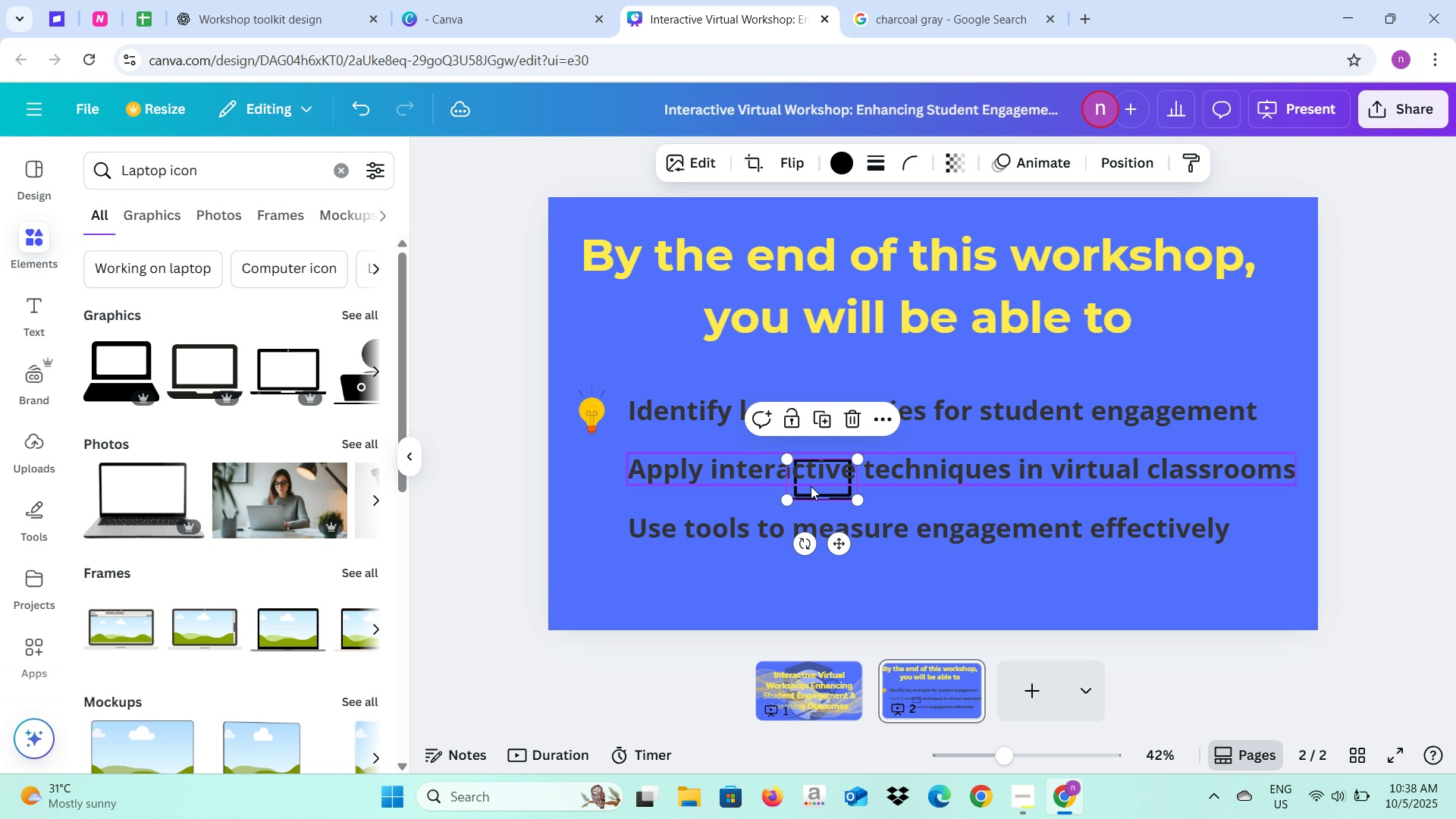 
left_click_drag(start_coordinate=[811, 486], to_coordinate=[573, 476])
 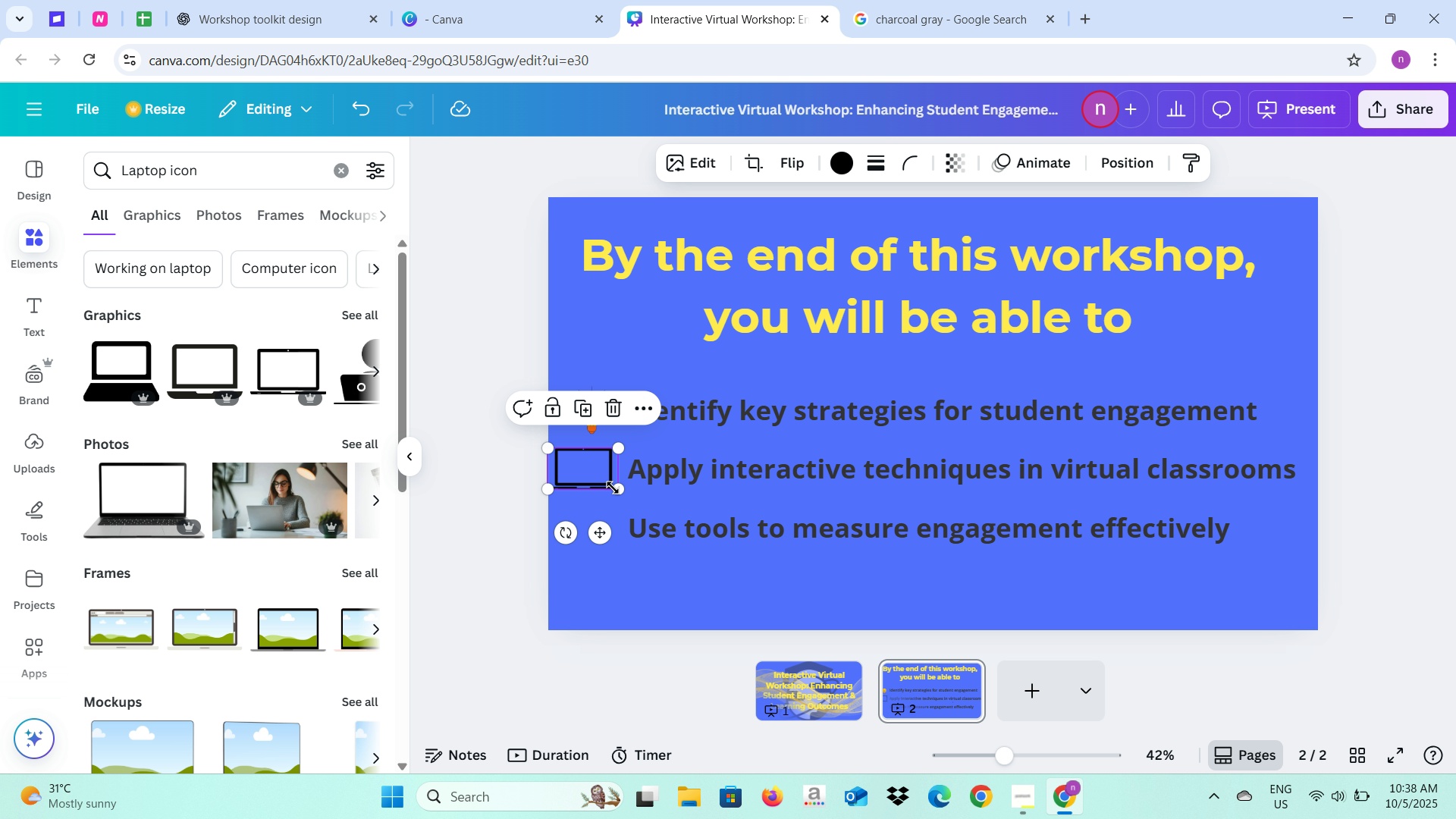 
left_click_drag(start_coordinate=[613, 488], to_coordinate=[604, 485])
 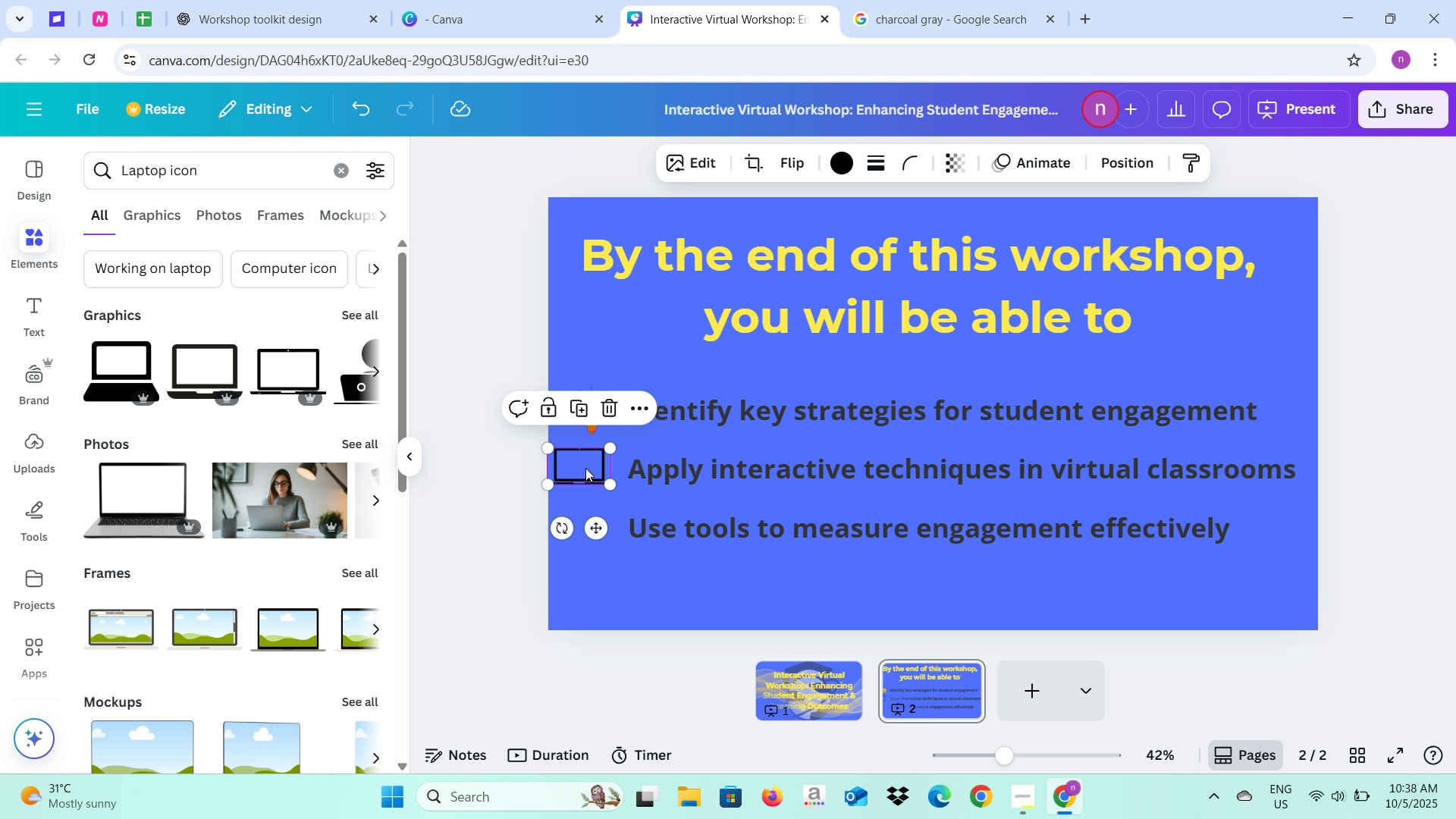 
left_click_drag(start_coordinate=[585, 468], to_coordinate=[595, 471])
 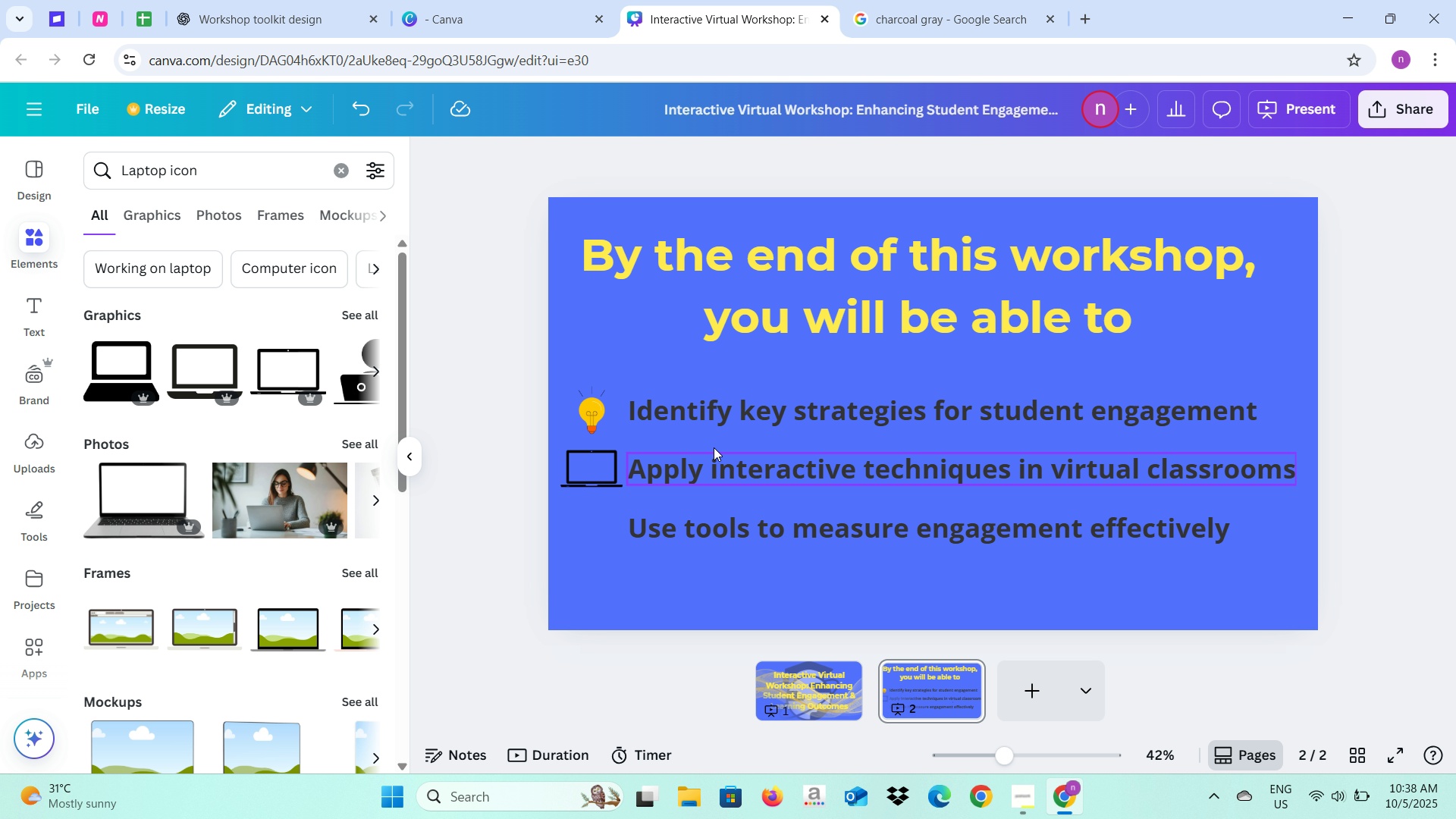 
left_click([721, 416])
 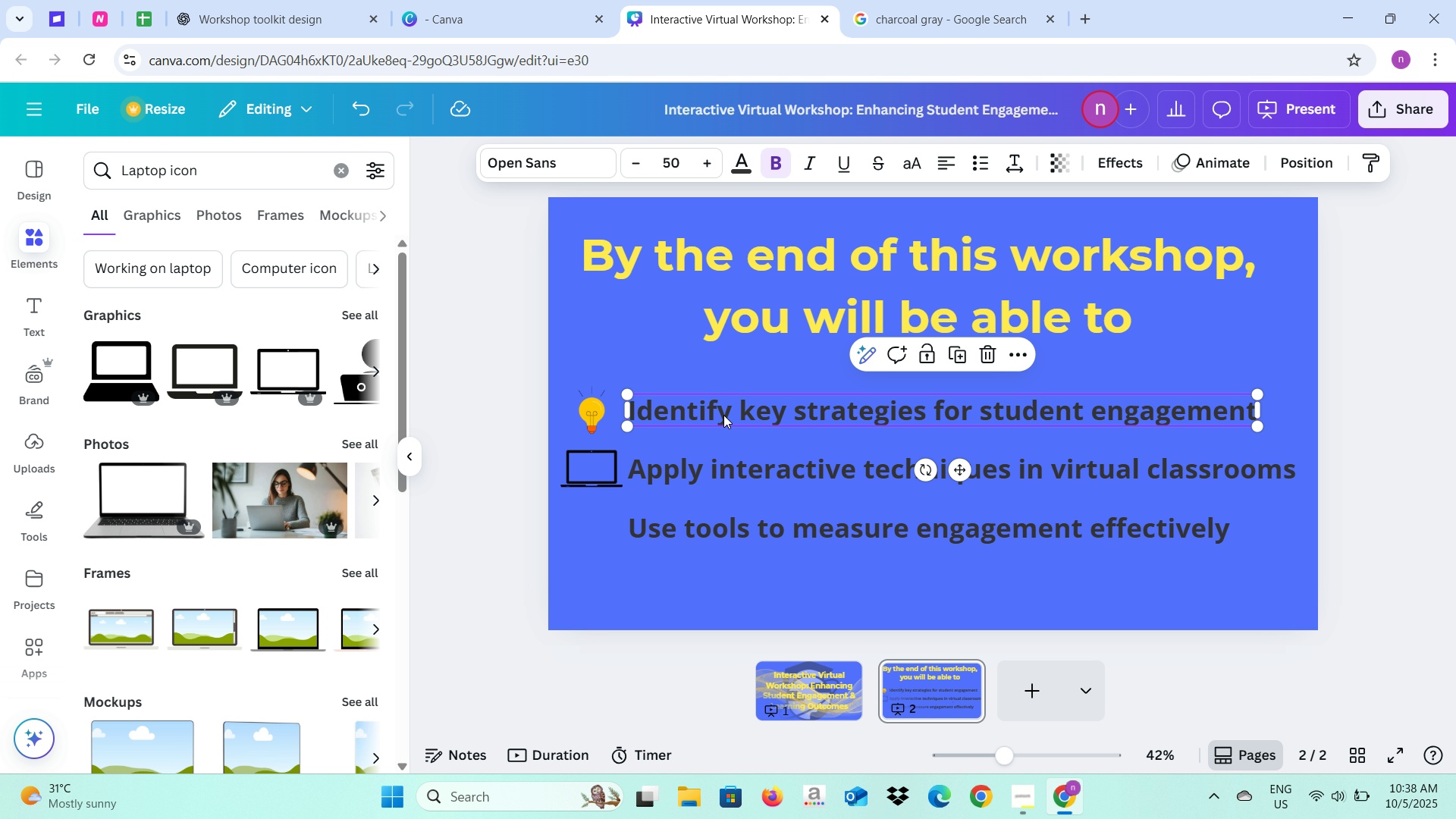 
left_click_drag(start_coordinate=[723, 415], to_coordinate=[734, 415])
 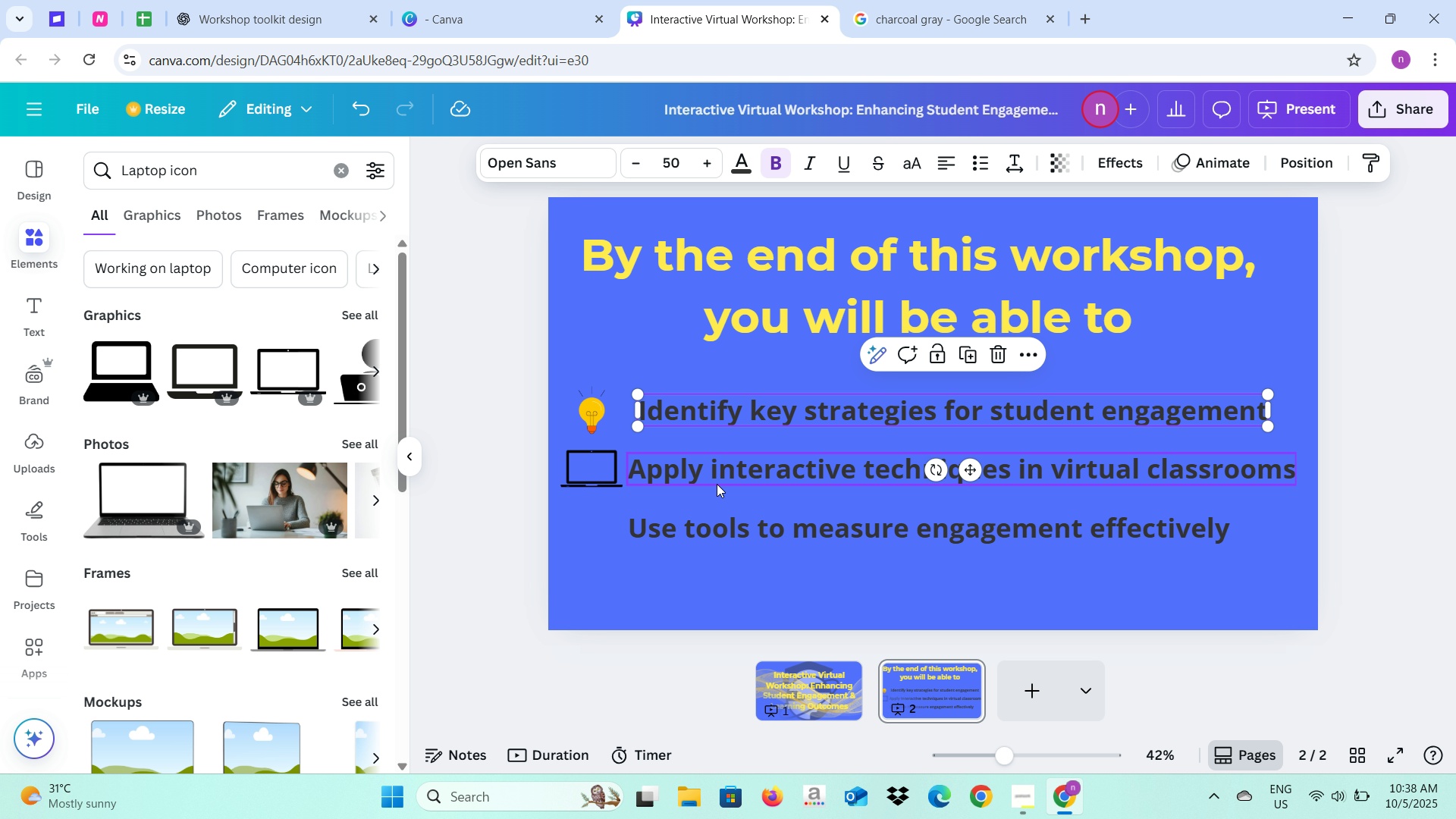 
left_click([717, 484])
 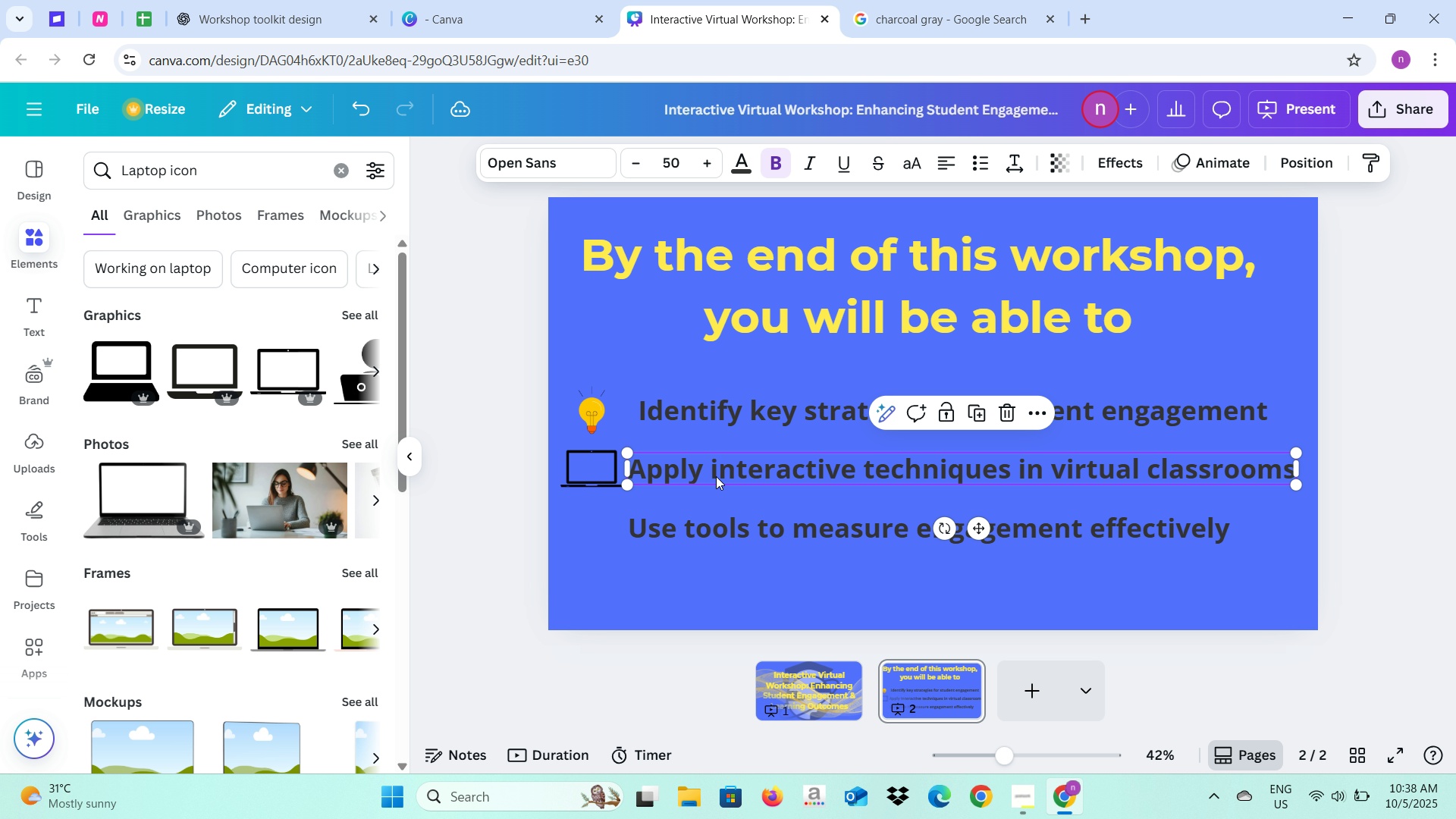 
left_click_drag(start_coordinate=[716, 476], to_coordinate=[726, 475])
 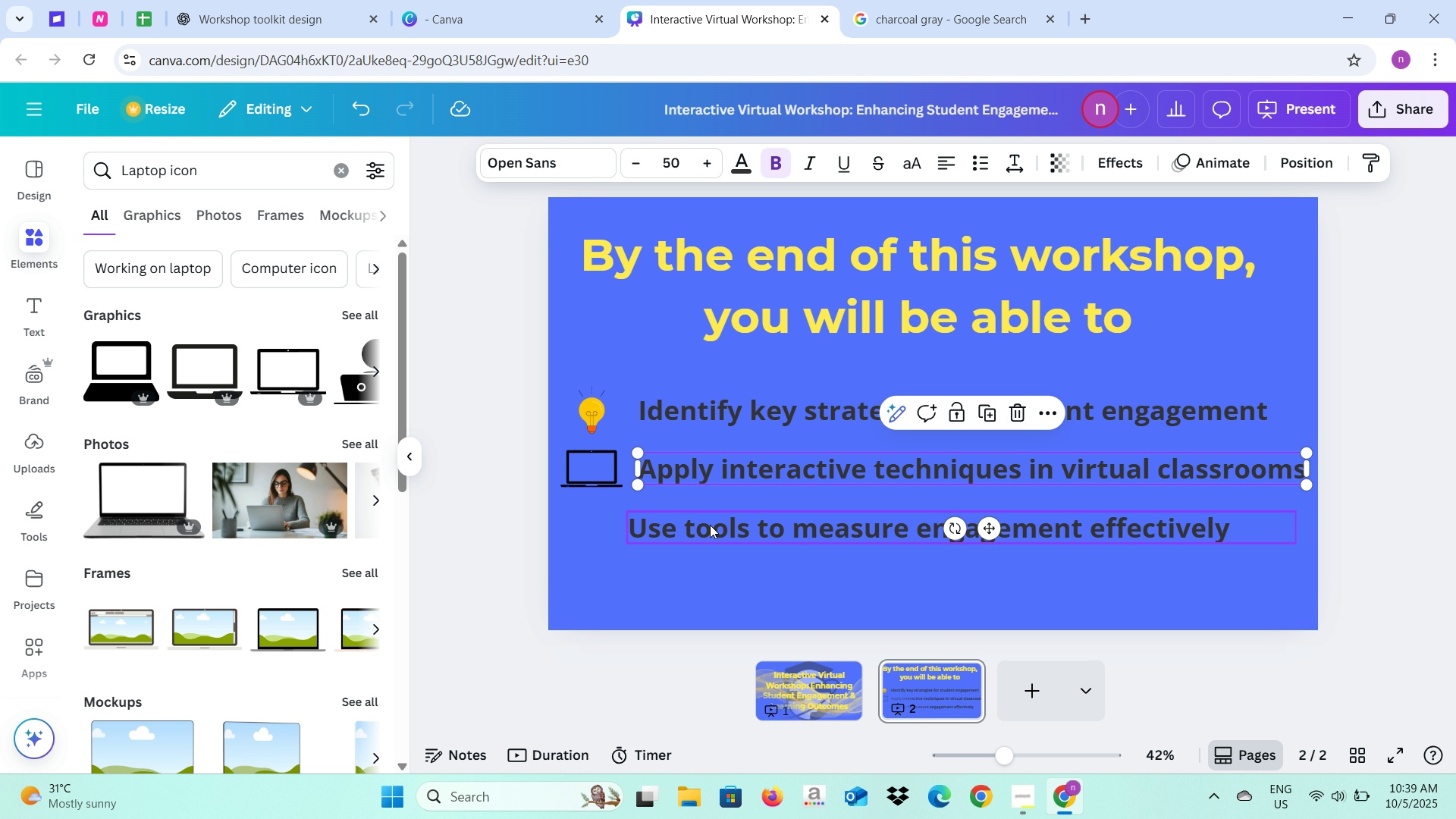 
left_click([710, 525])
 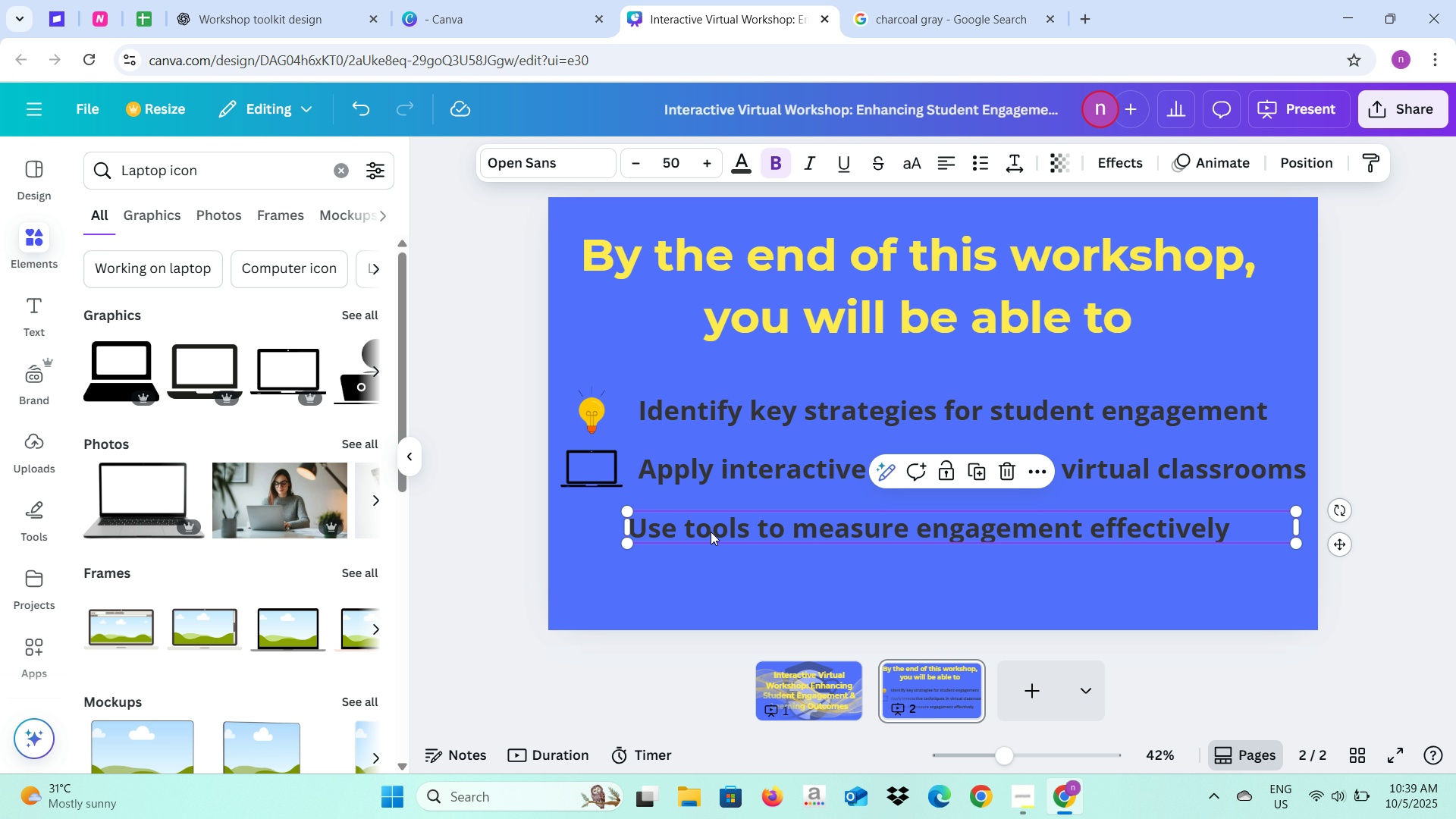 
left_click_drag(start_coordinate=[711, 532], to_coordinate=[722, 531])
 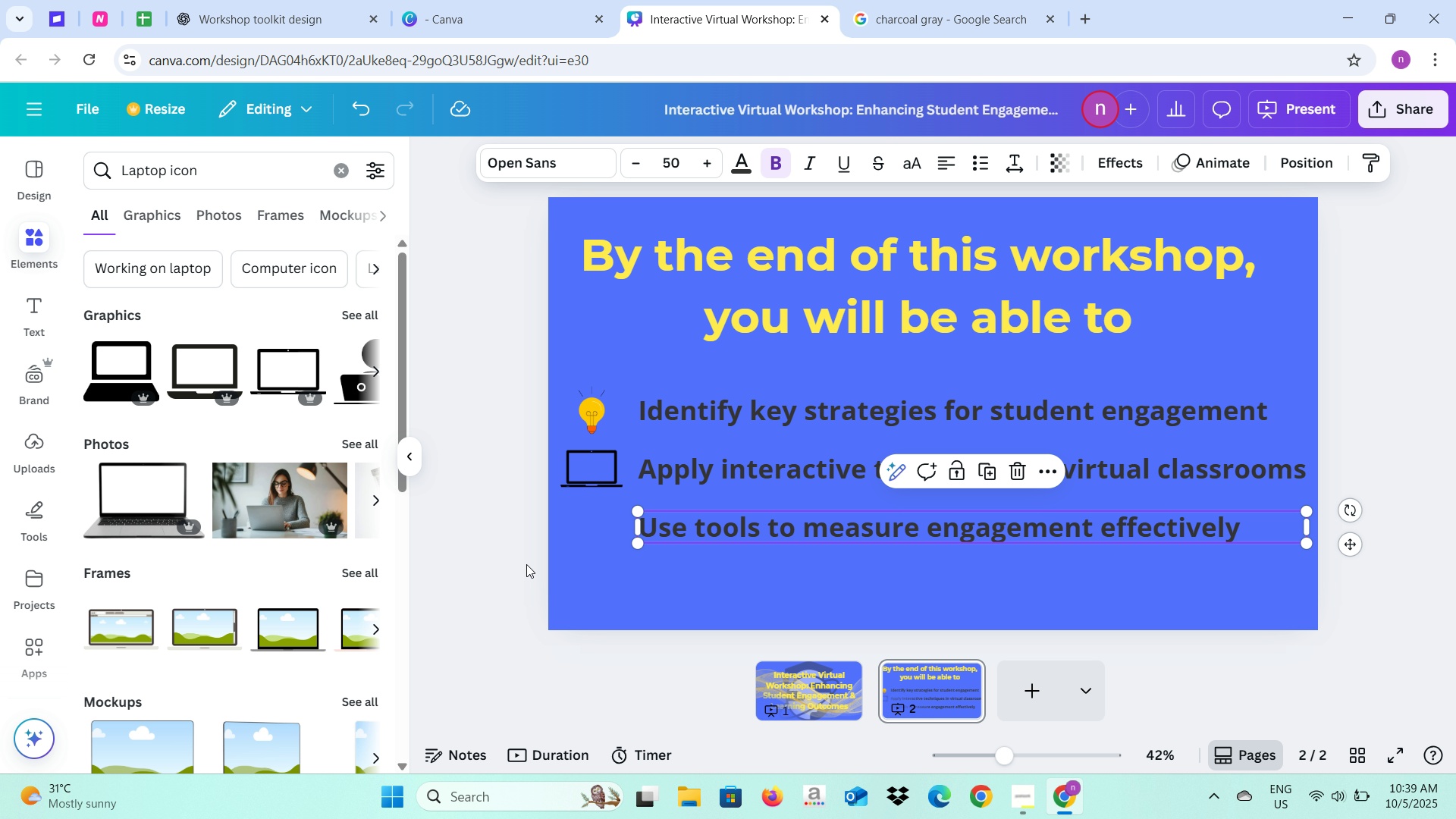 
left_click([519, 565])
 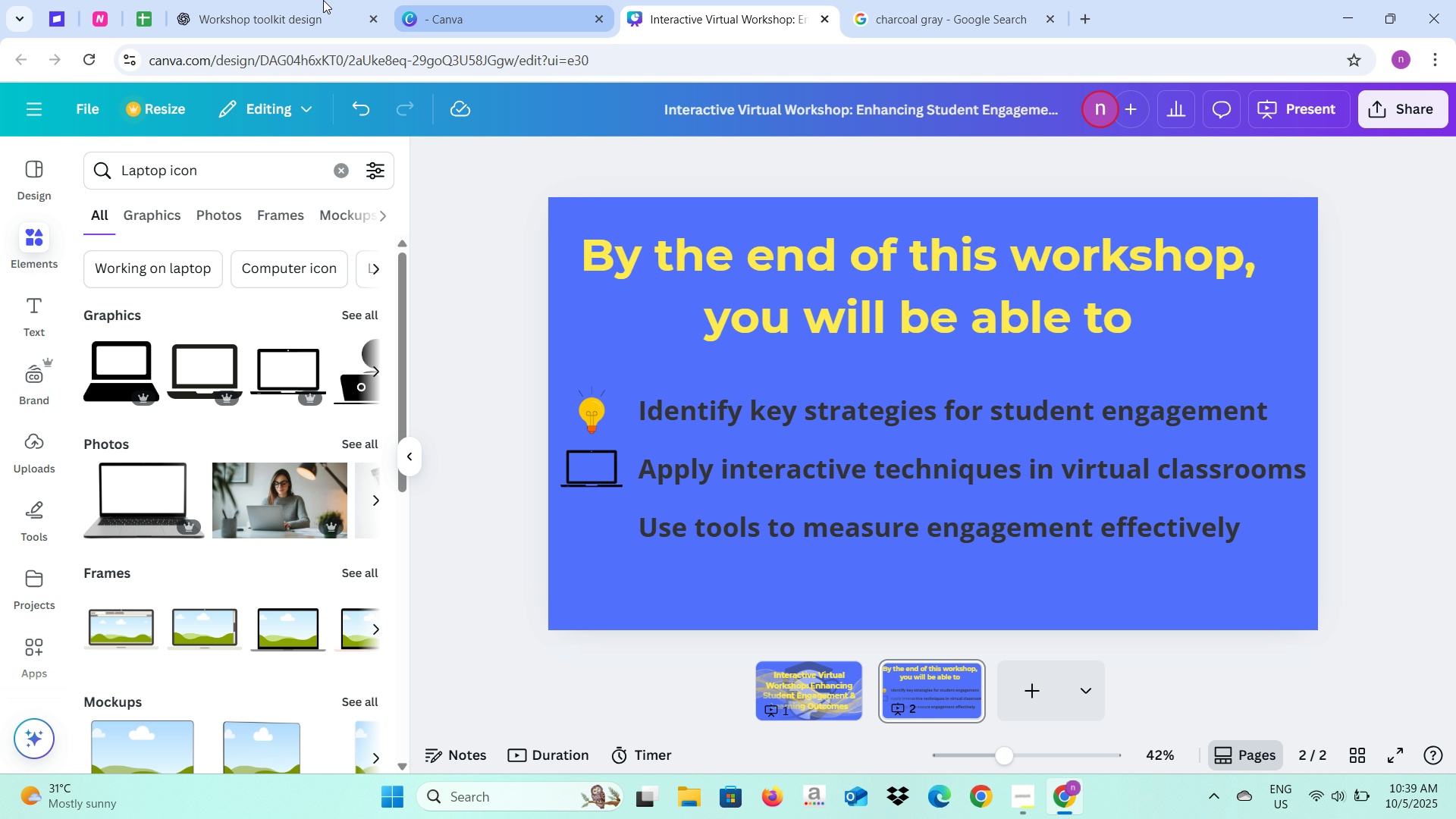 
left_click([323, 0])
 